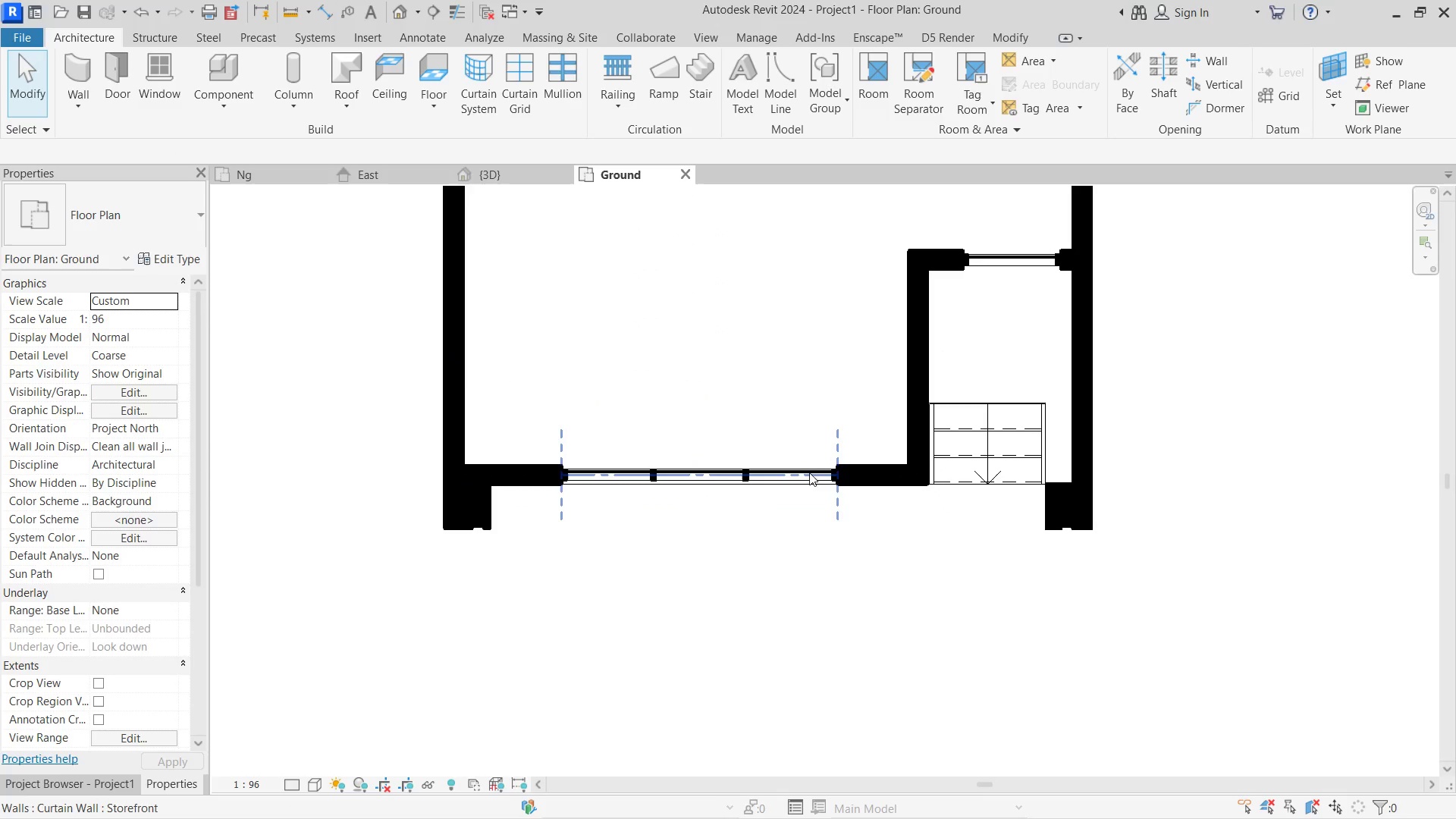 
scroll: coordinate [951, 379], scroll_direction: down, amount: 4.0
 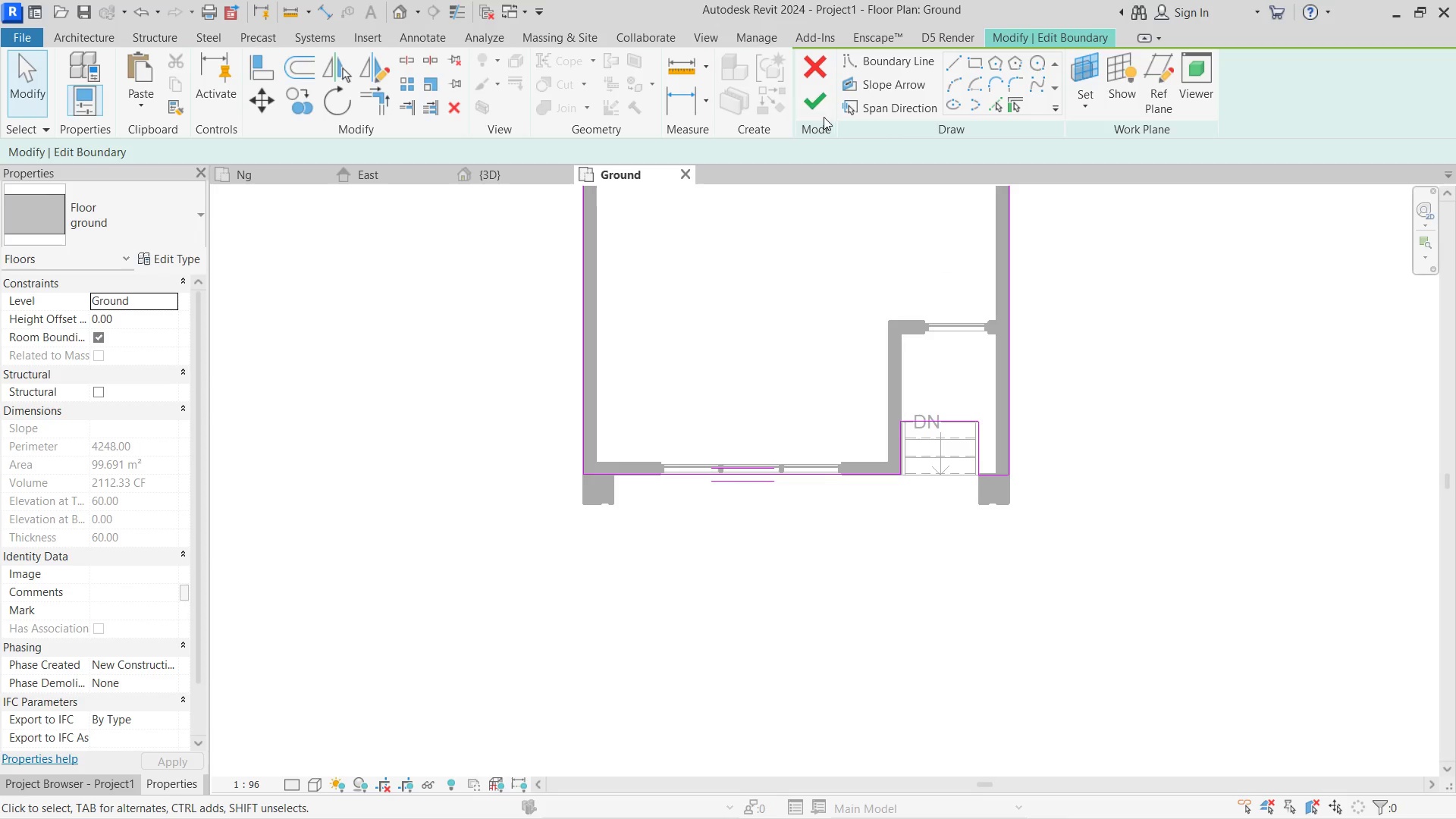 
left_click([820, 101])
 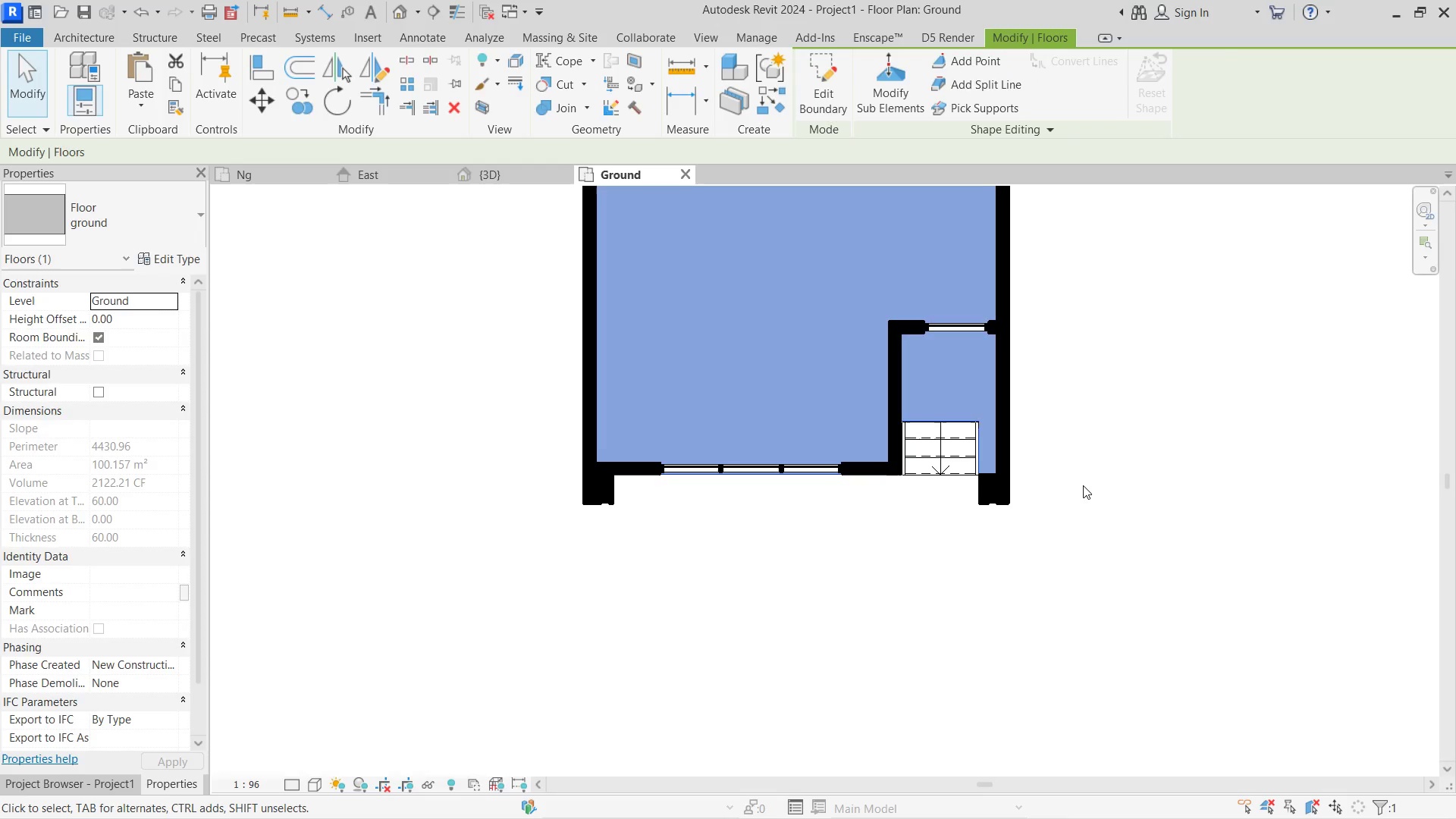 
left_click([1083, 486])
 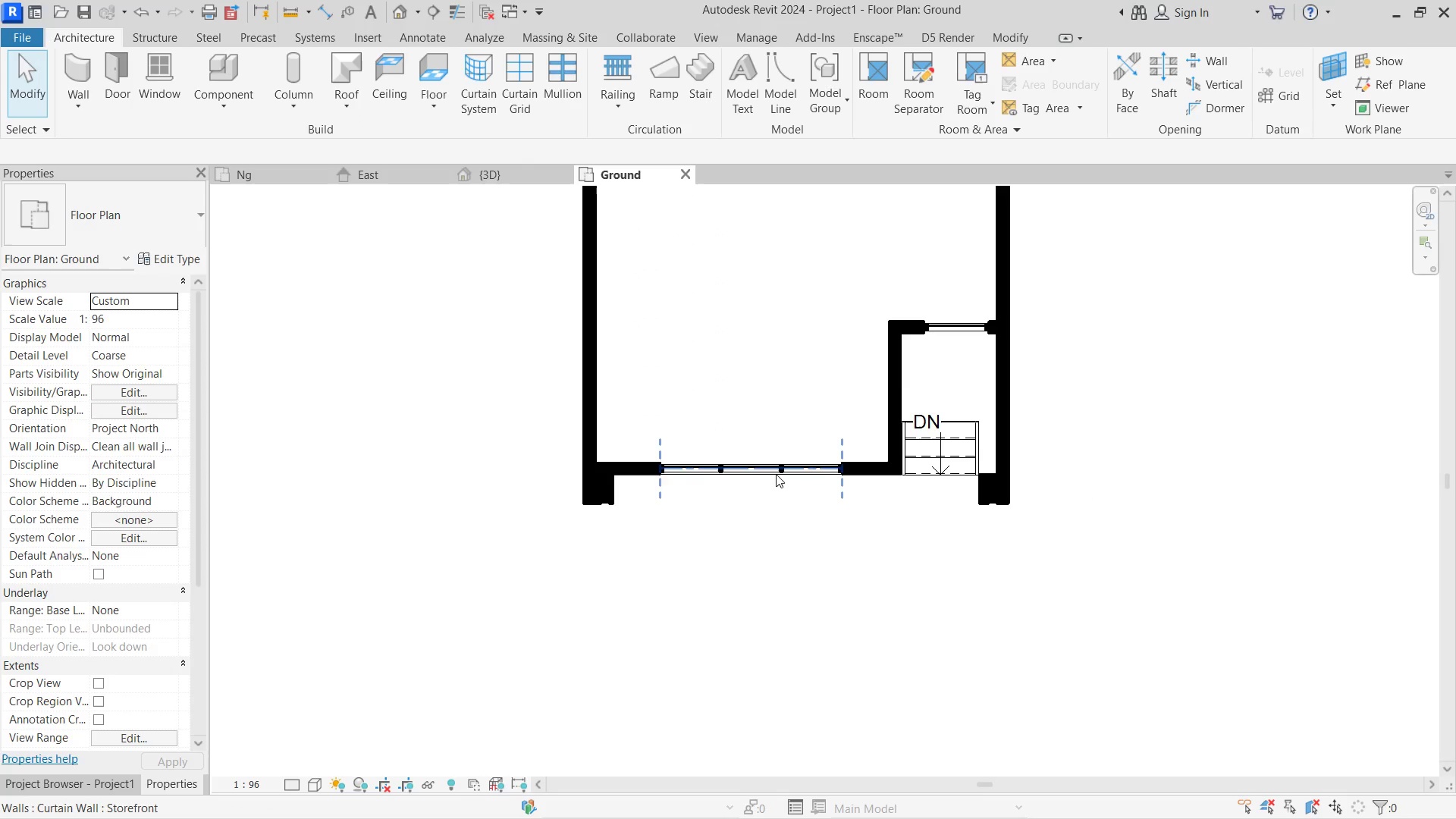 
left_click([776, 474])
 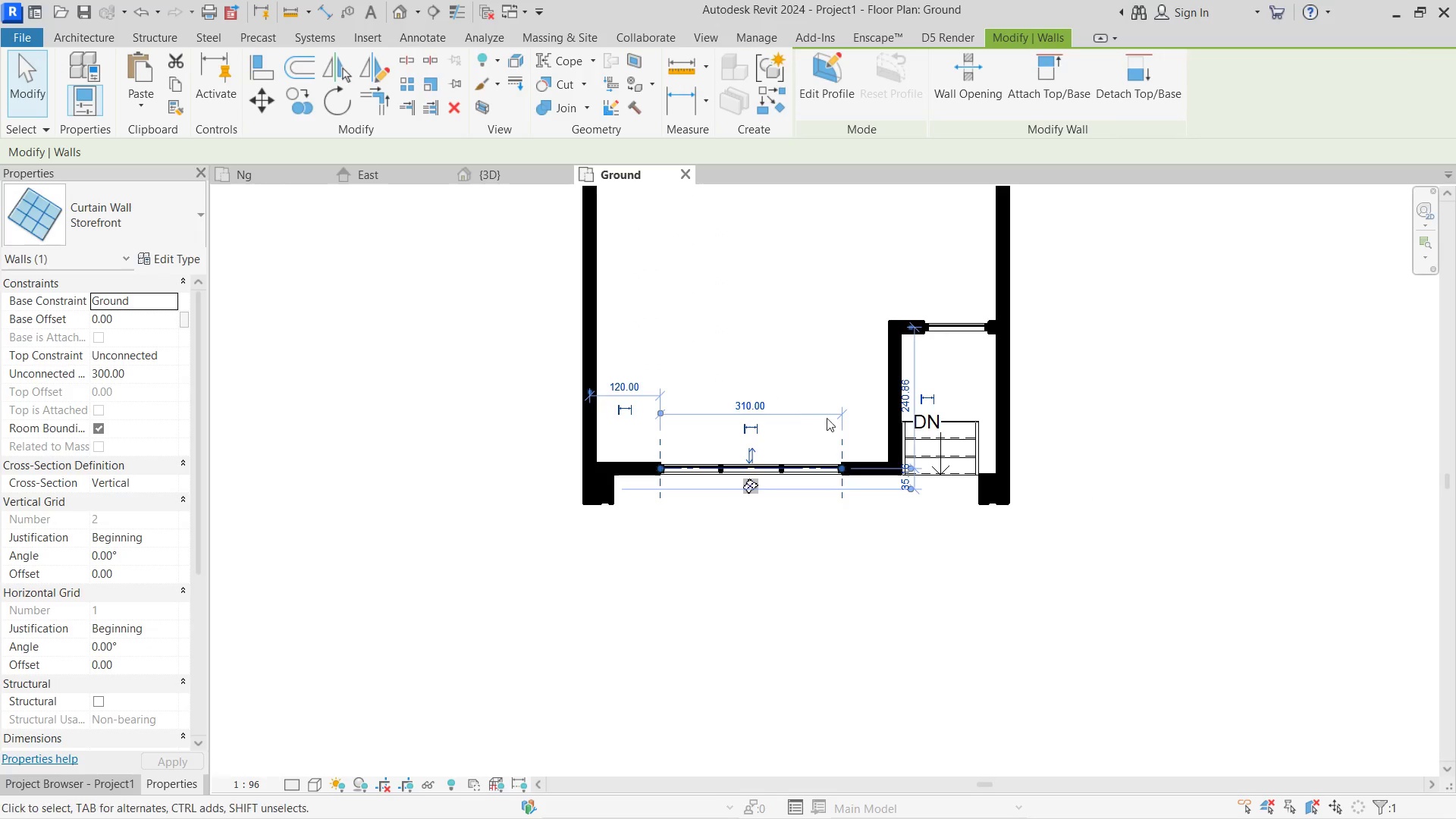 
scroll: coordinate [850, 457], scroll_direction: up, amount: 3.0
 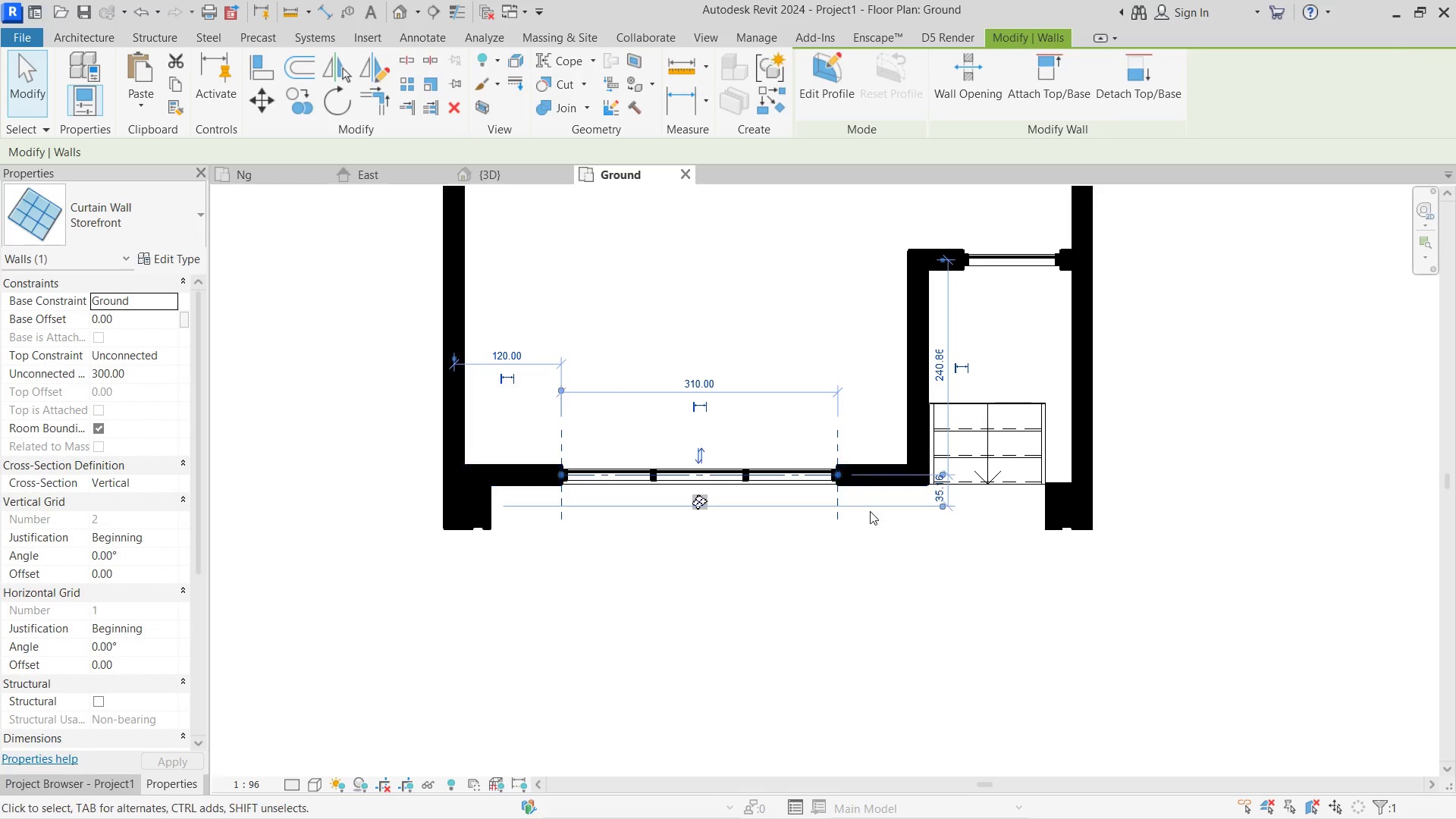 
left_click([866, 535])
 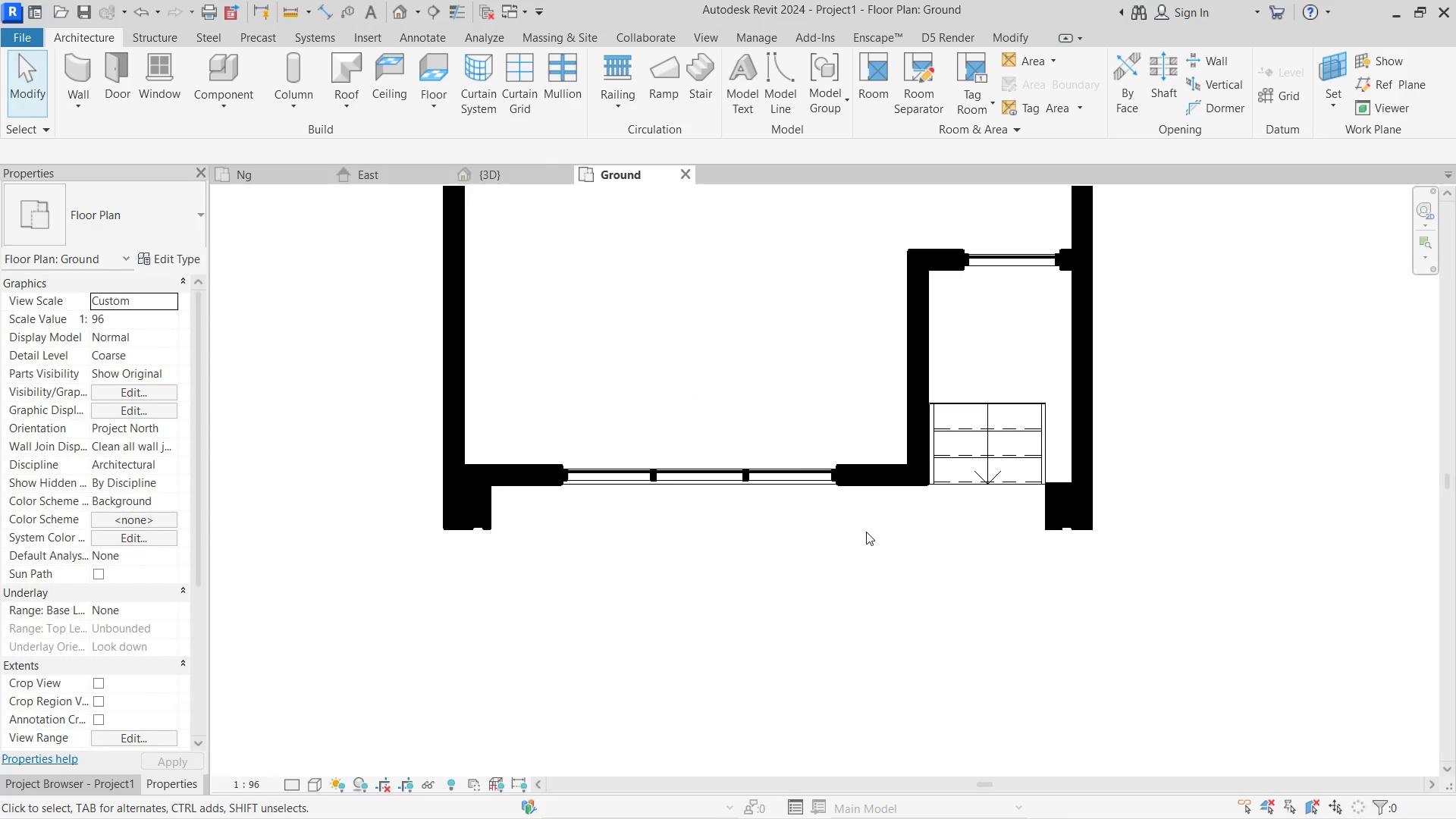 
type(di)
 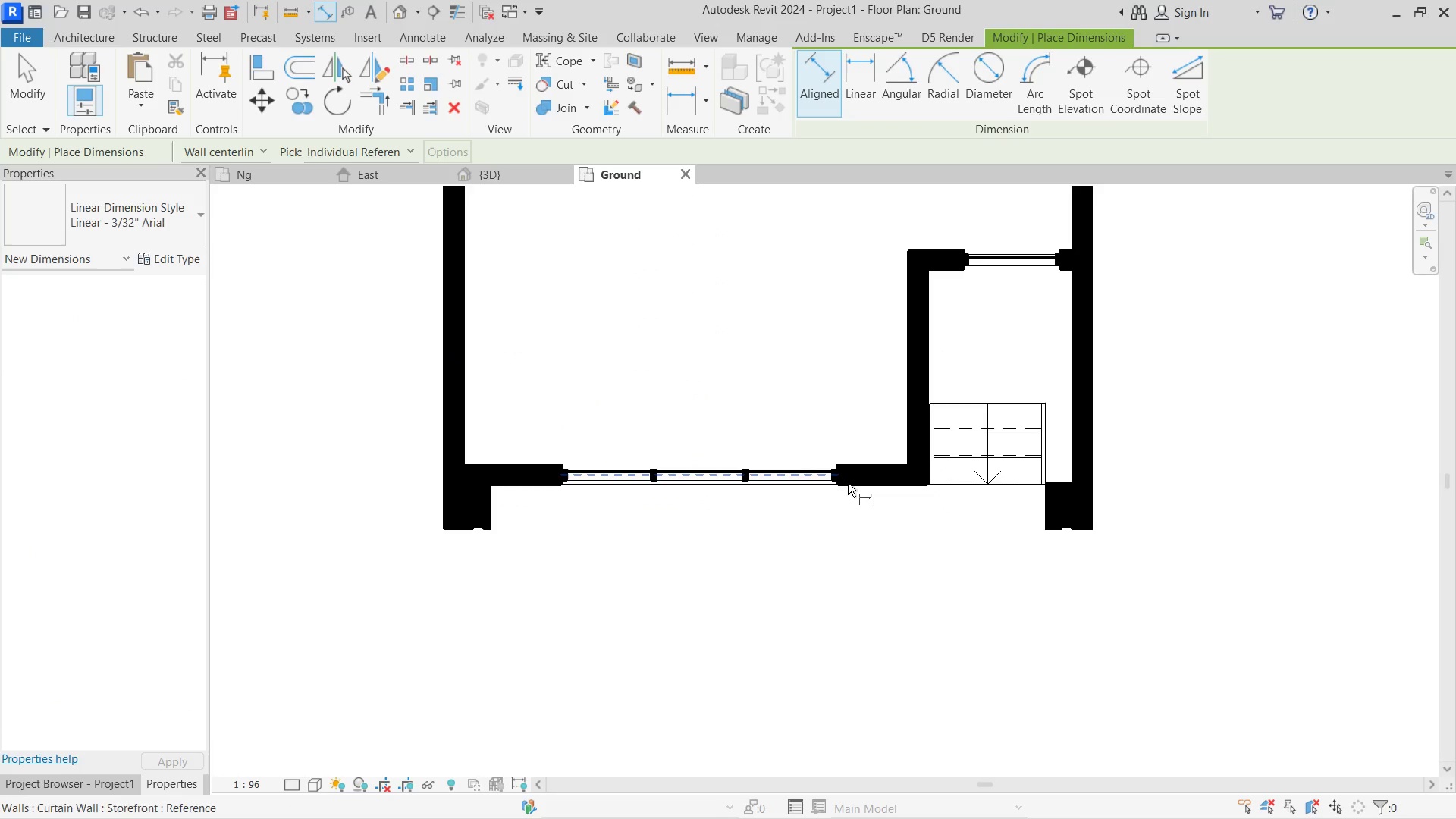 
key(Escape)
 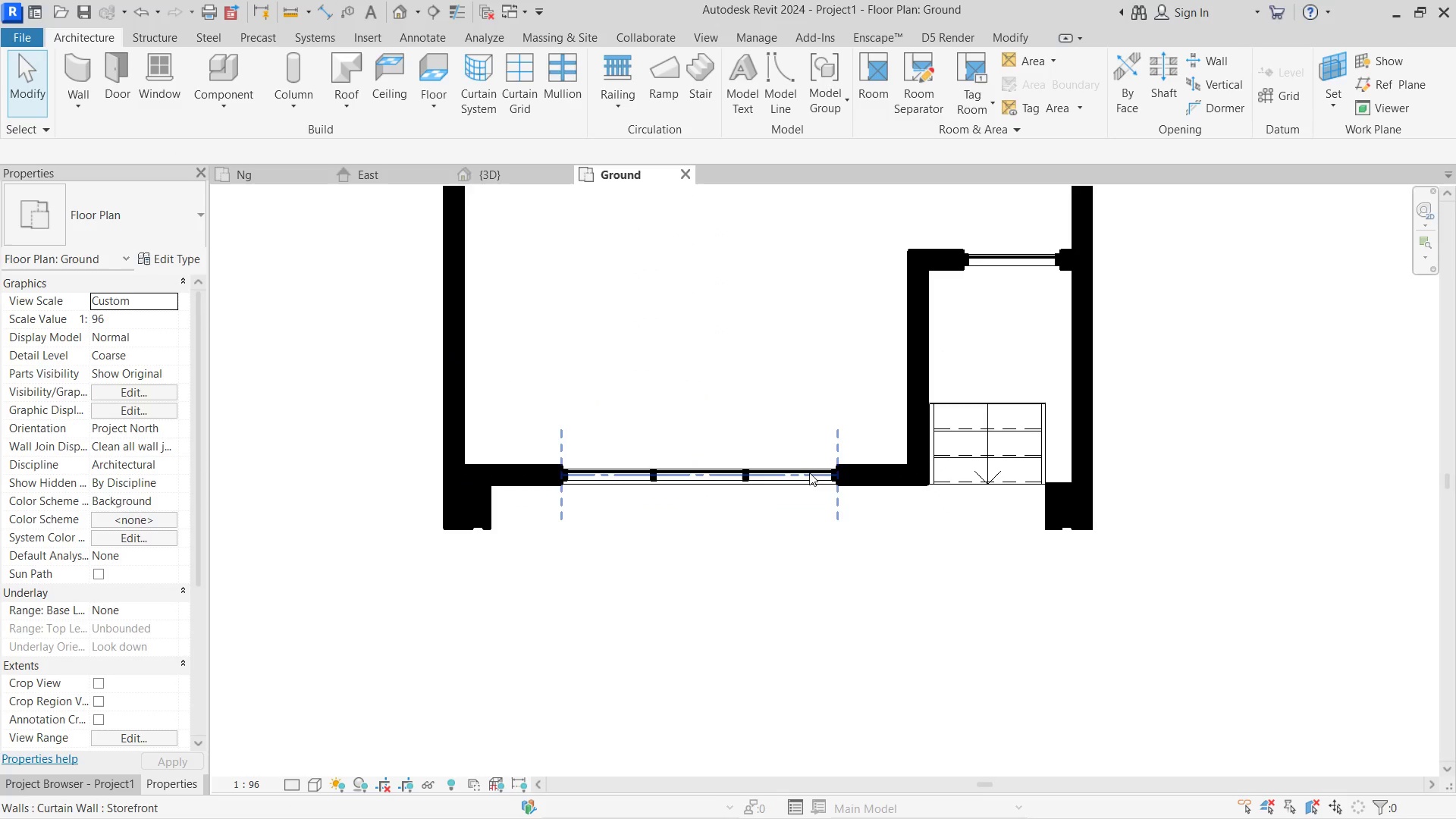 
left_click([789, 474])
 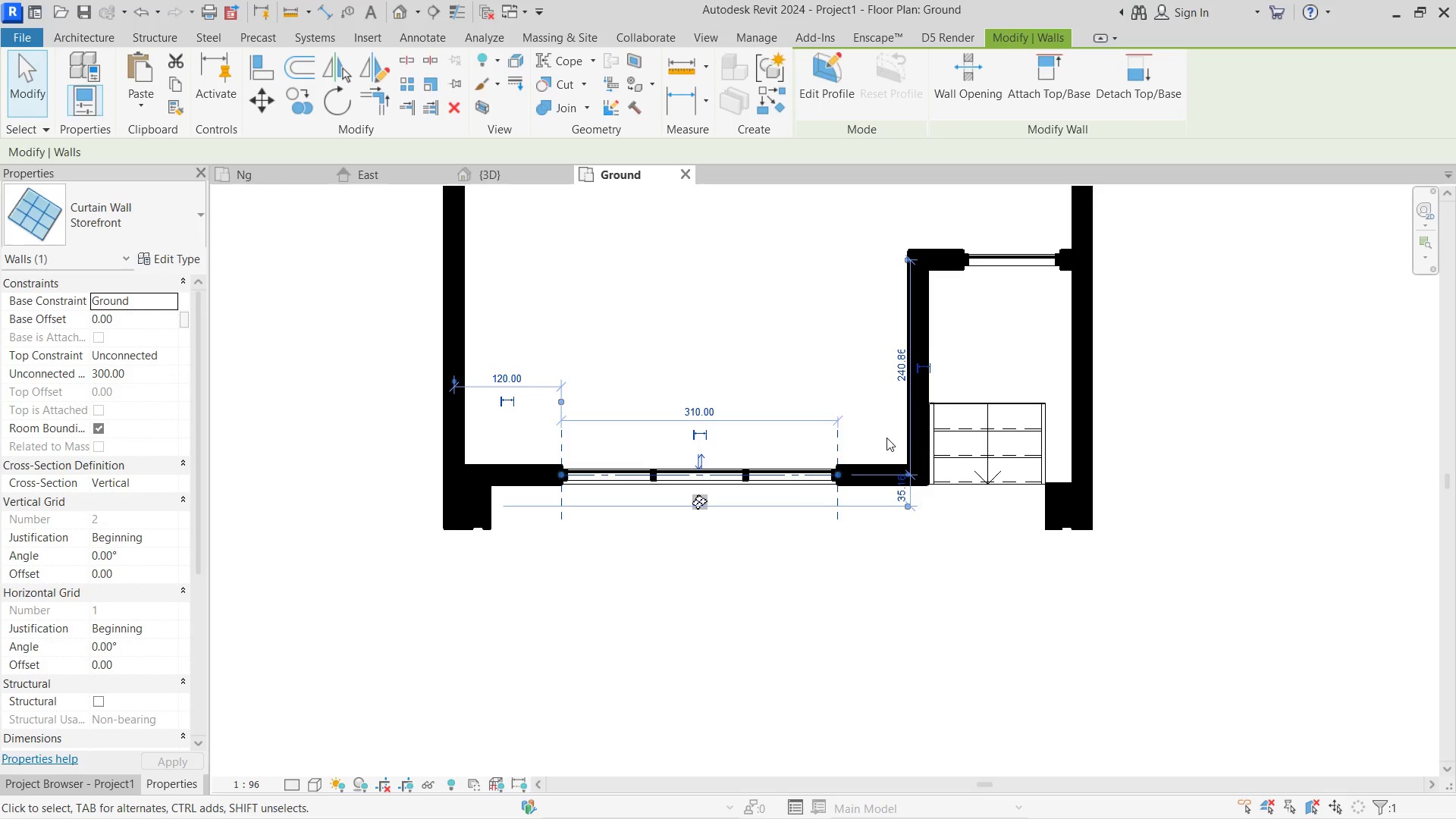 
left_click([829, 398])
 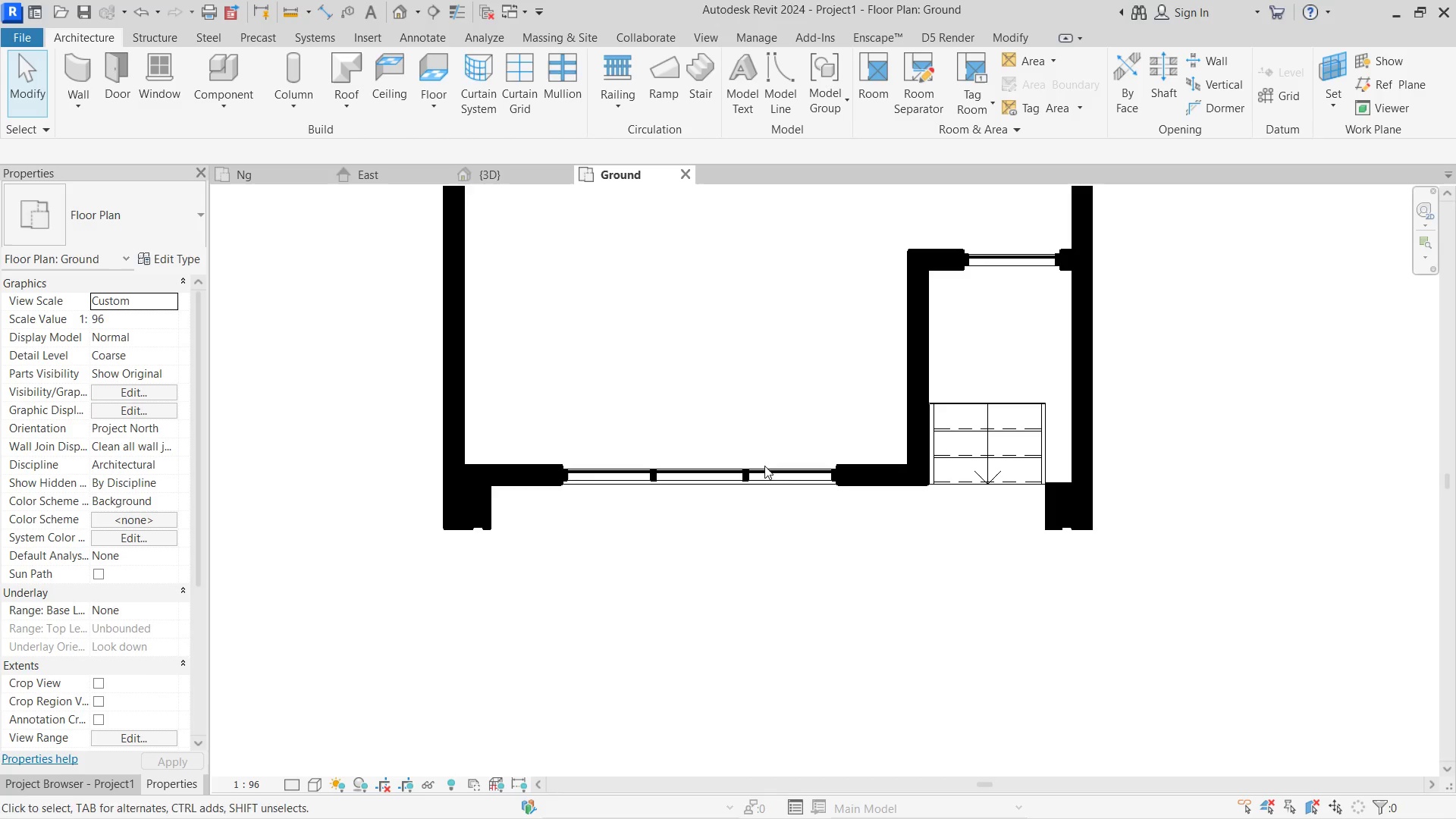 
left_click([755, 482])
 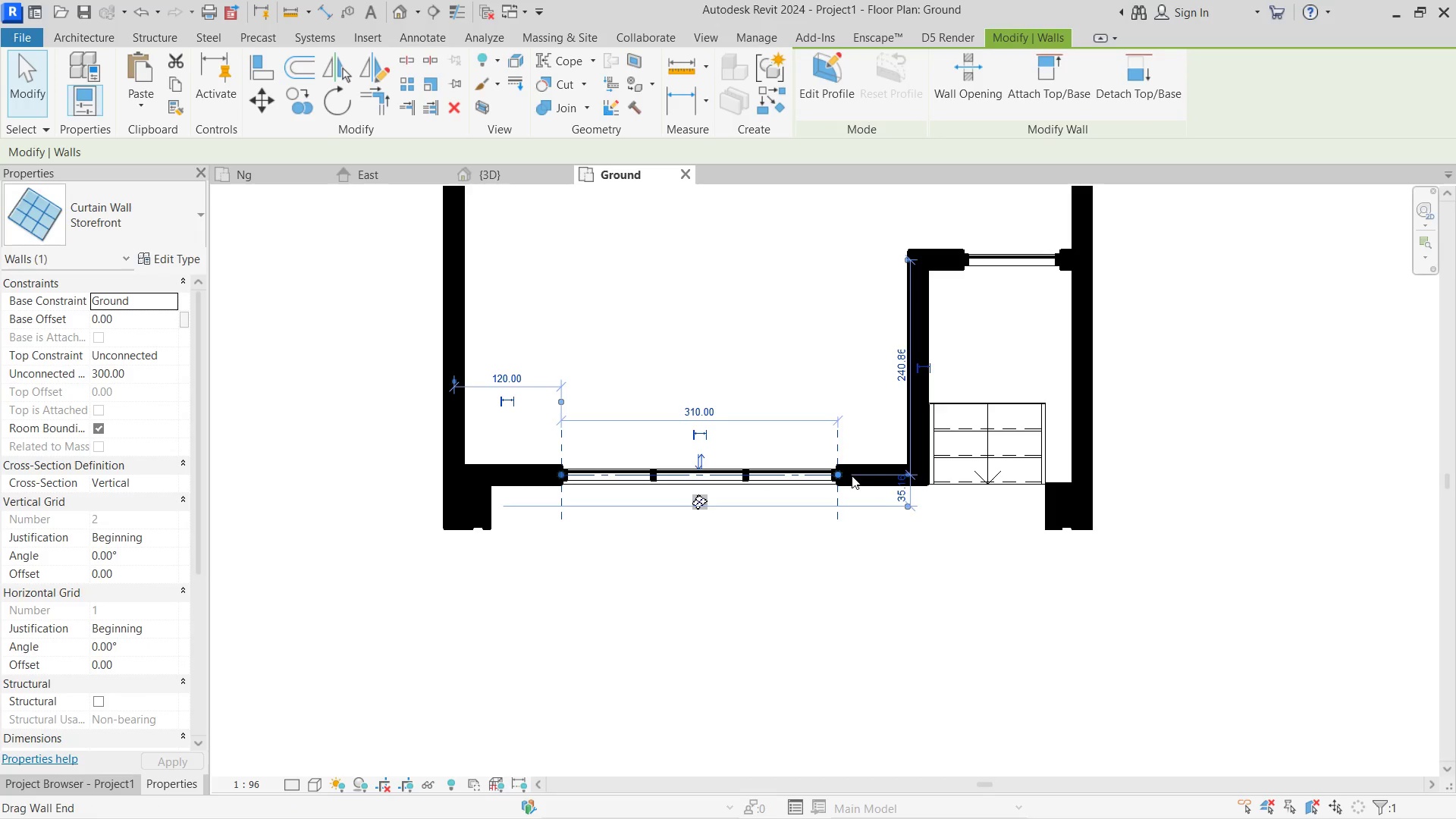 
left_click([890, 487])
 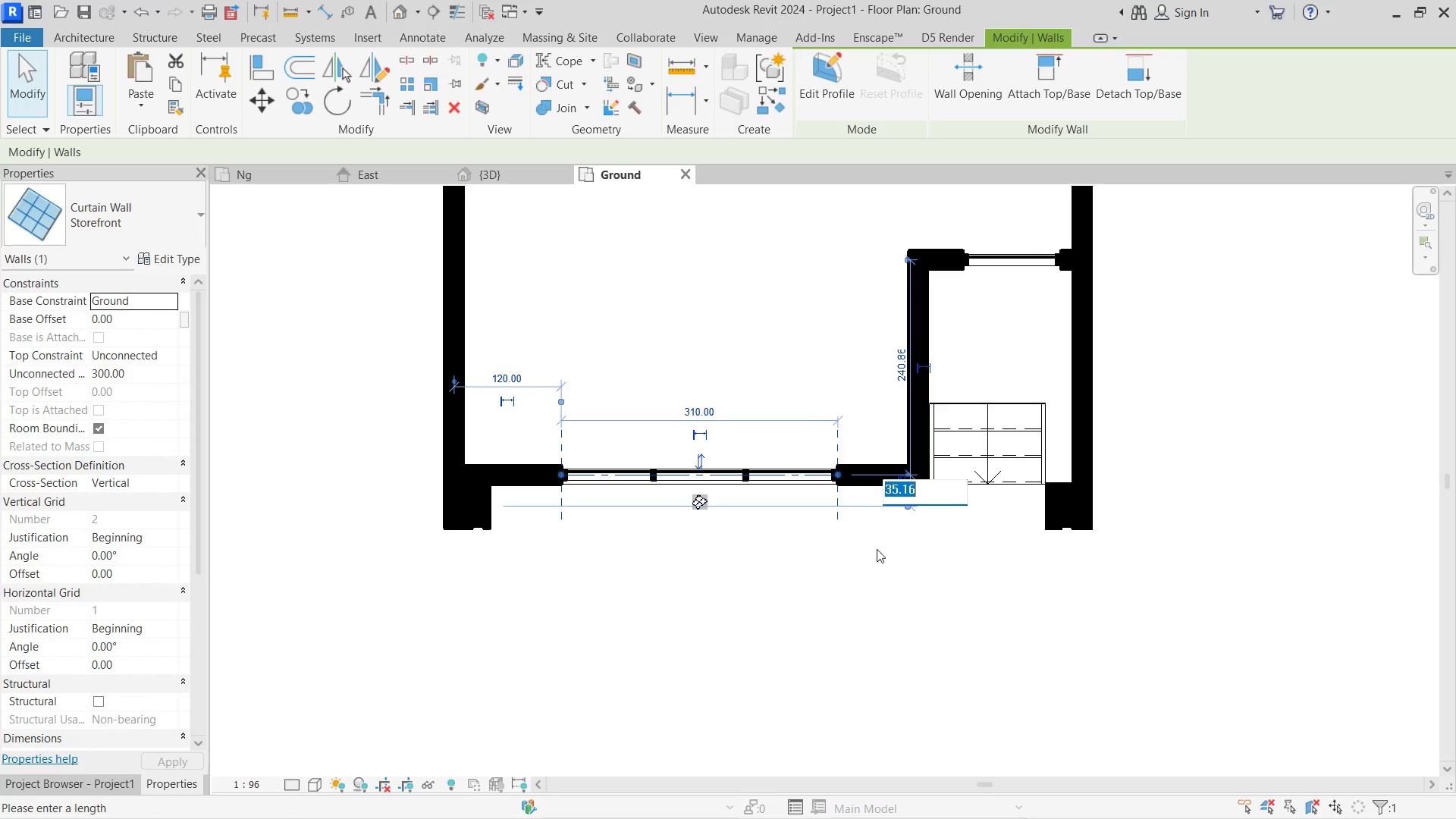 
left_click([876, 563])
 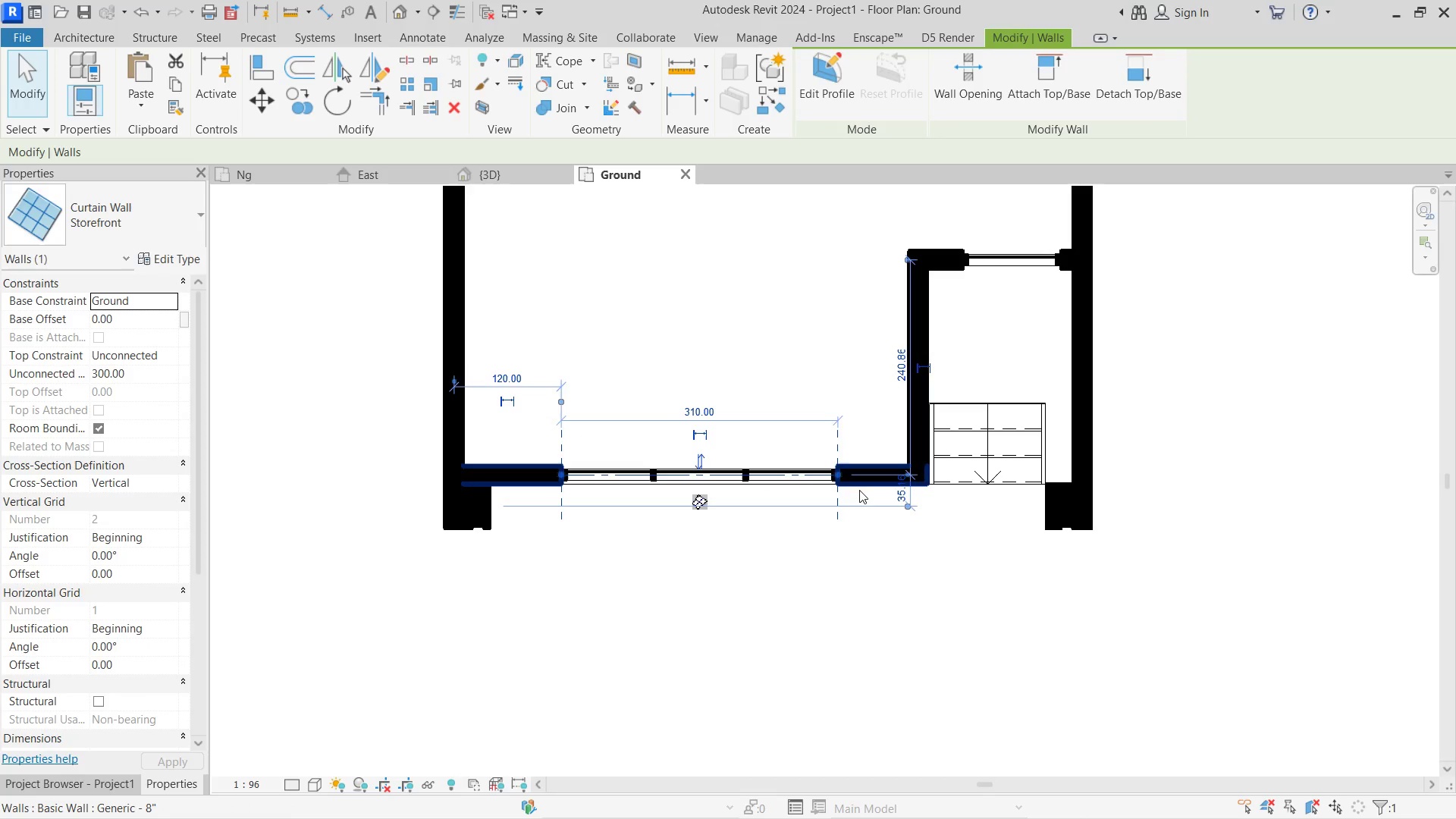 
left_click([859, 488])
 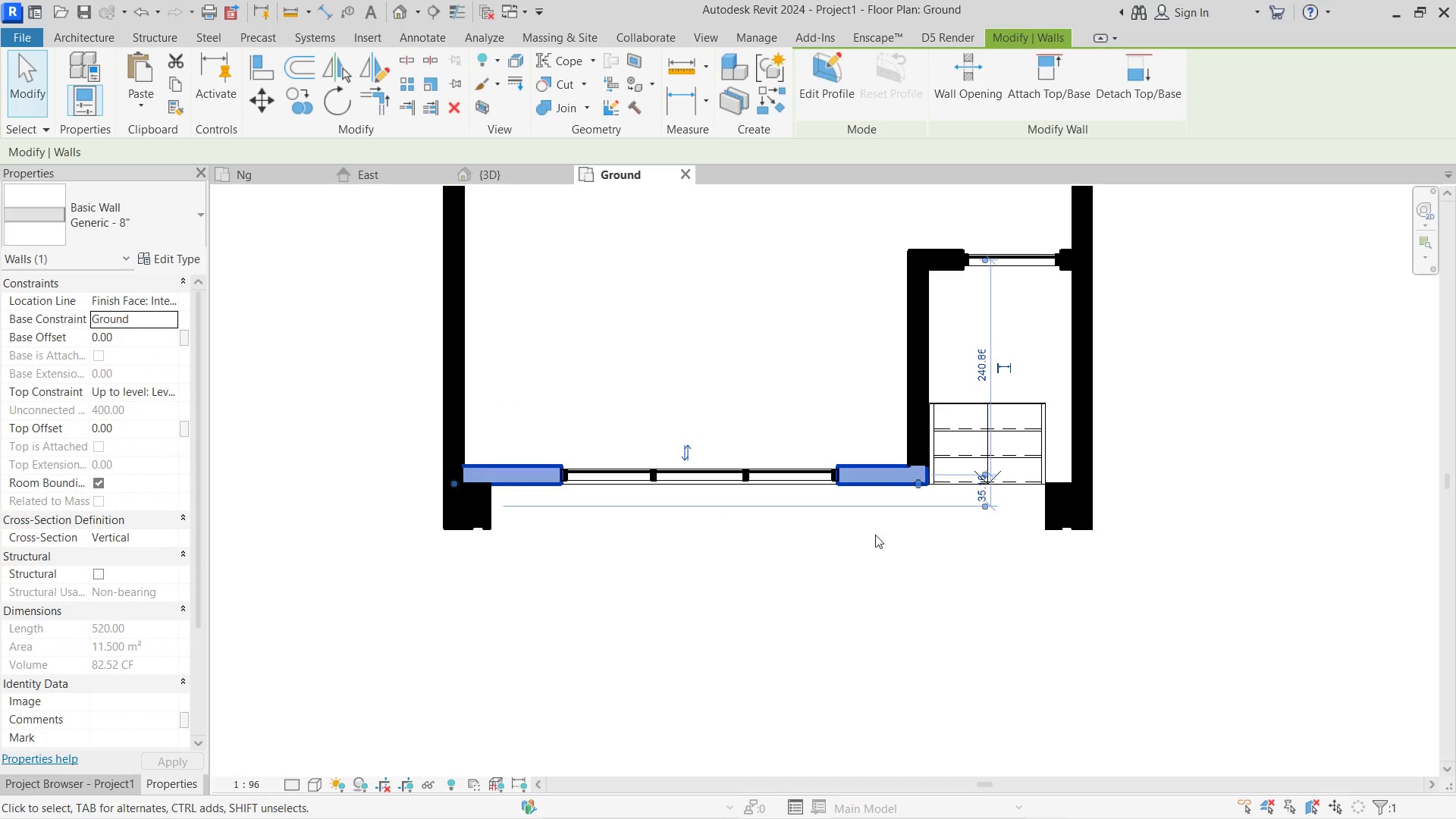 
key(D)
 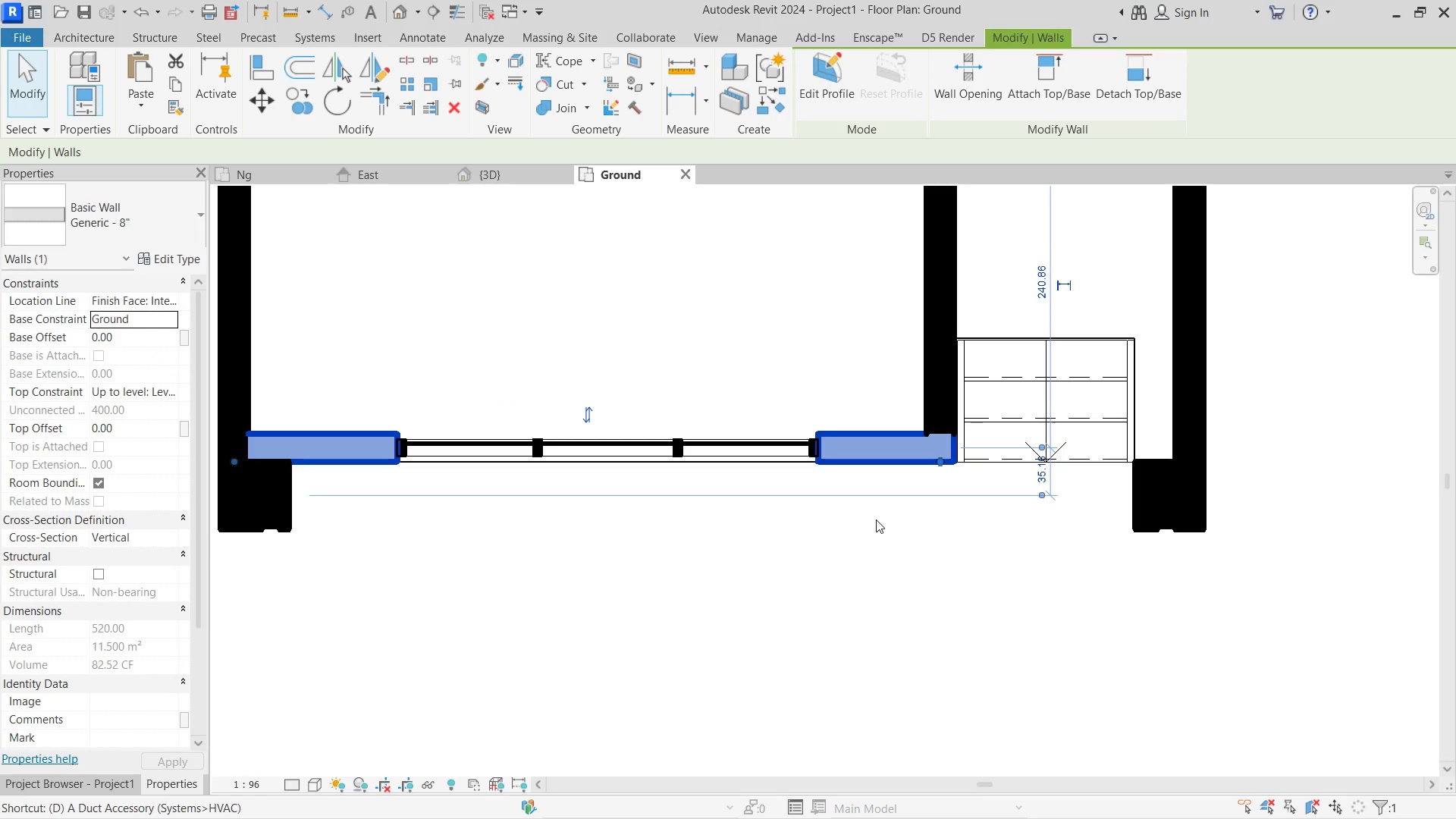 
scroll: coordinate [876, 526], scroll_direction: up, amount: 3.0
 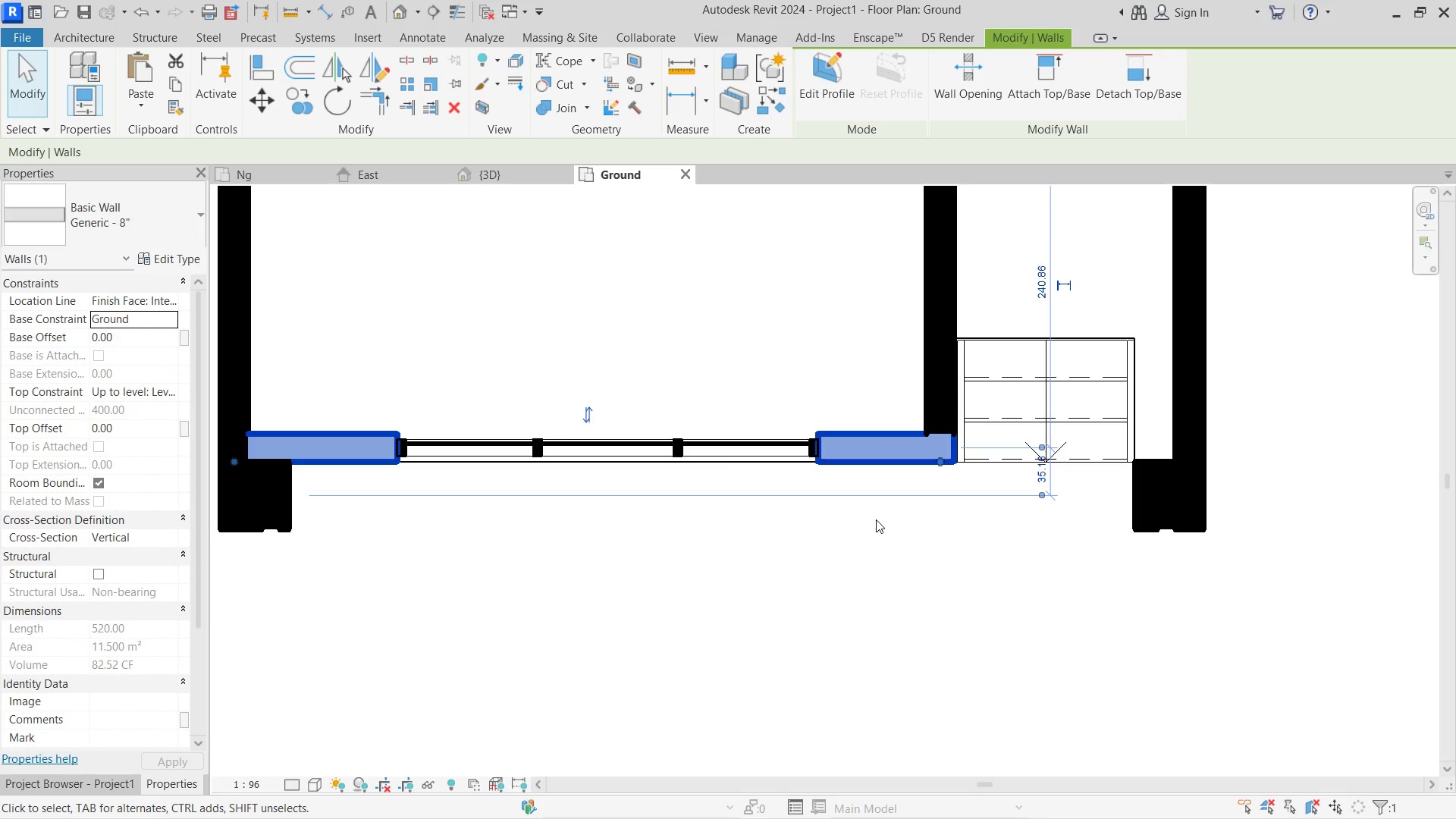 
key(I)
 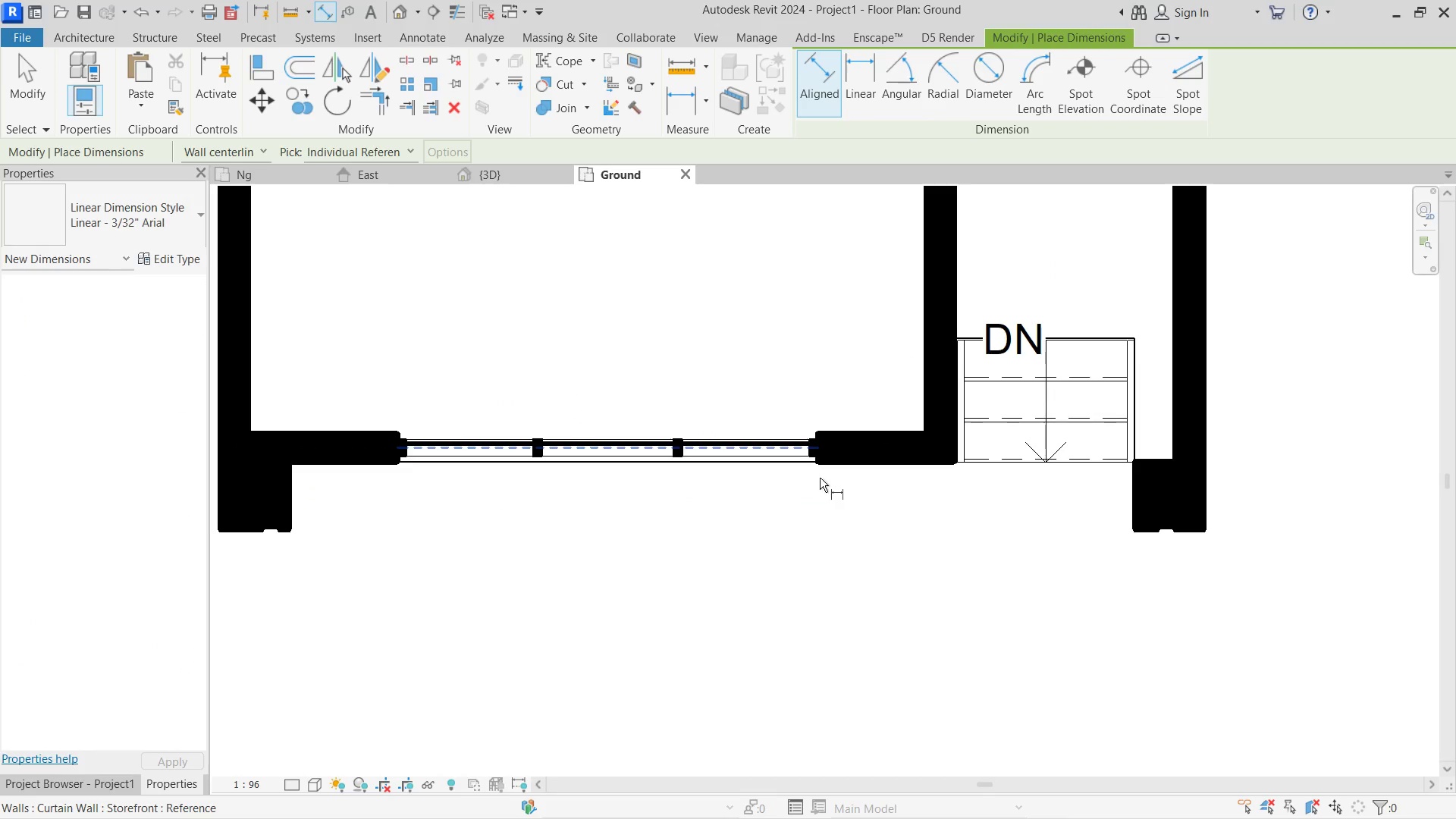 
key(Escape)
key(Escape)
type(li)
 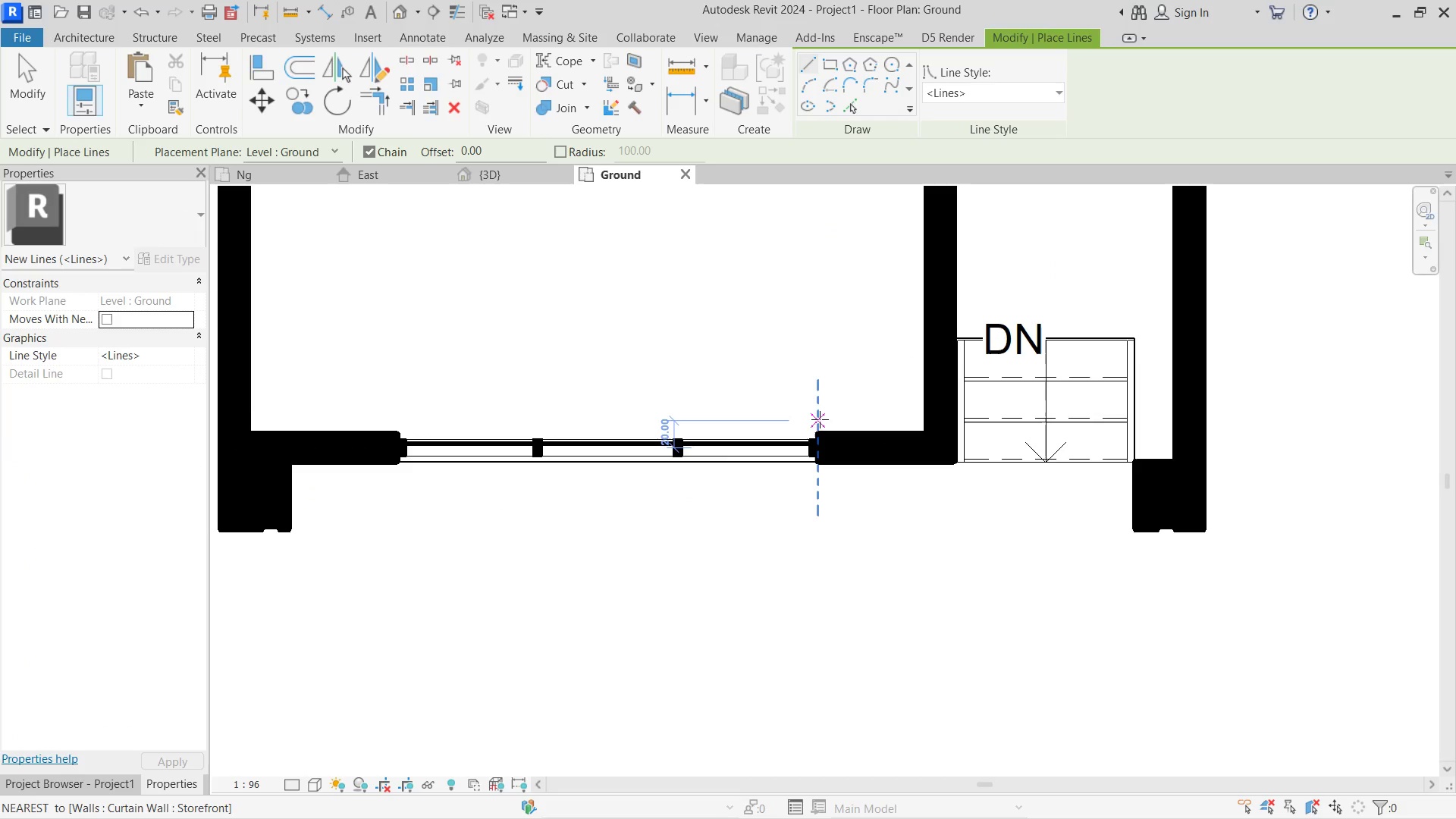 
left_click([820, 413])
 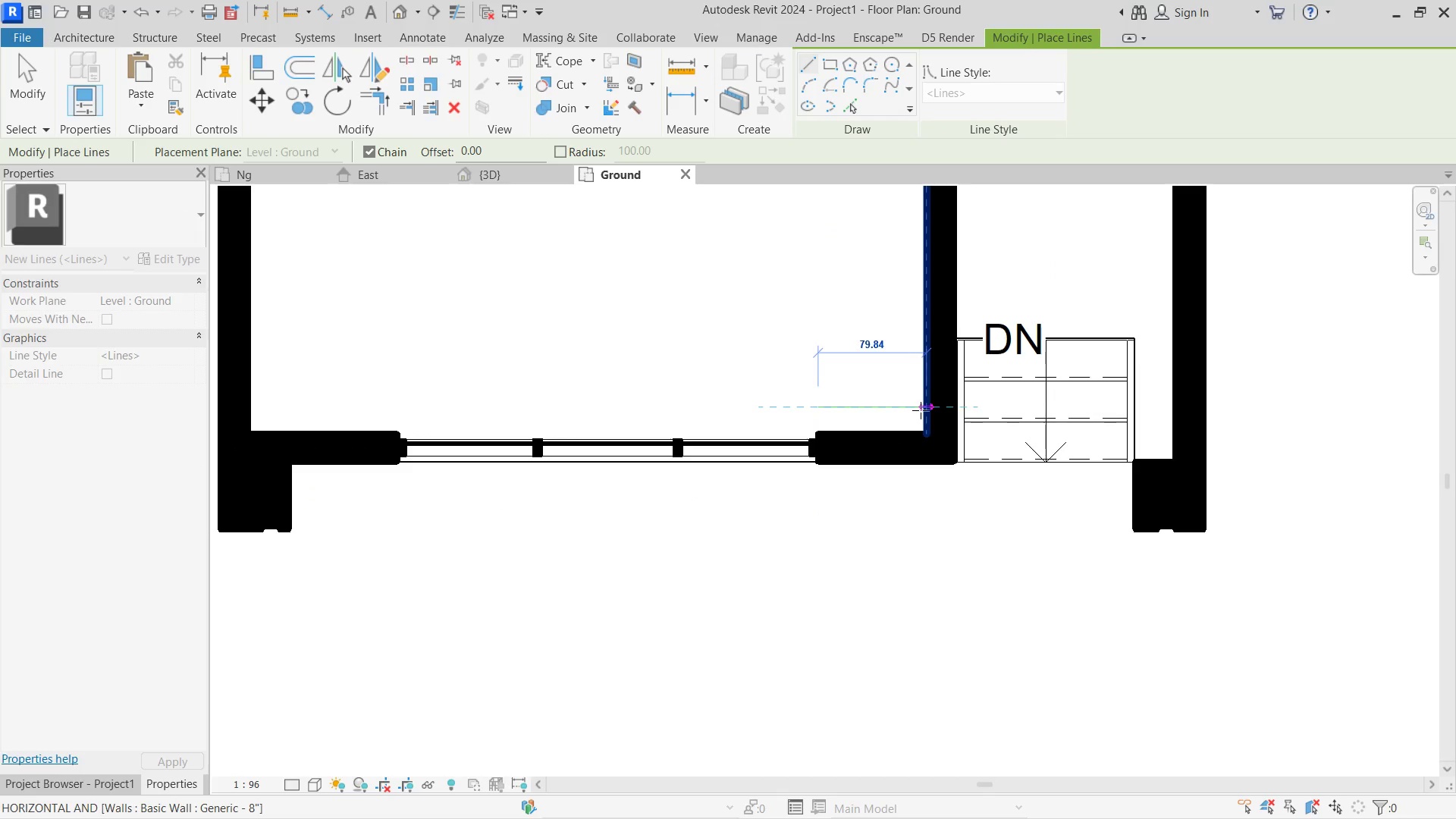 
left_click([922, 410])
 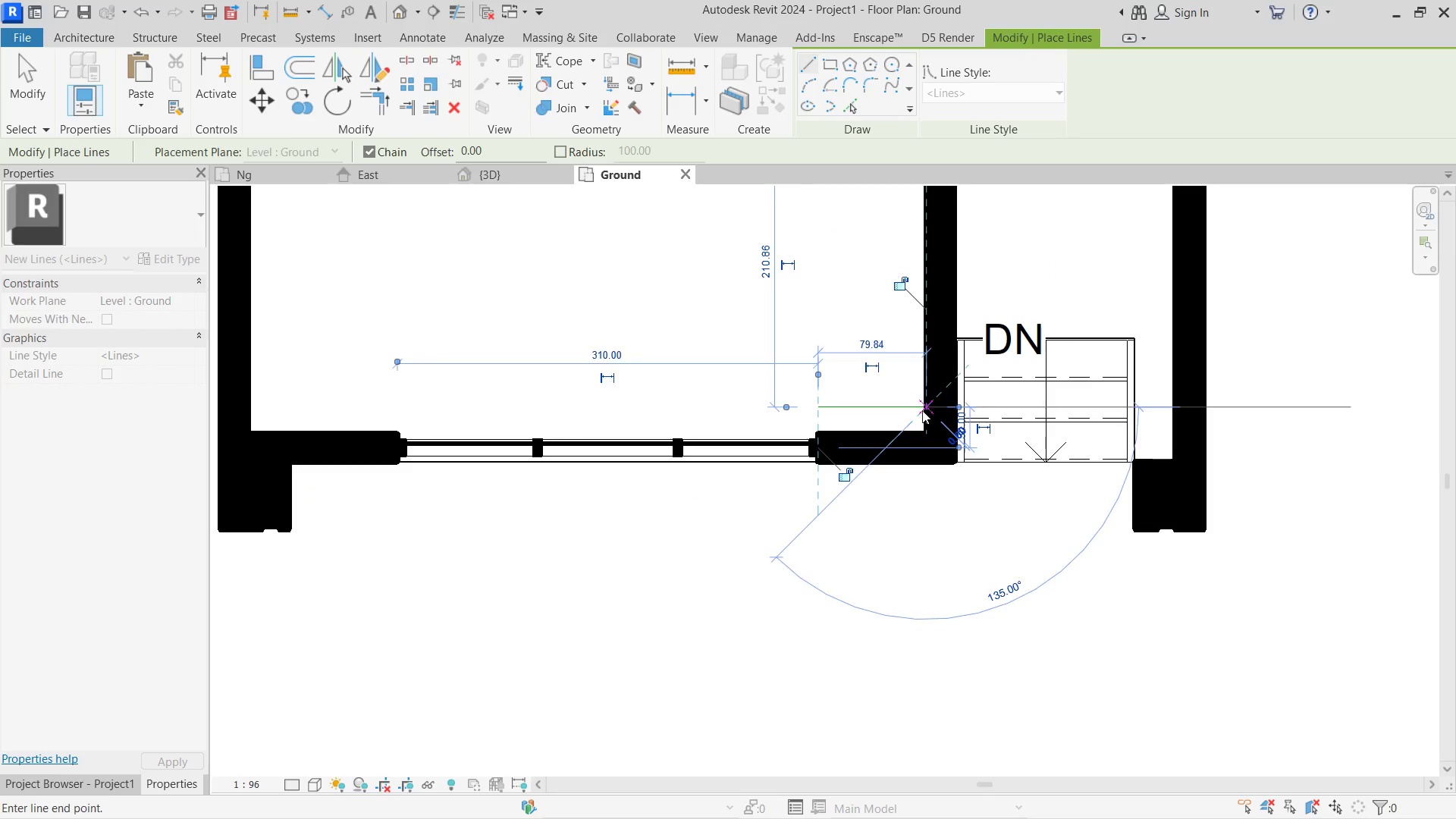 
key(Escape)
 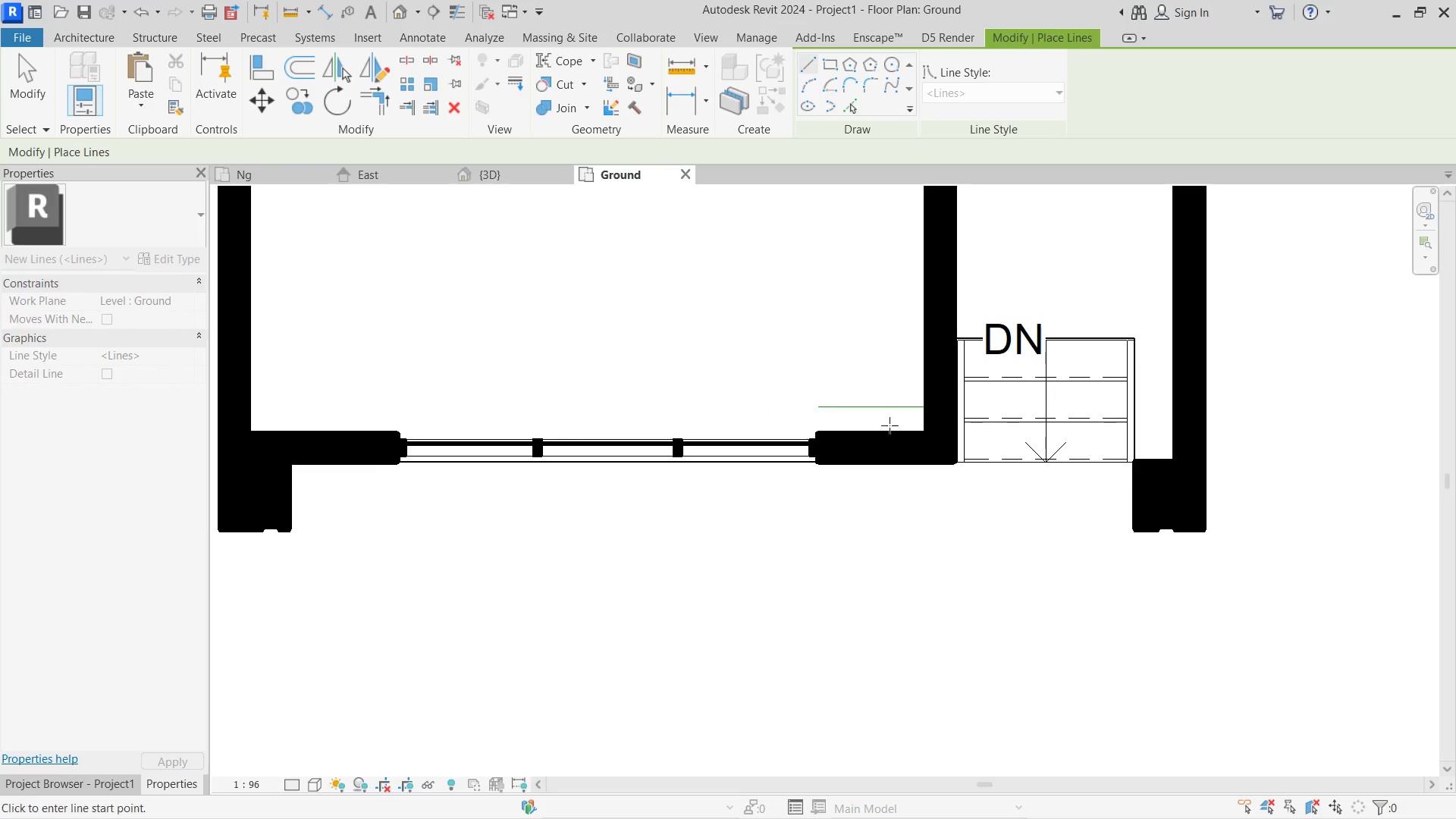 
key(Escape)
 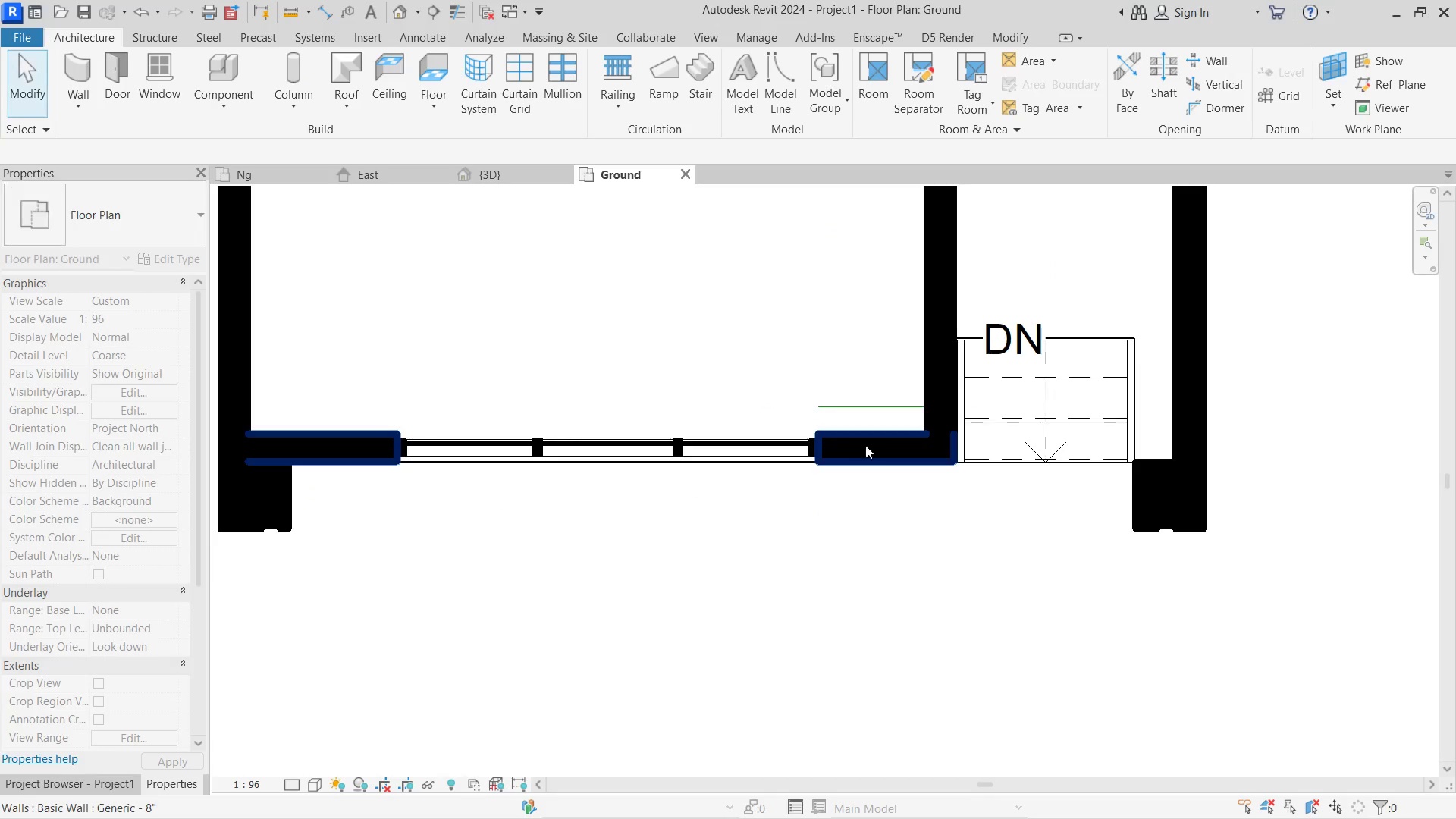 
key(Escape)
 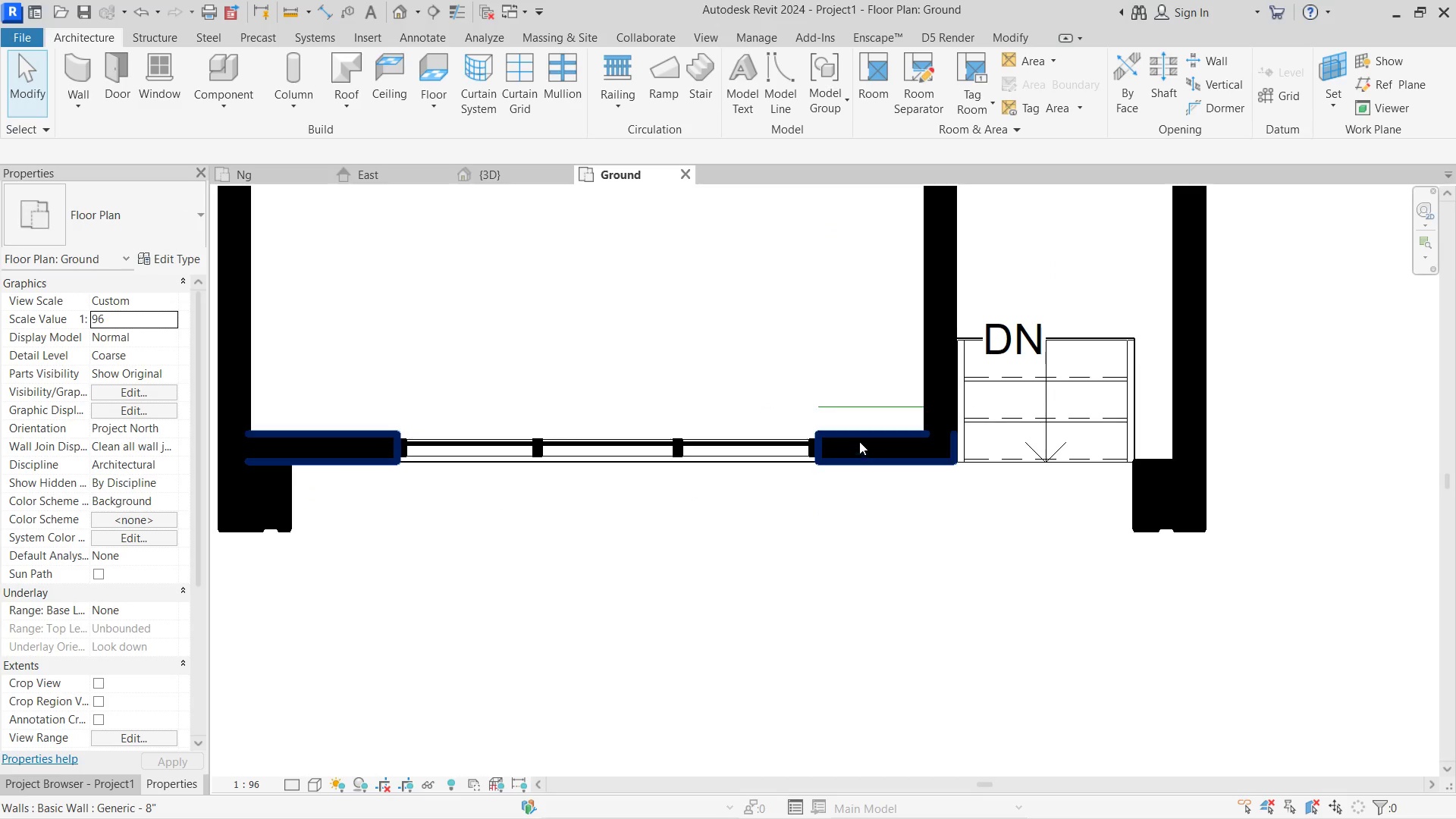 
left_click([859, 440])
 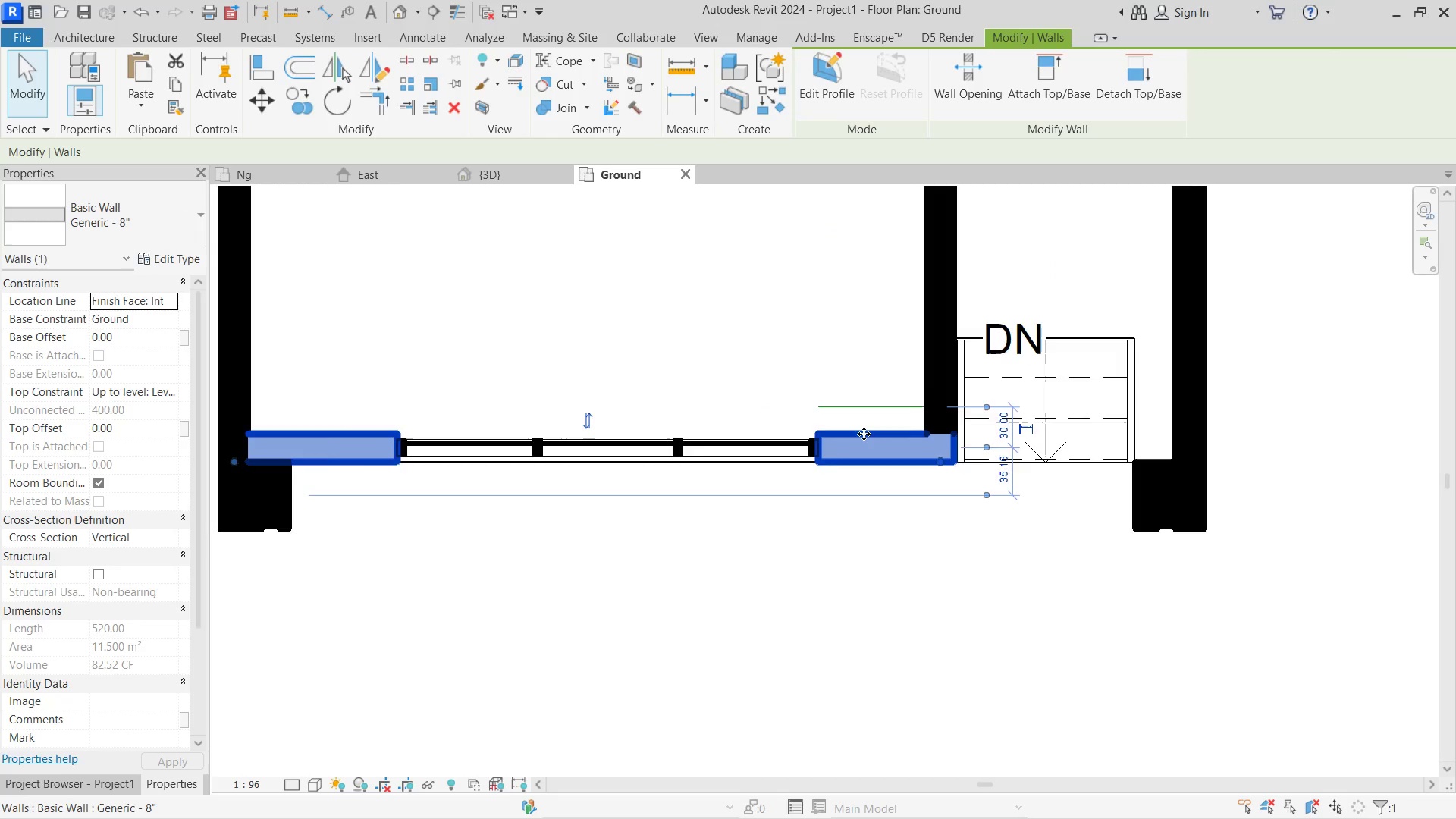 
scroll: coordinate [864, 434], scroll_direction: down, amount: 4.0
 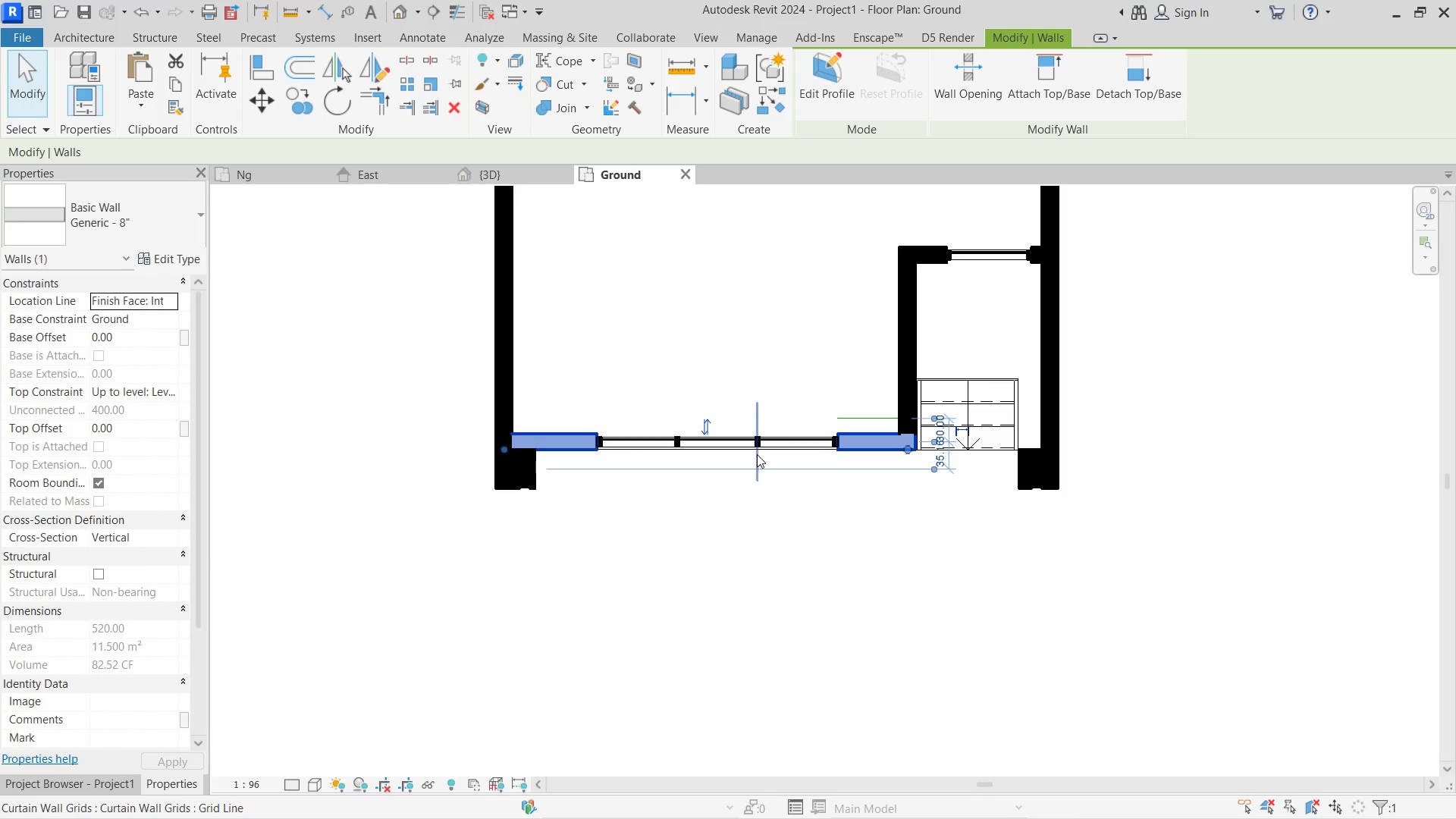 
left_click([758, 452])
 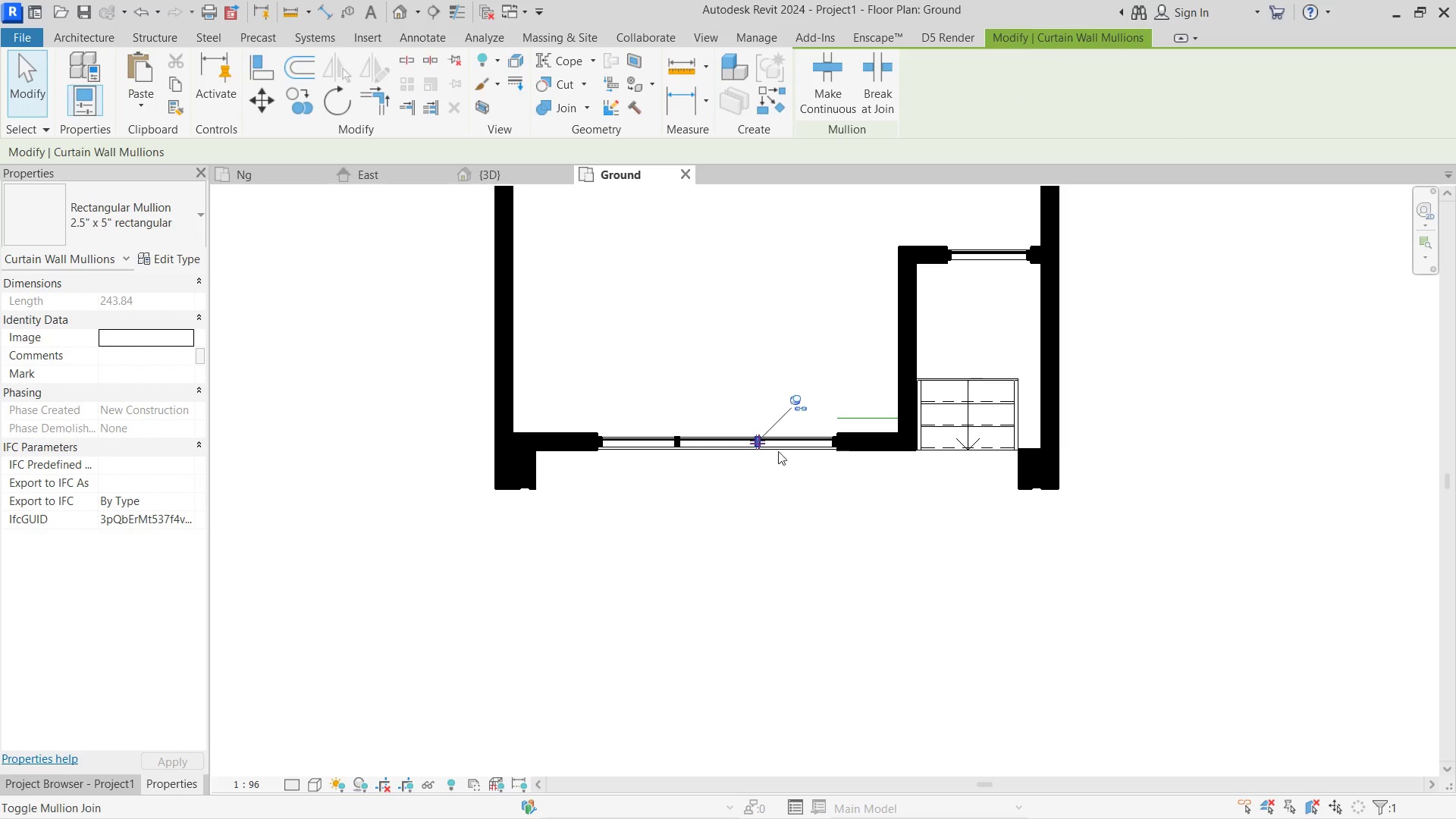 
left_click([811, 456])
 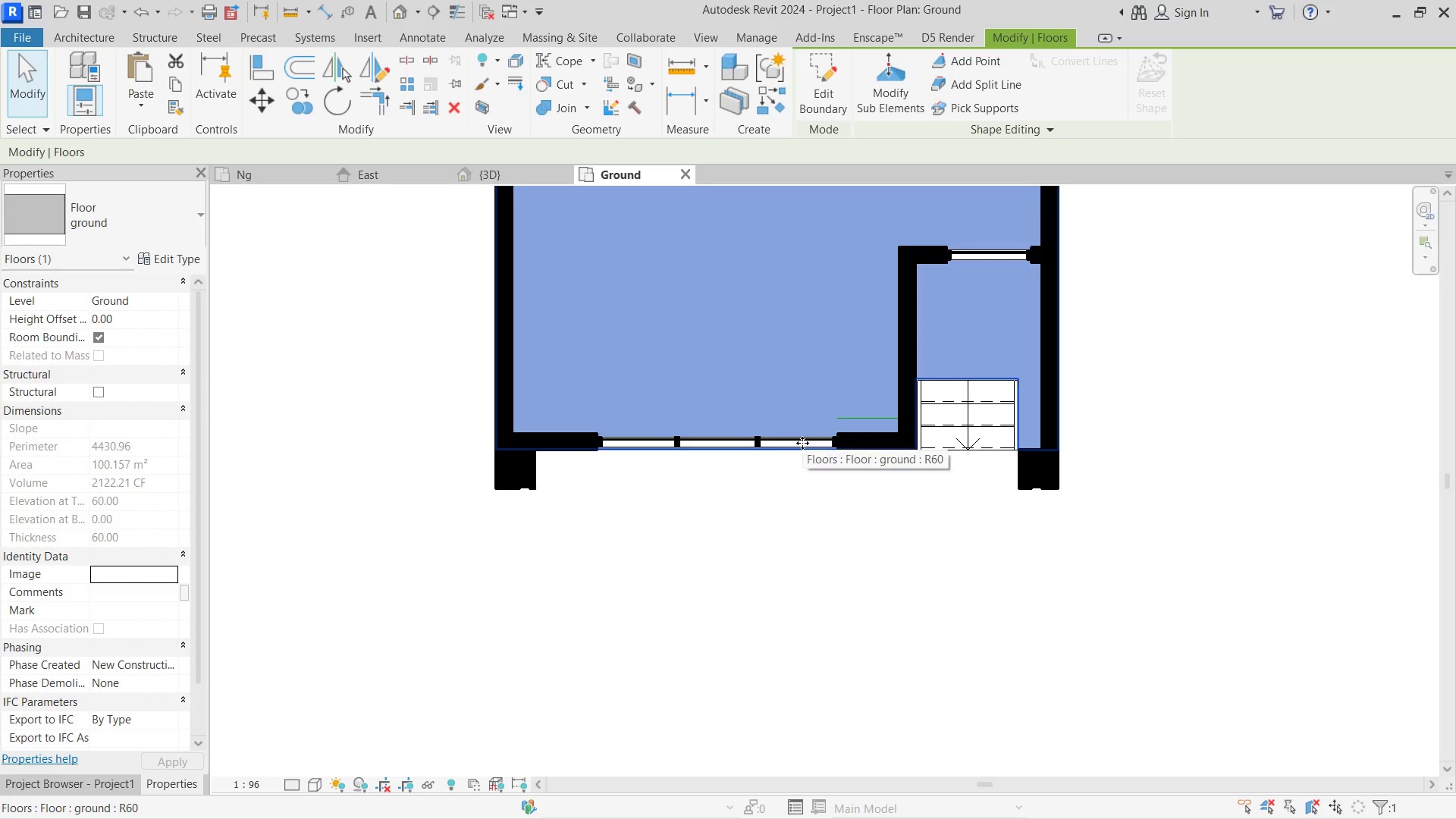 
double_click([815, 509])
 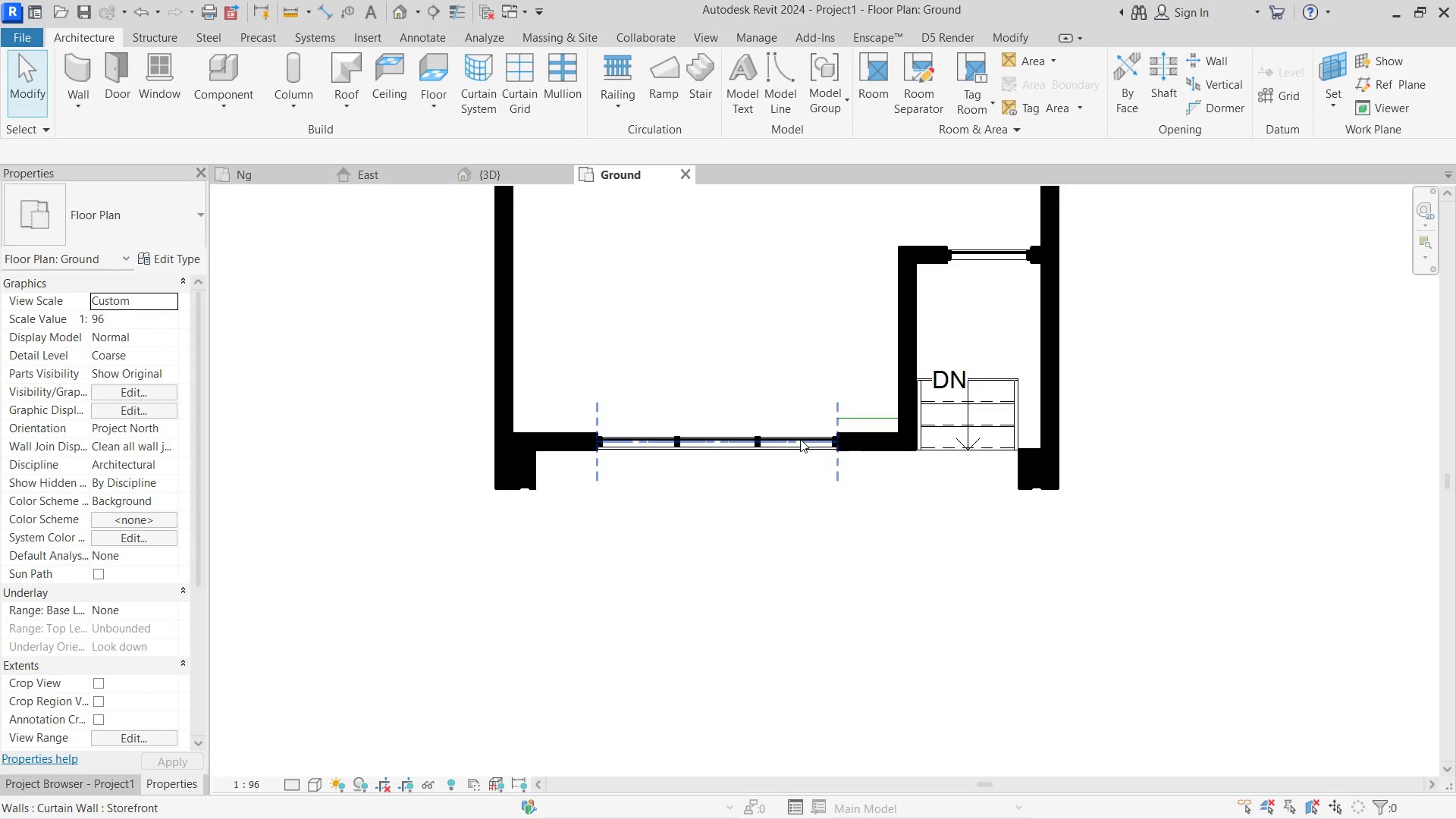 
left_click([800, 438])
 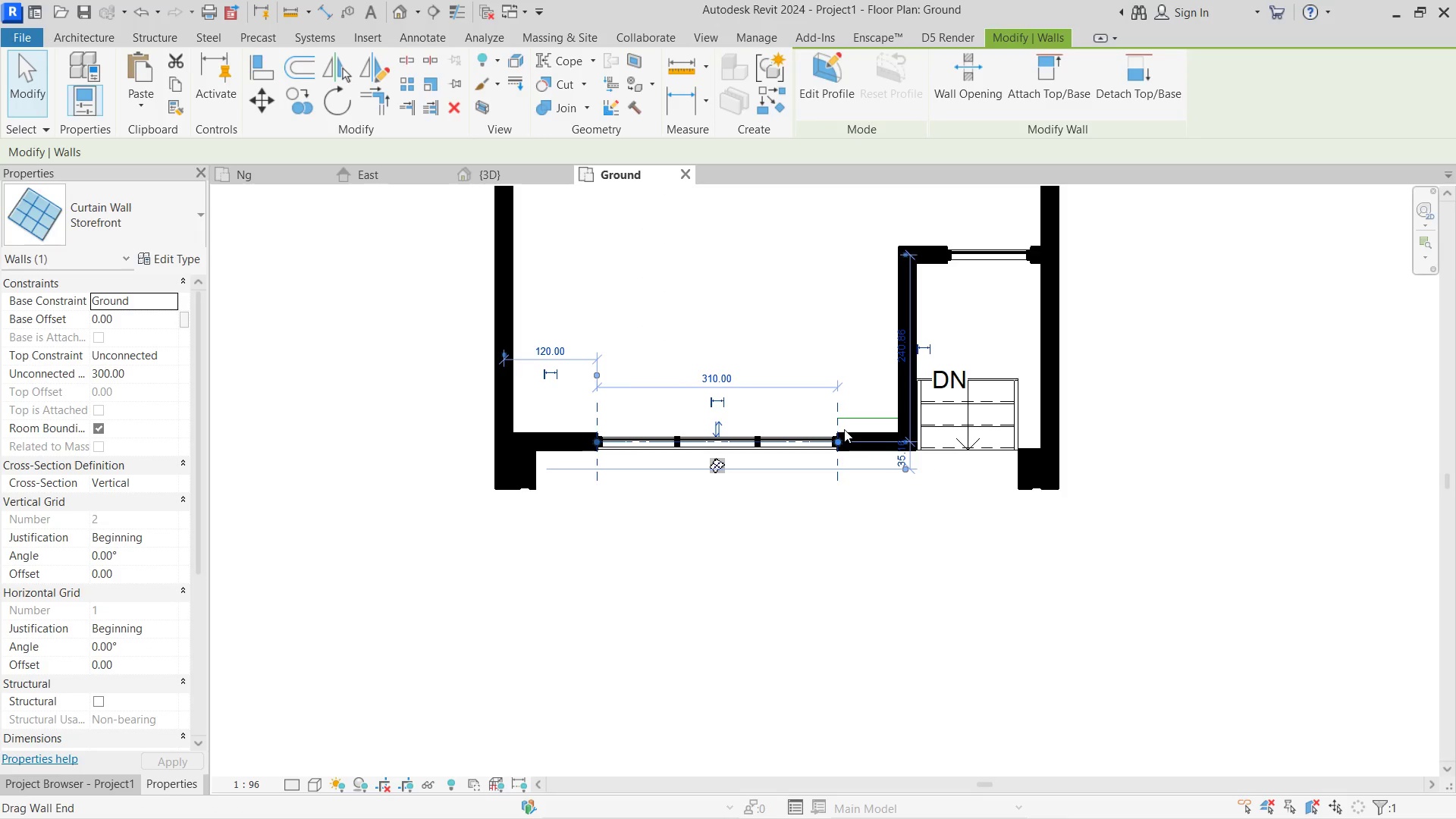 
left_click([871, 410])
 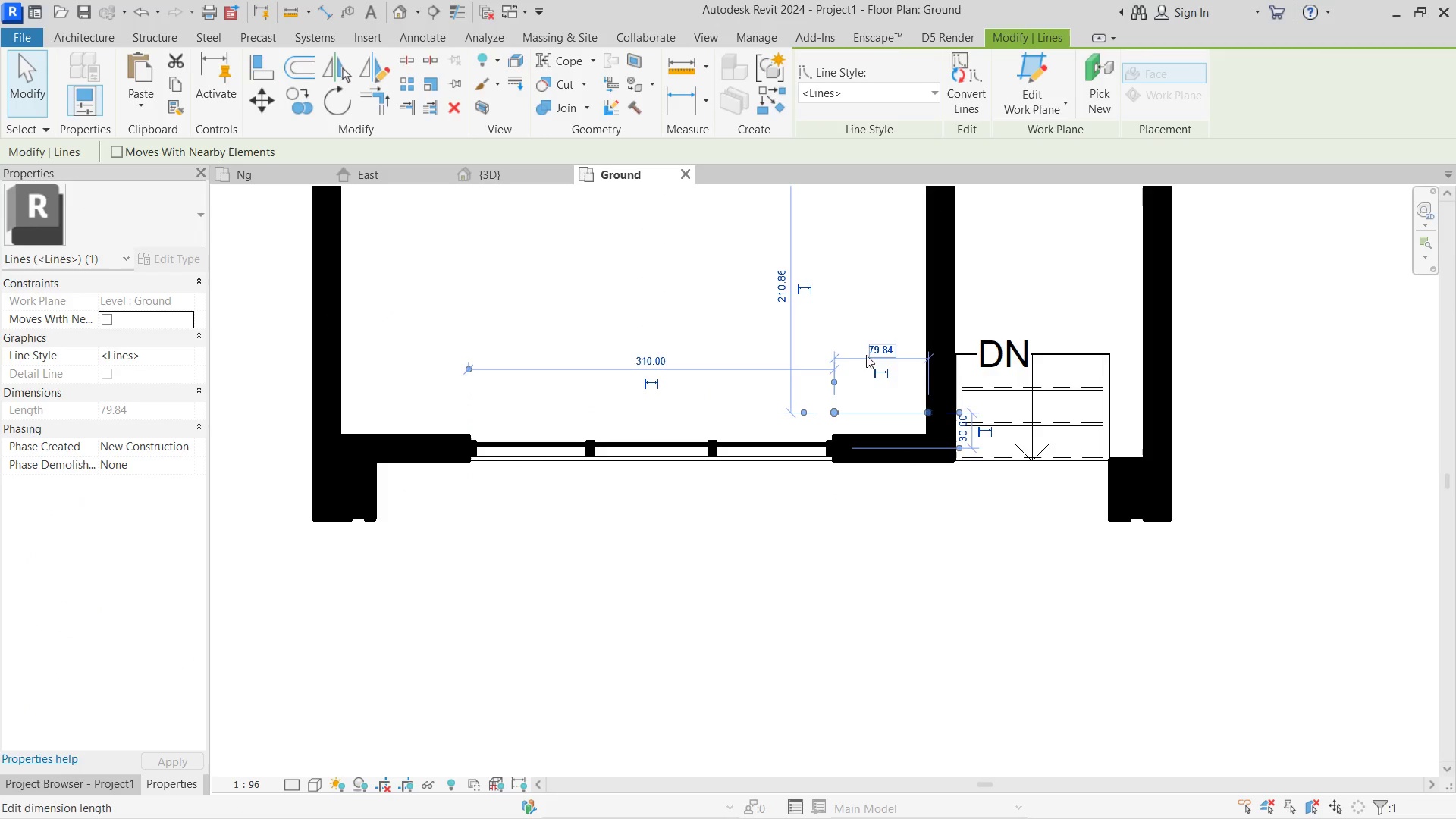 
scroll: coordinate [844, 429], scroll_direction: up, amount: 3.0
 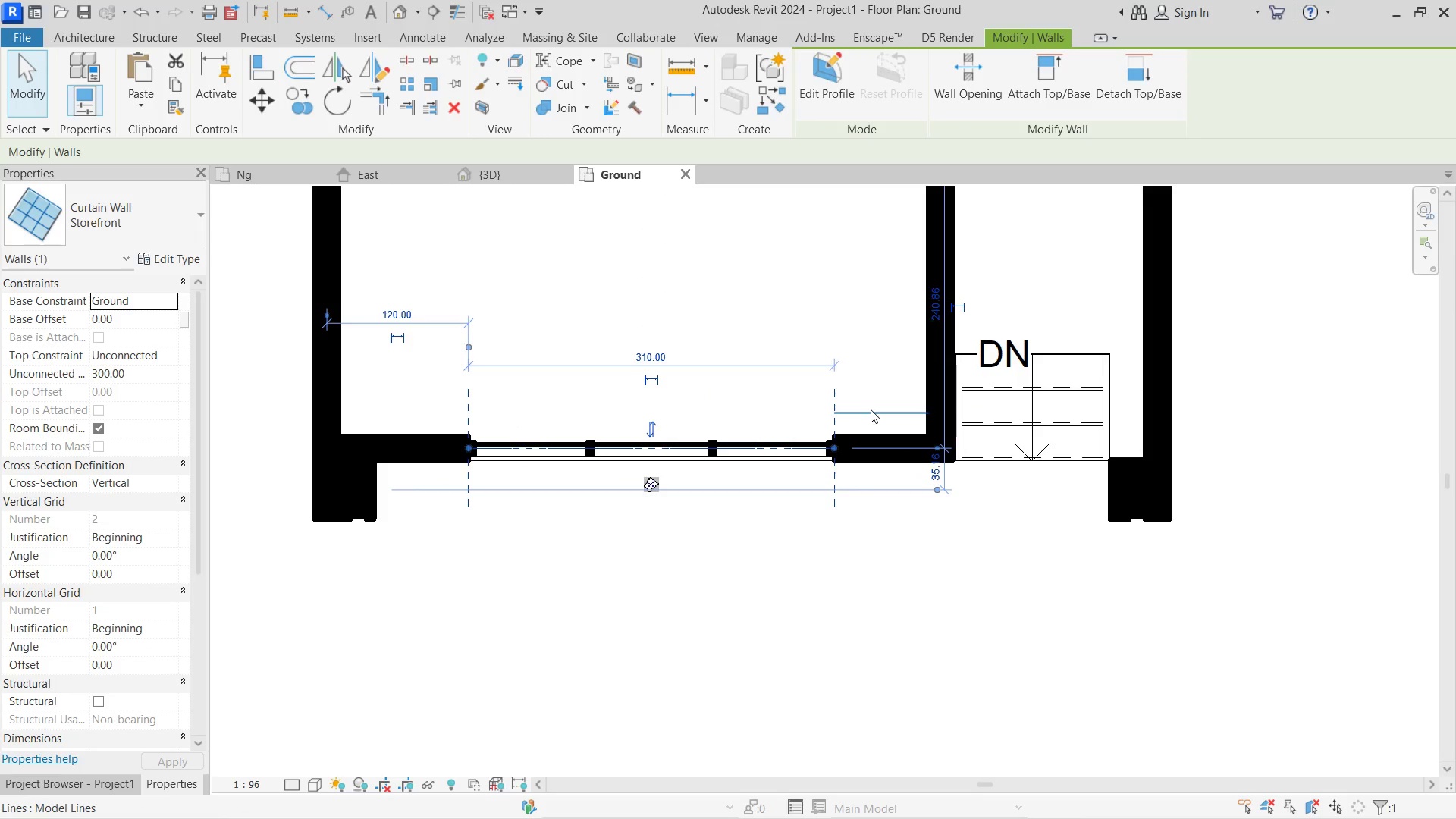 
left_click([868, 352])
 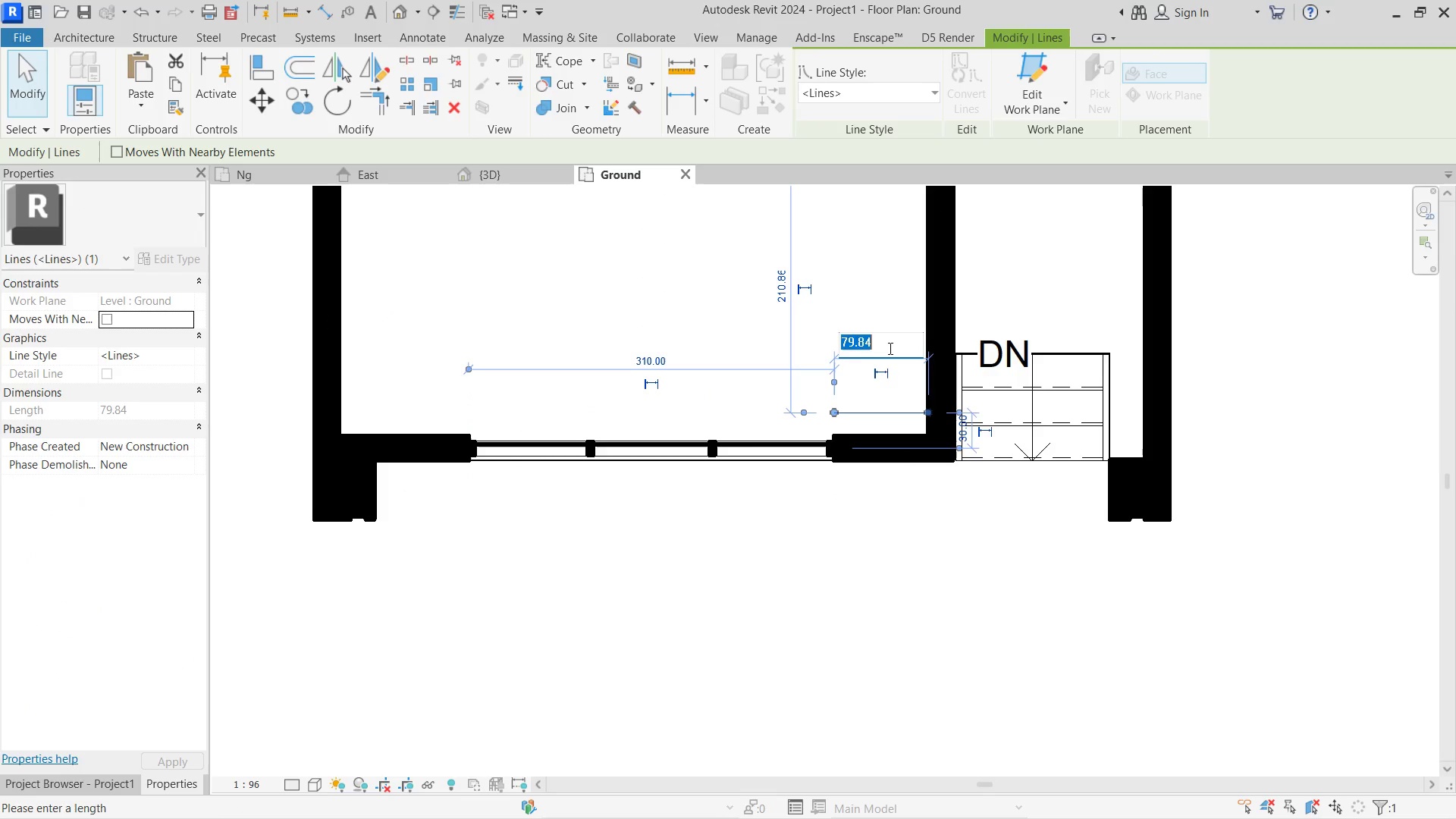 
left_click_drag(start_coordinate=[889, 347], to_coordinate=[809, 347])
 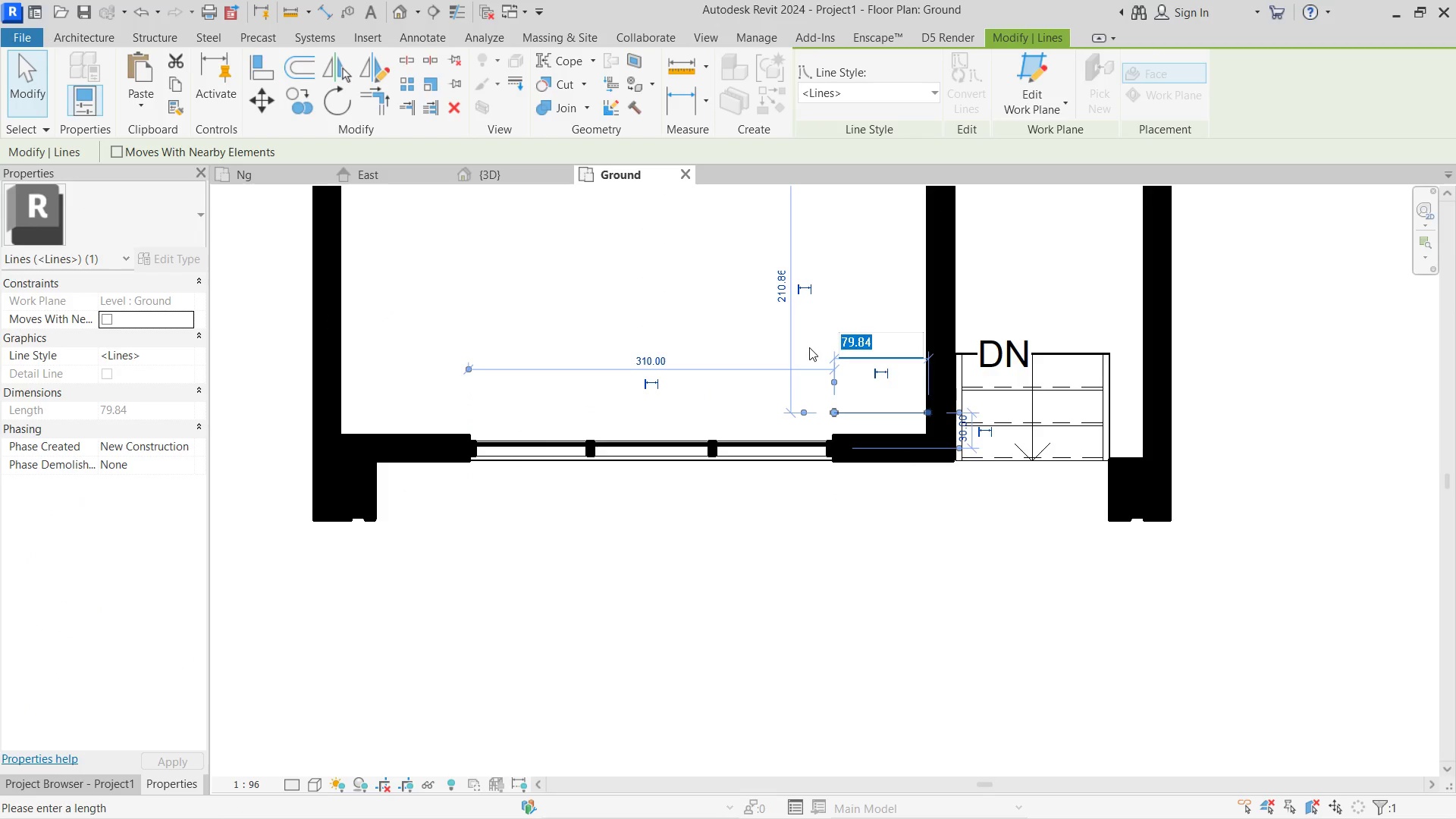 
key(Numpad1)
 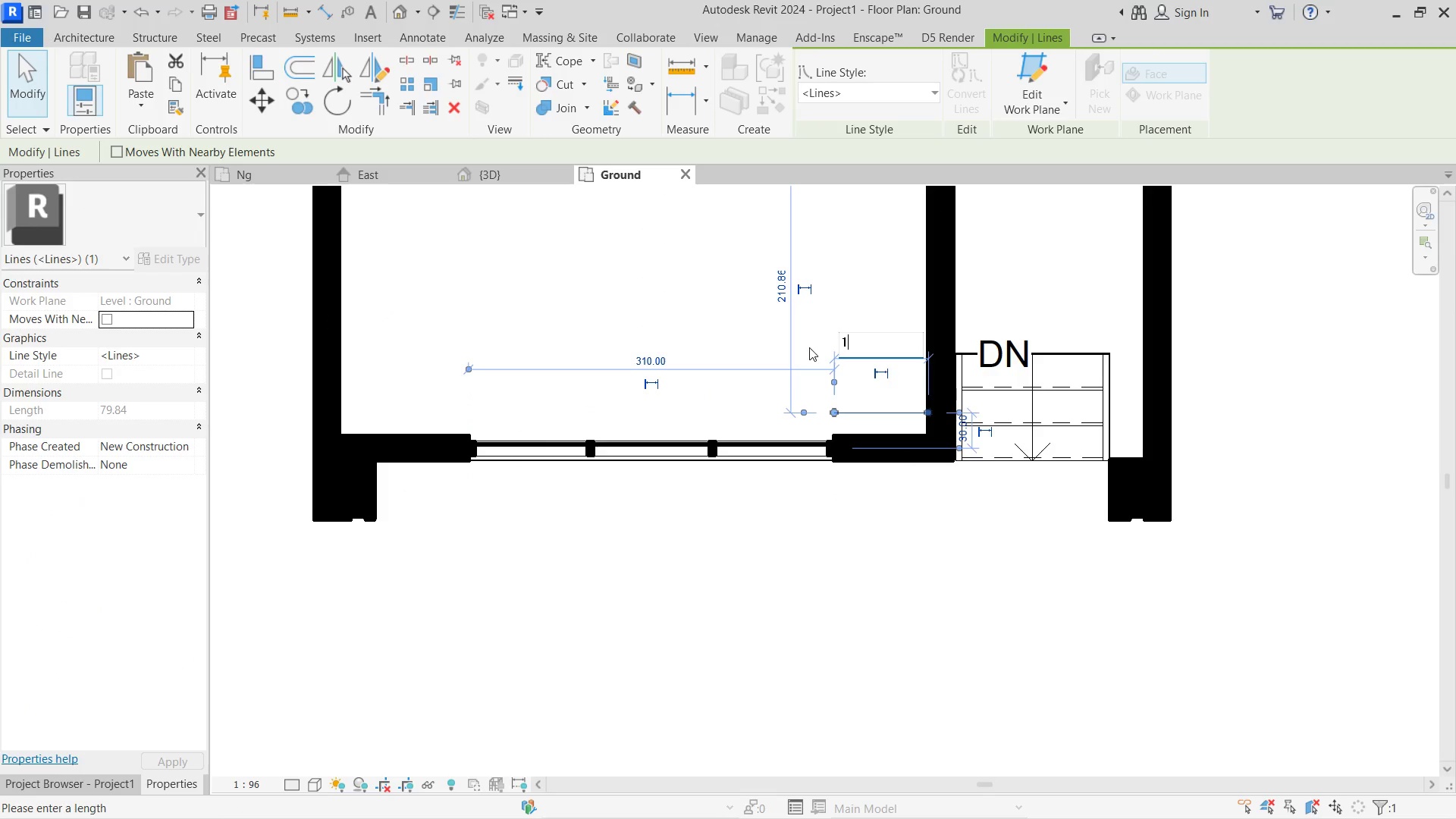 
key(Numpad2)
 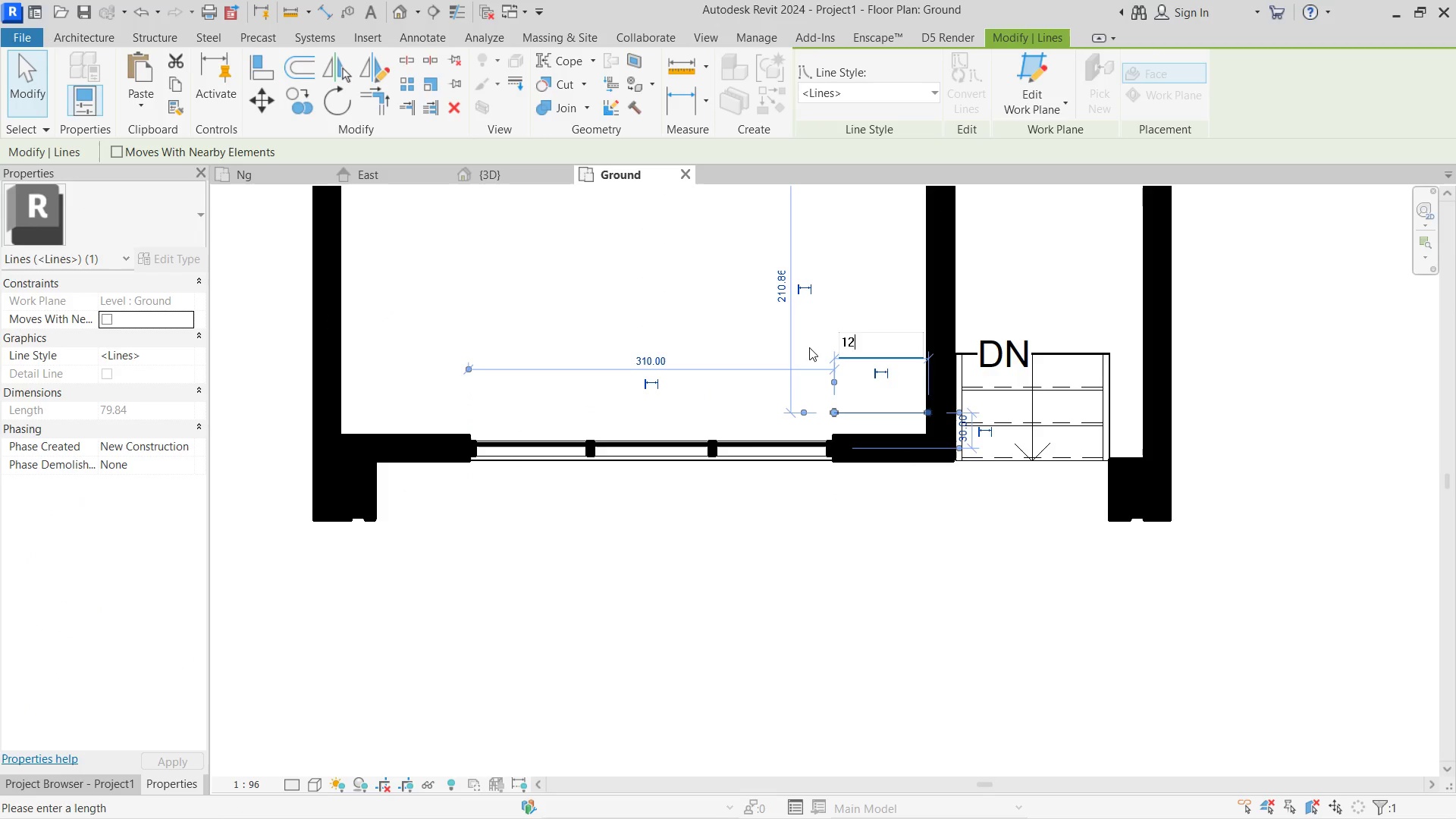 
key(Numpad0)
 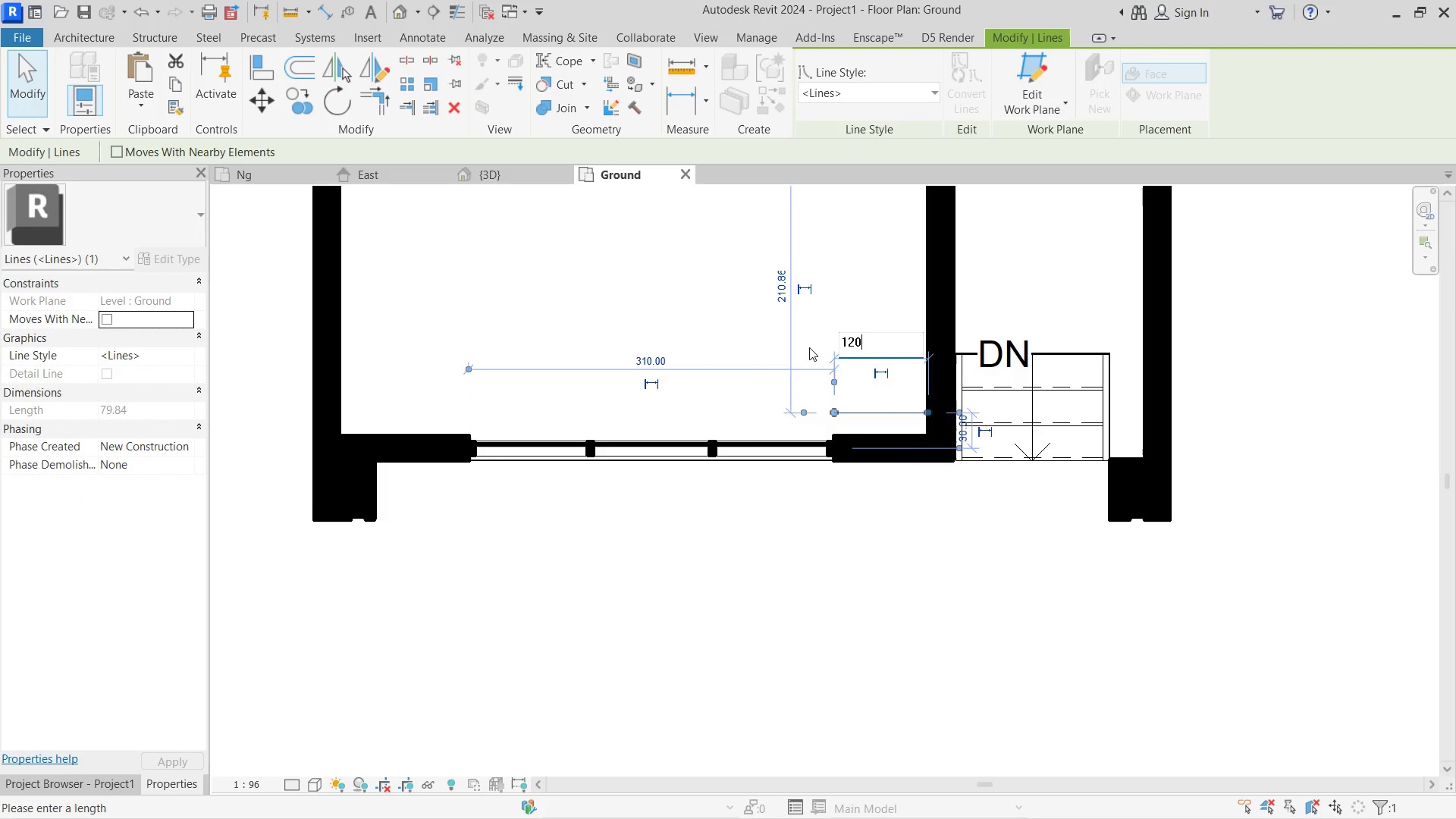 
key(NumpadEnter)
 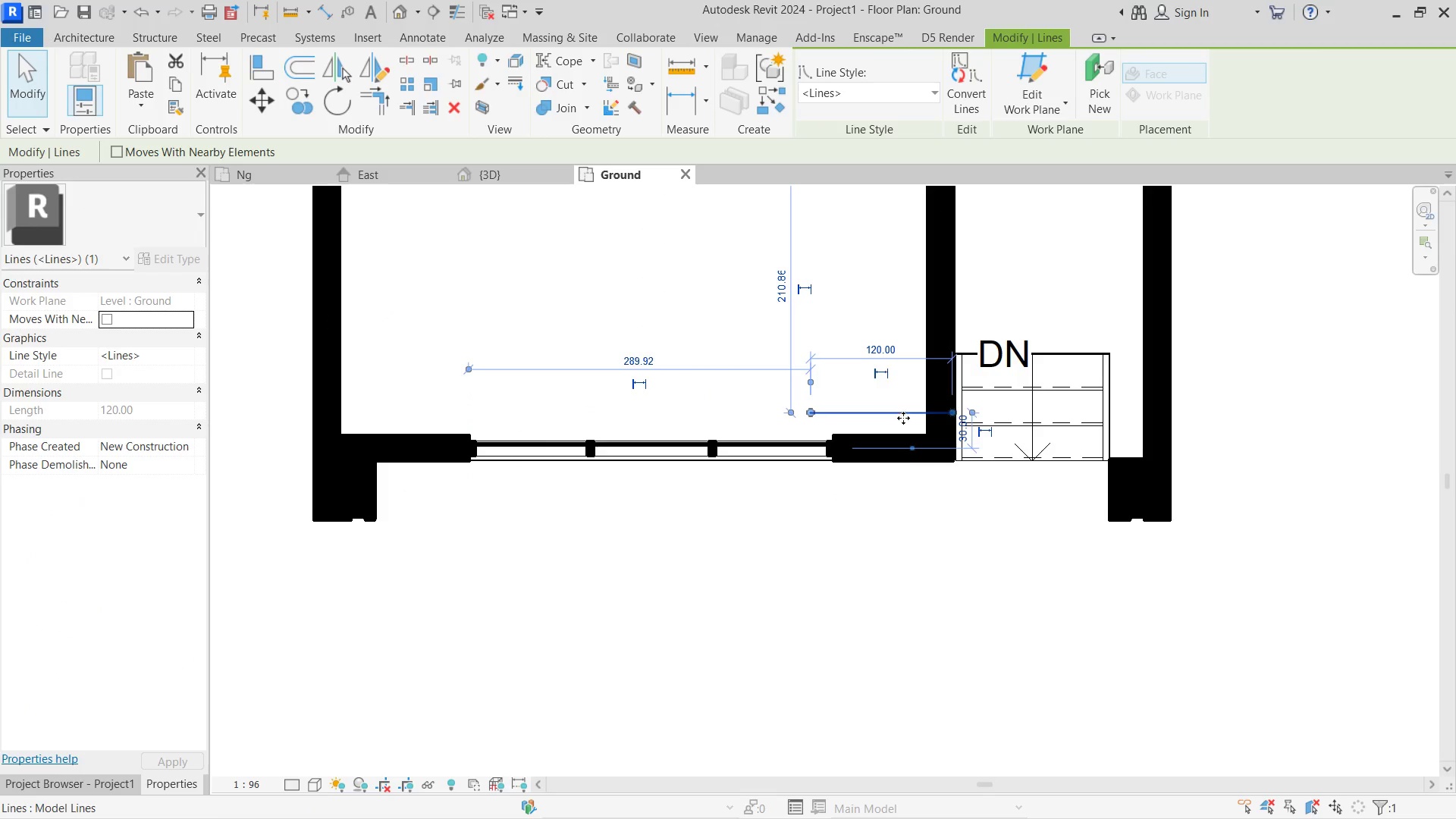 
left_click_drag(start_coordinate=[910, 413], to_coordinate=[882, 410])
 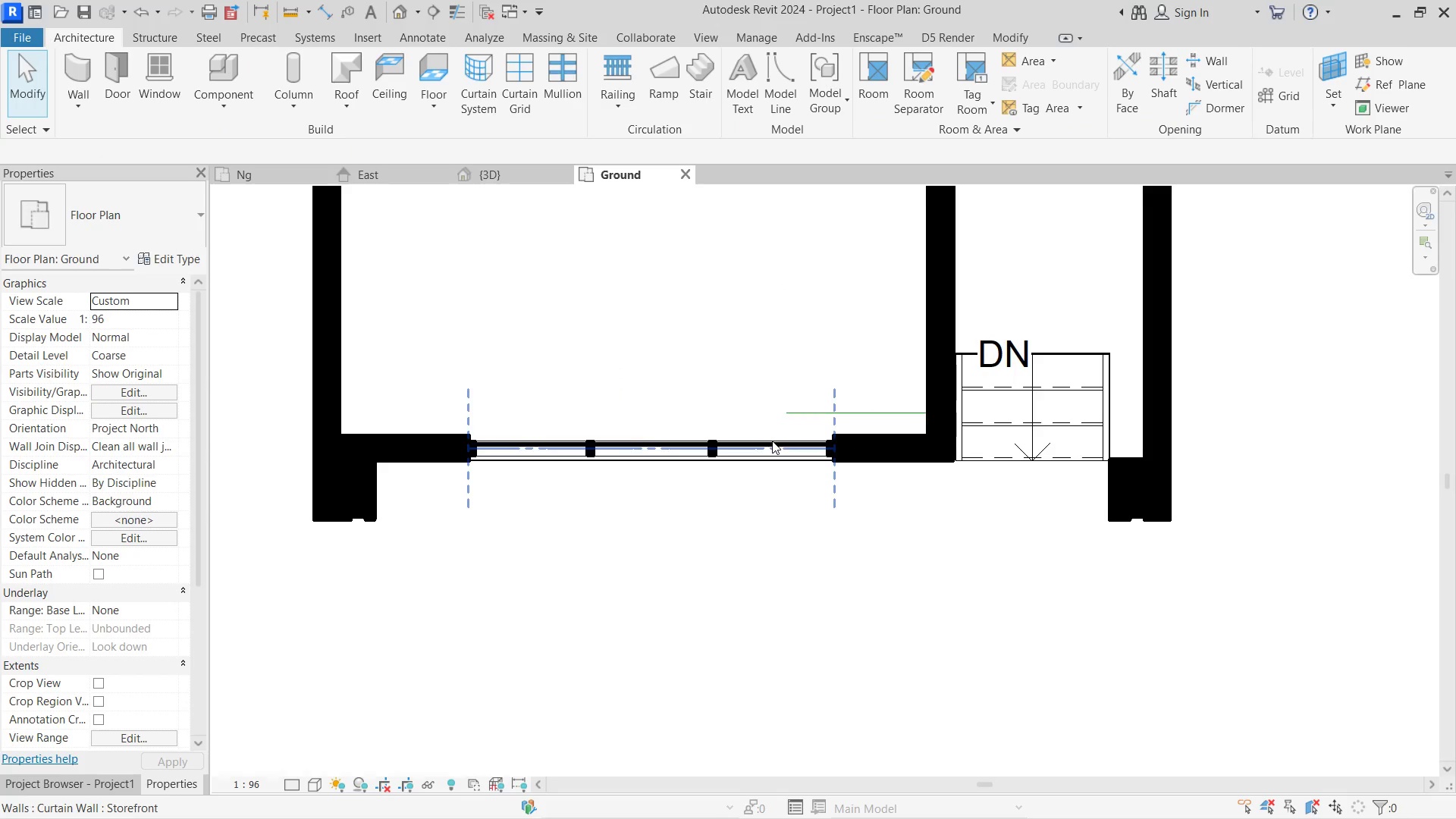 
double_click([772, 441])
 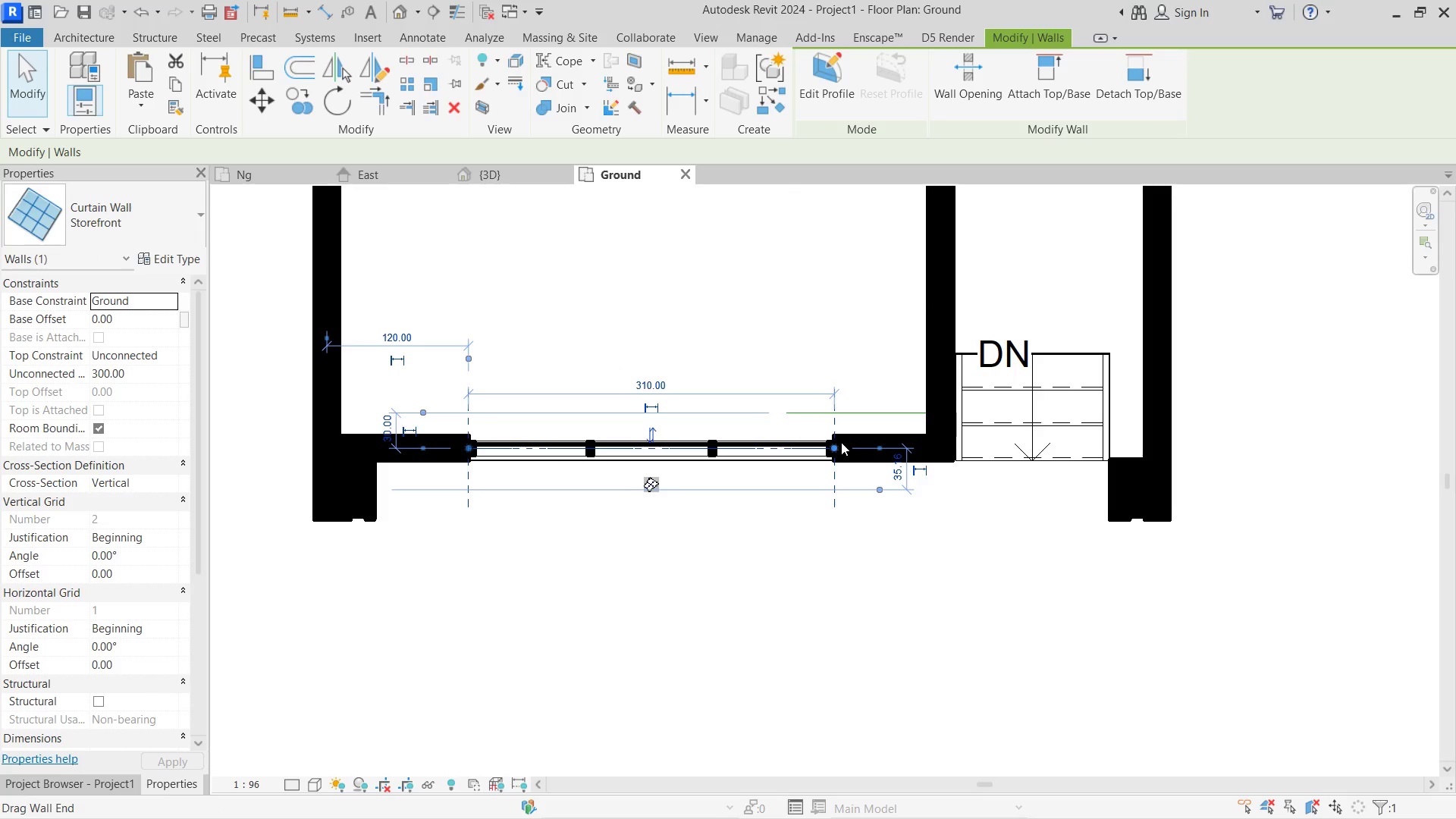 
left_click_drag(start_coordinate=[837, 444], to_coordinate=[792, 442])
 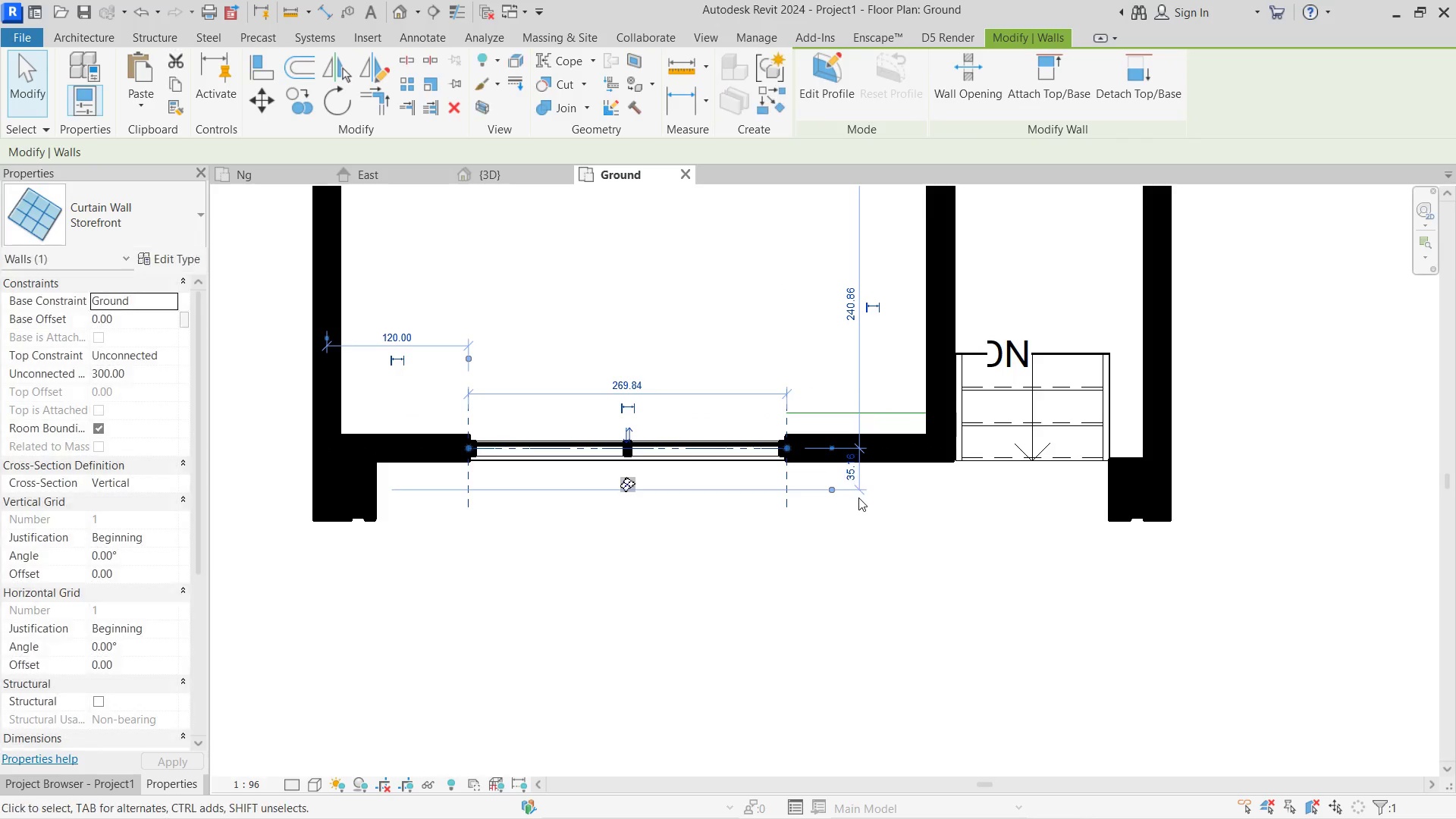 
left_click([858, 497])
 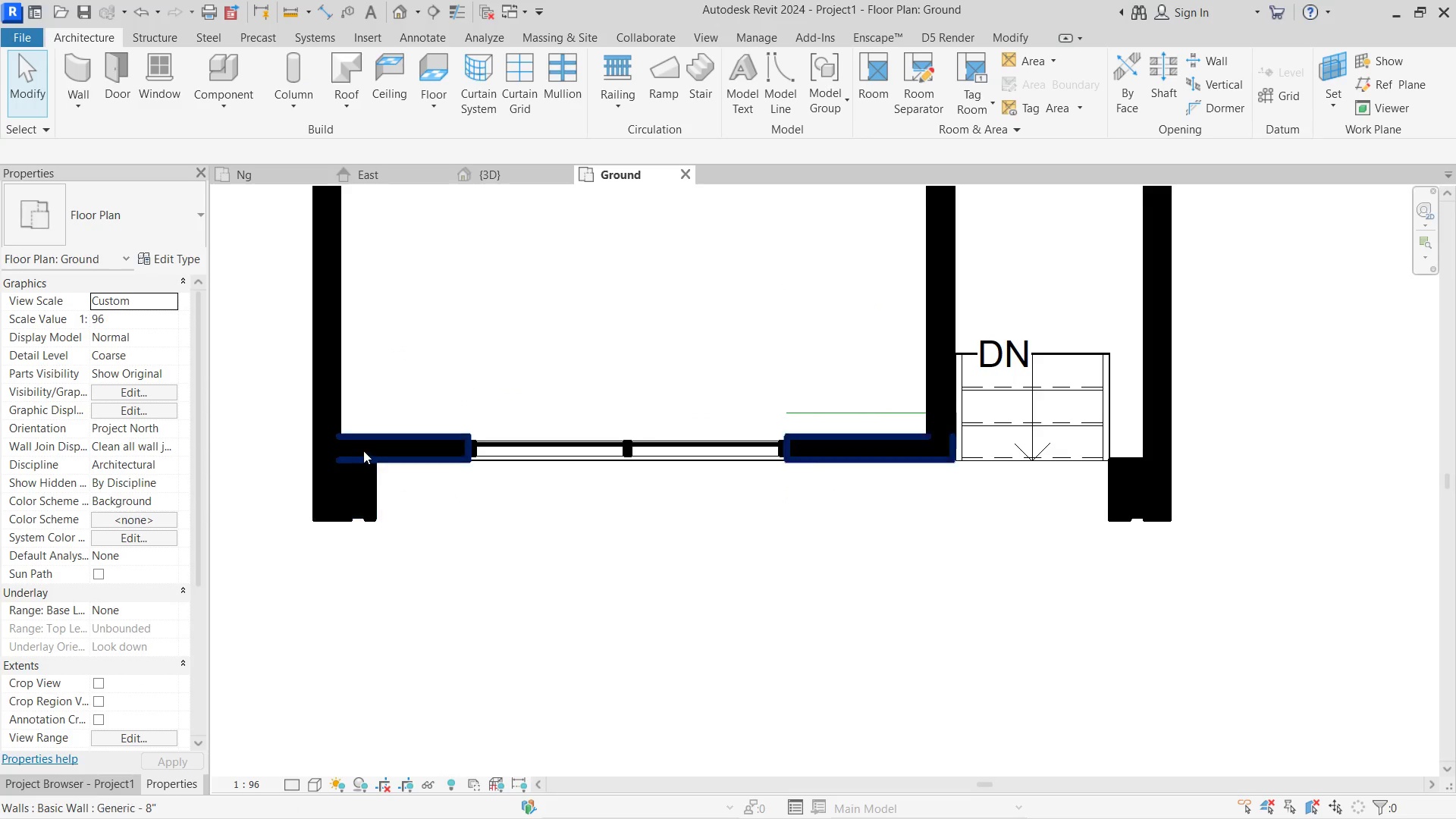 
left_click([412, 446])
 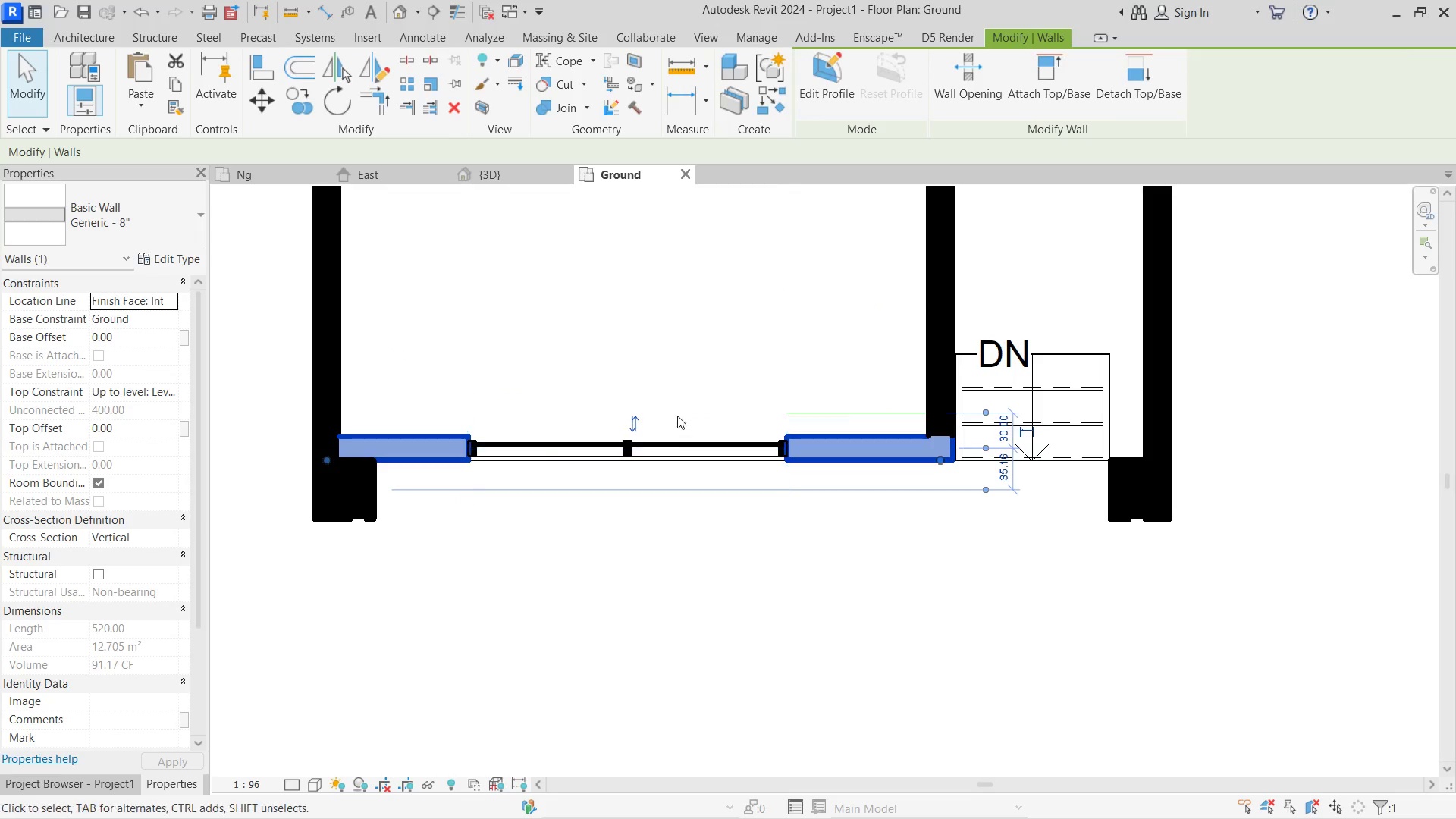 
left_click_drag(start_coordinate=[676, 400], to_coordinate=[680, 400])
 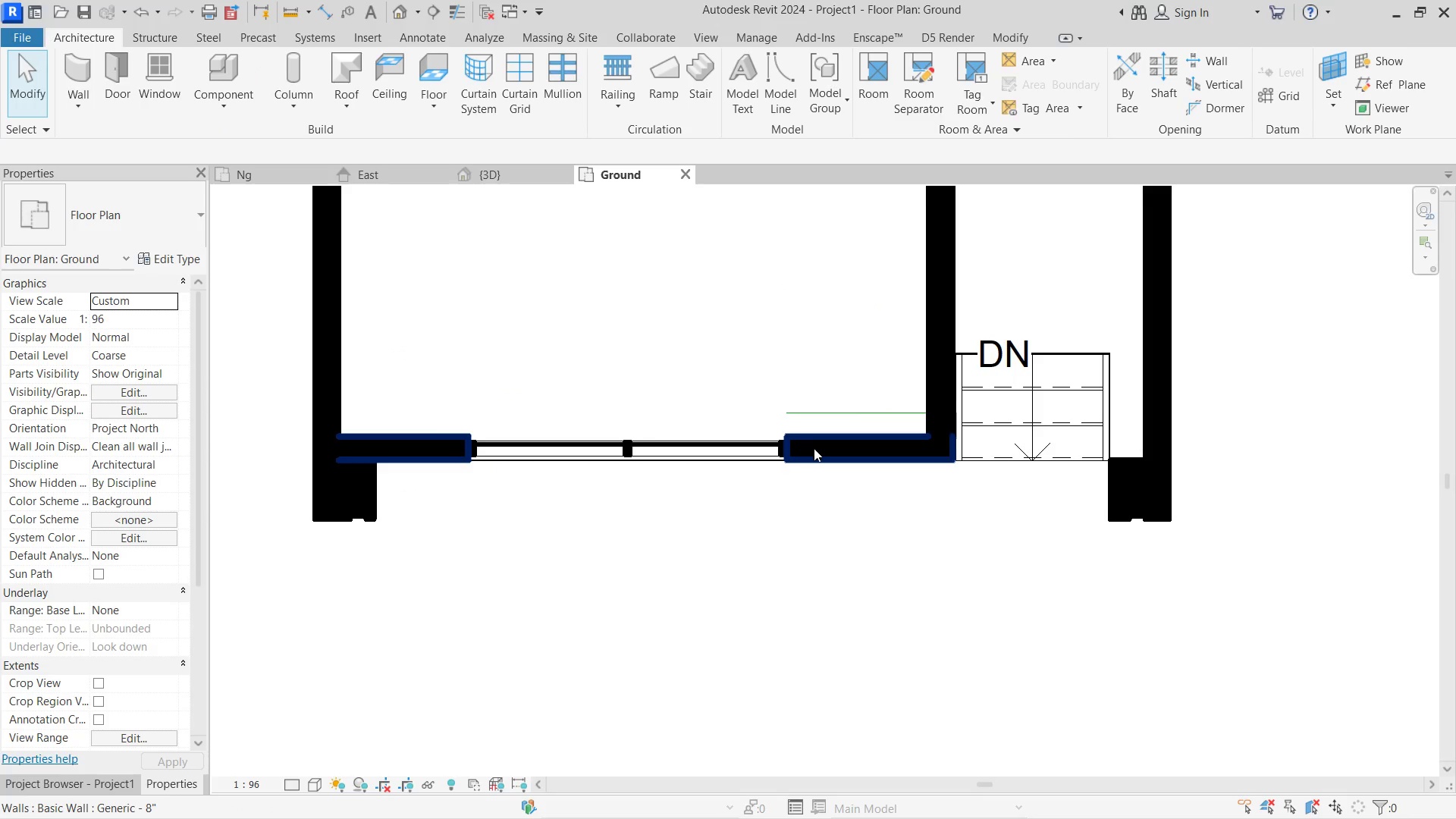 
key(Control+Z)
 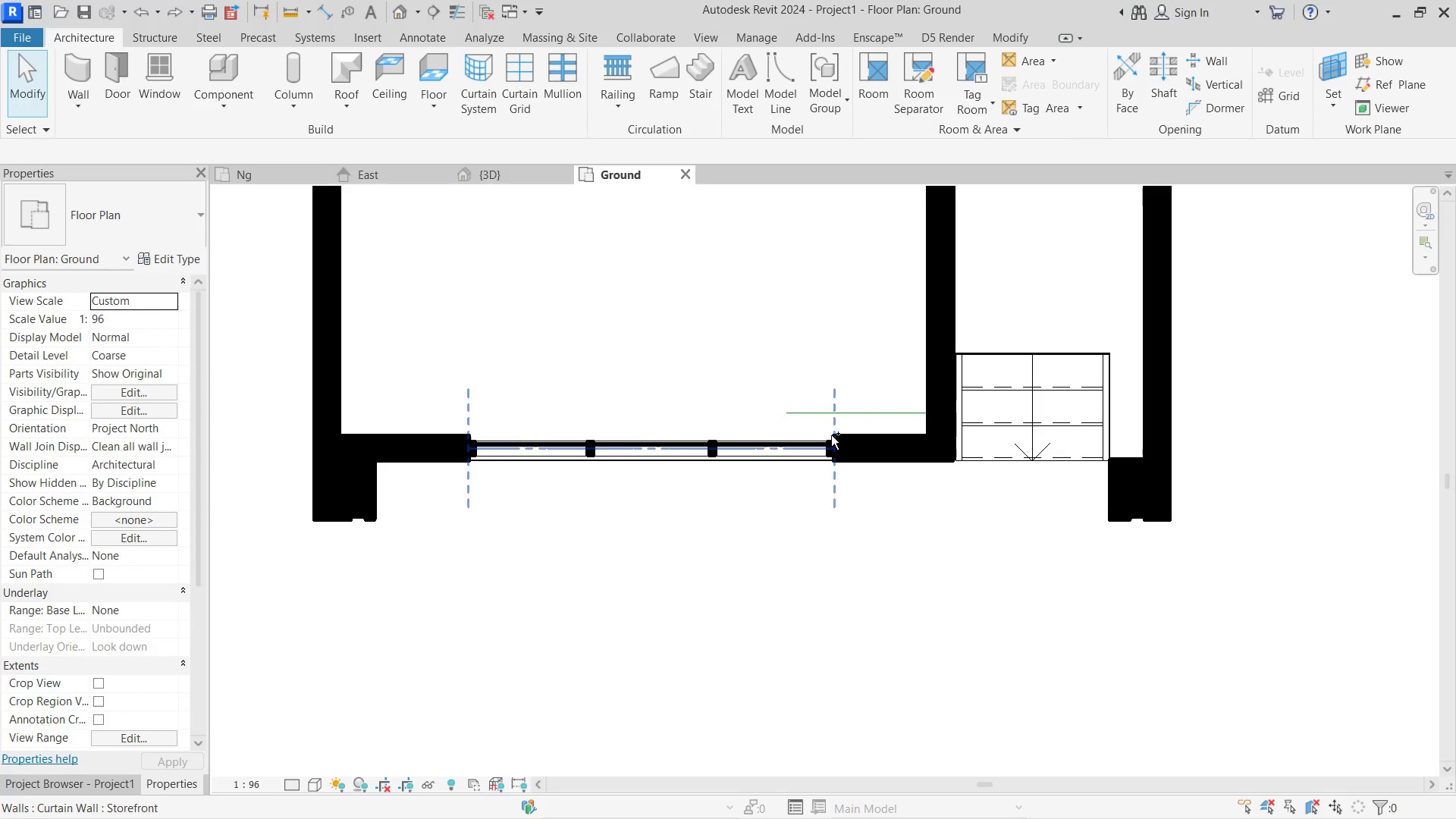 
key(Control+ControlLeft)
 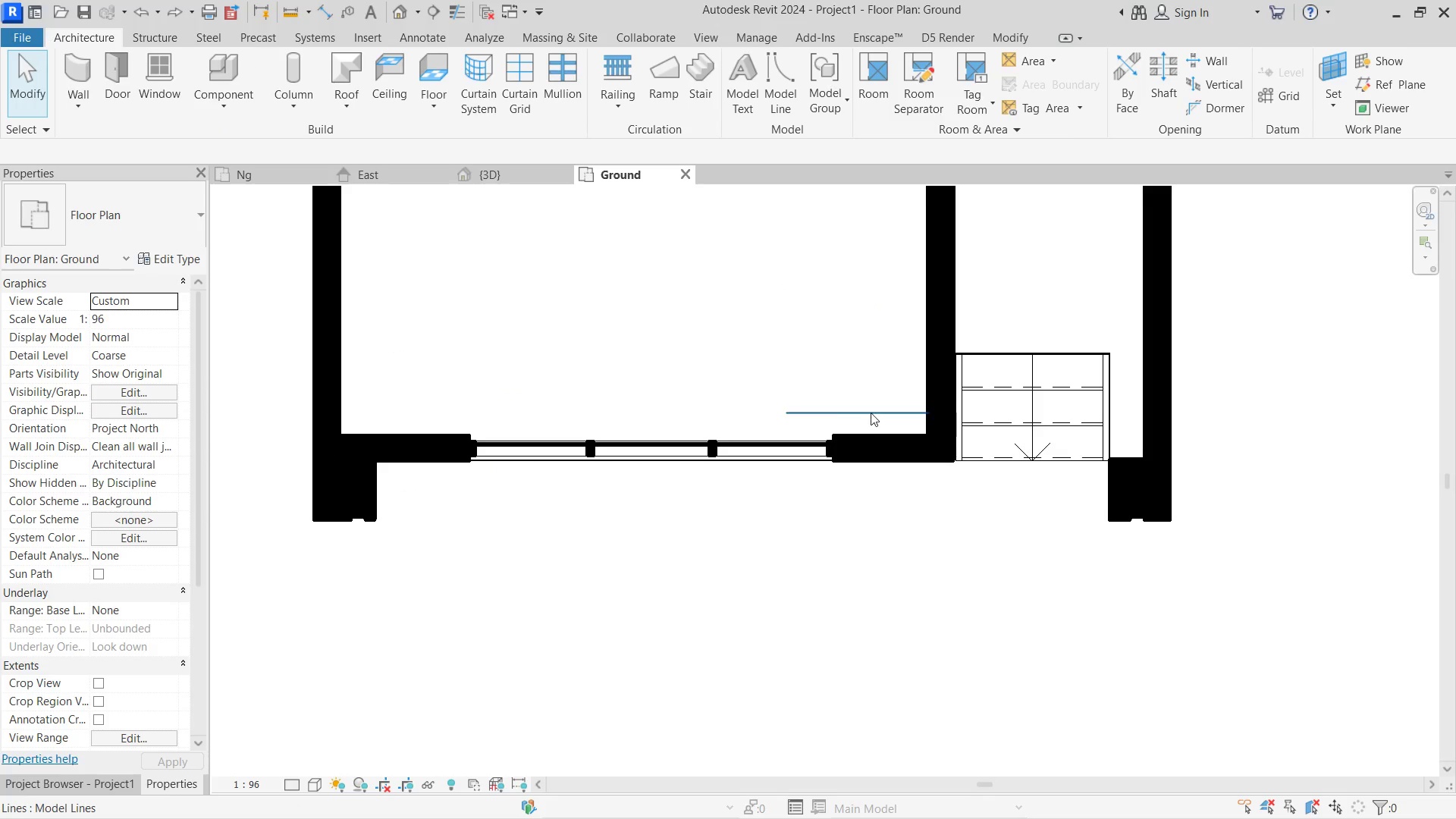 
left_click([871, 413])
 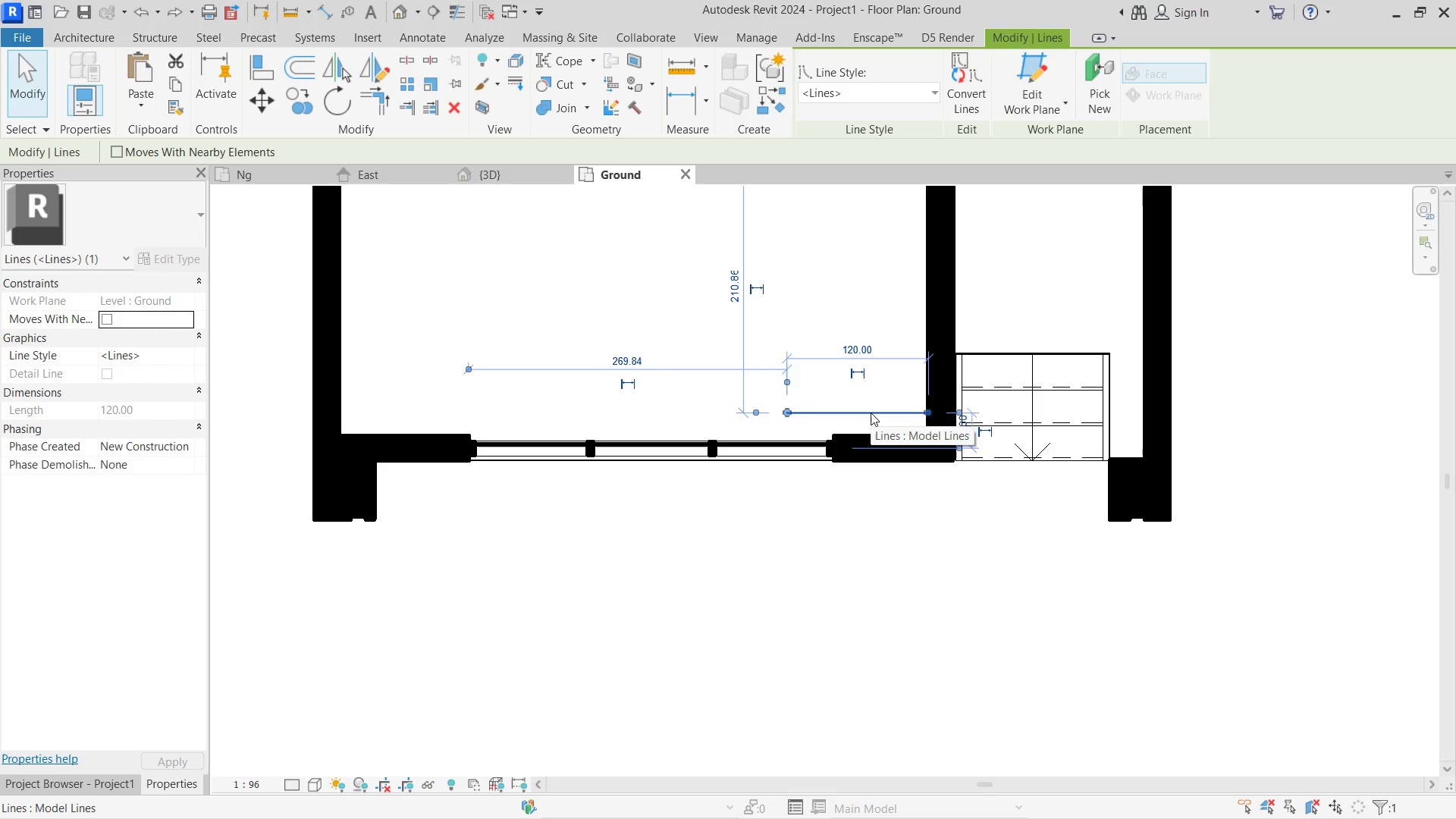 
key(Delete)
 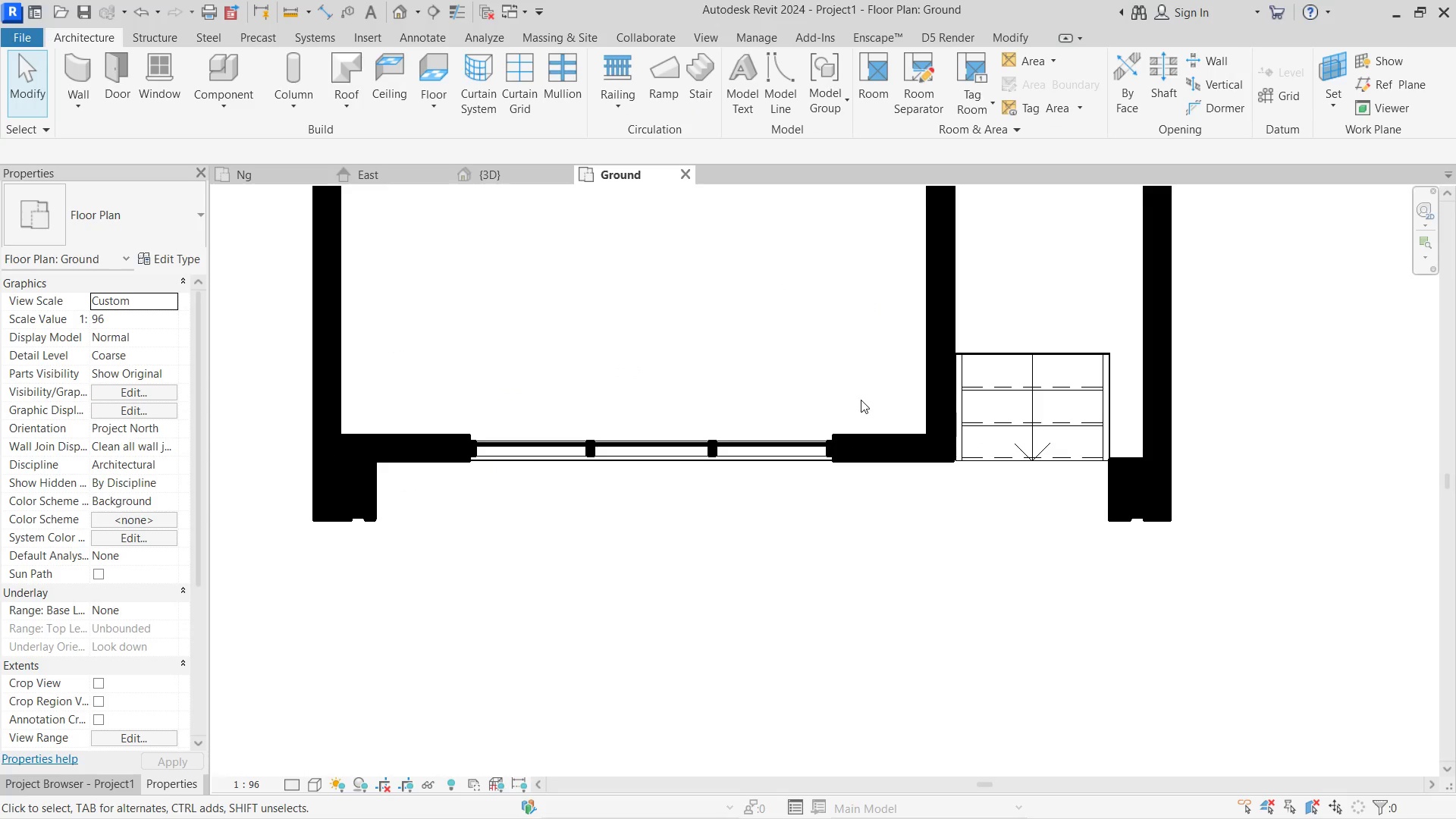 
type(li)
 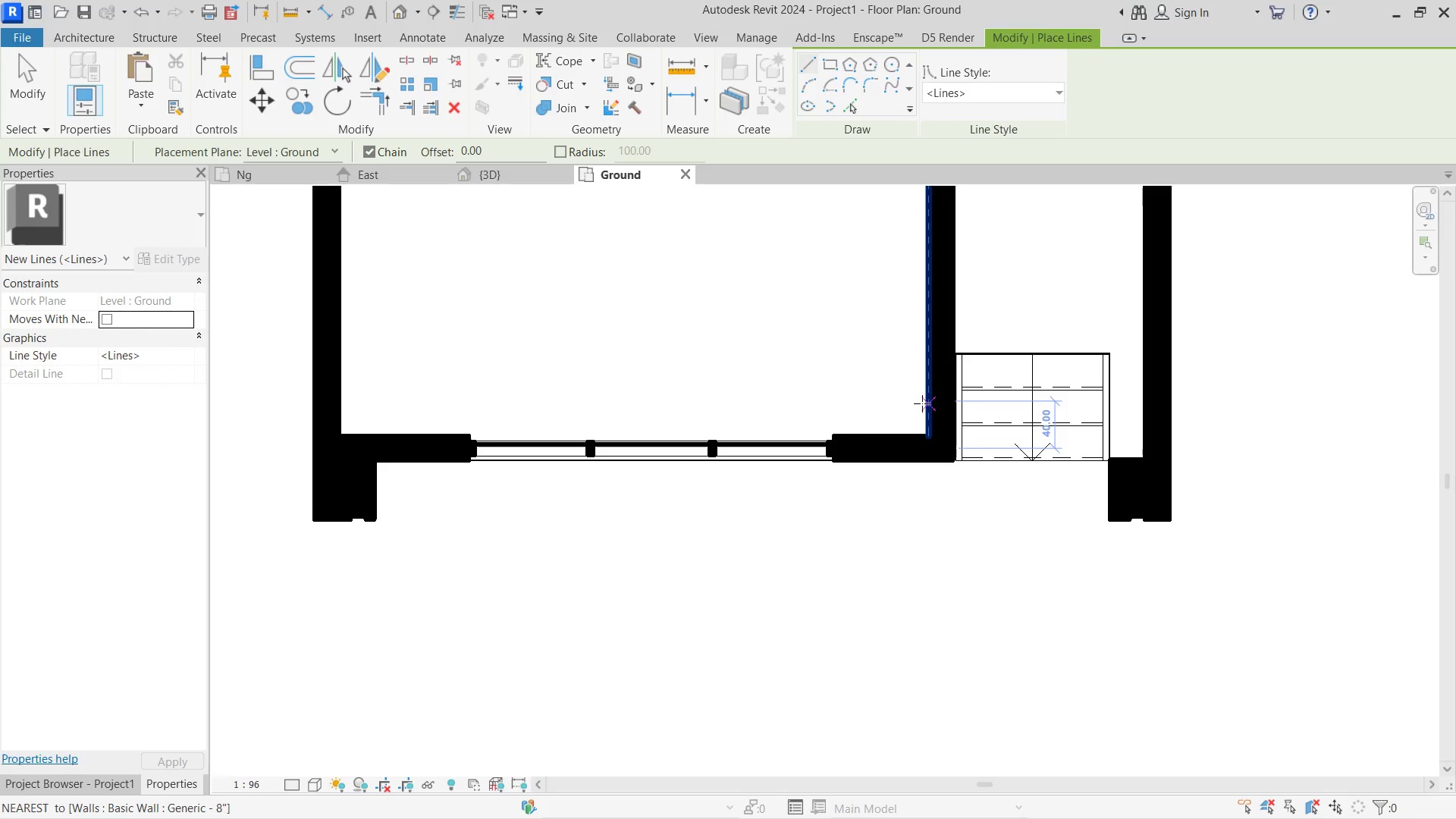 
left_click_drag(start_coordinate=[922, 403], to_coordinate=[918, 403])
 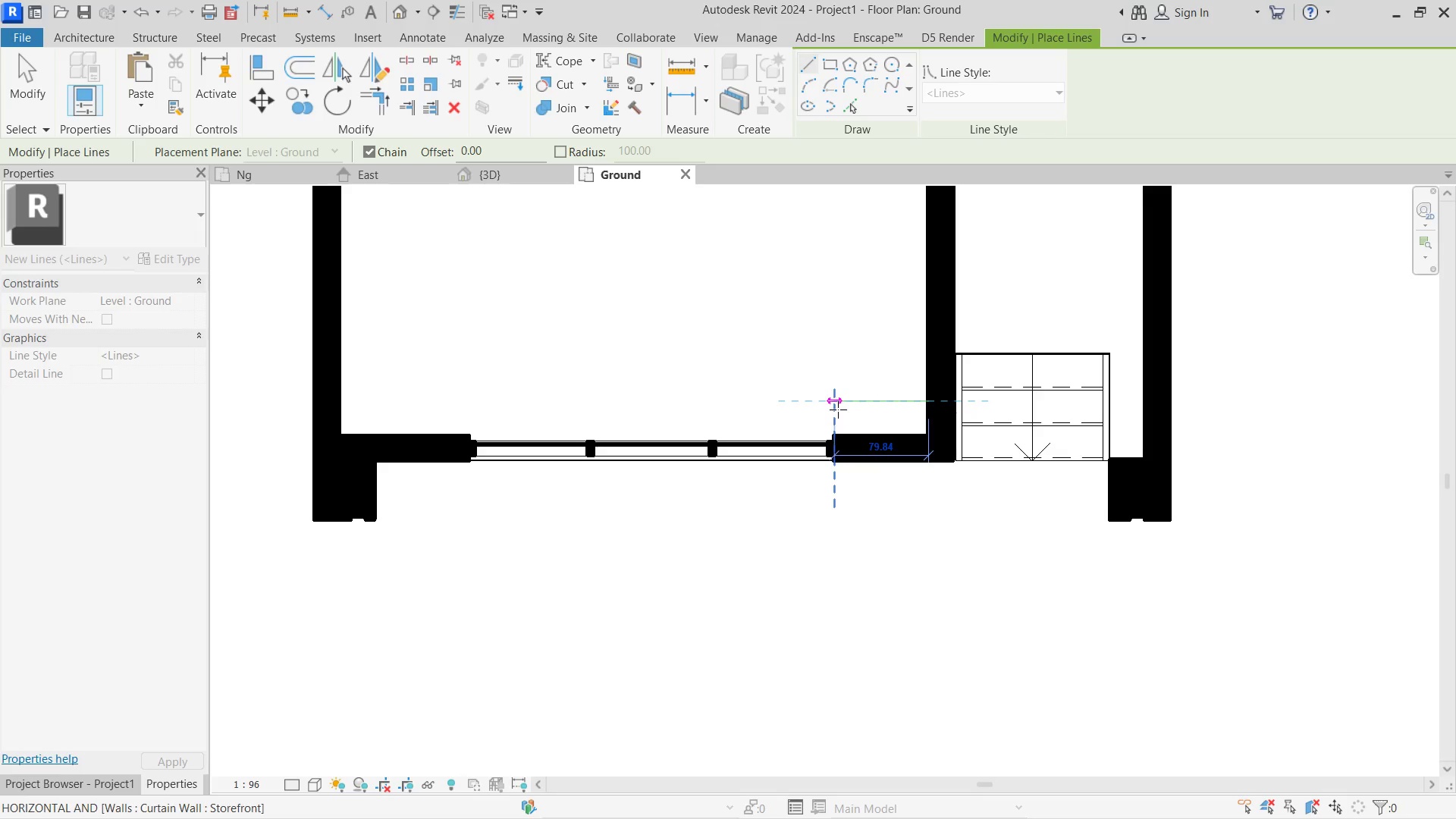 
left_click([838, 410])
 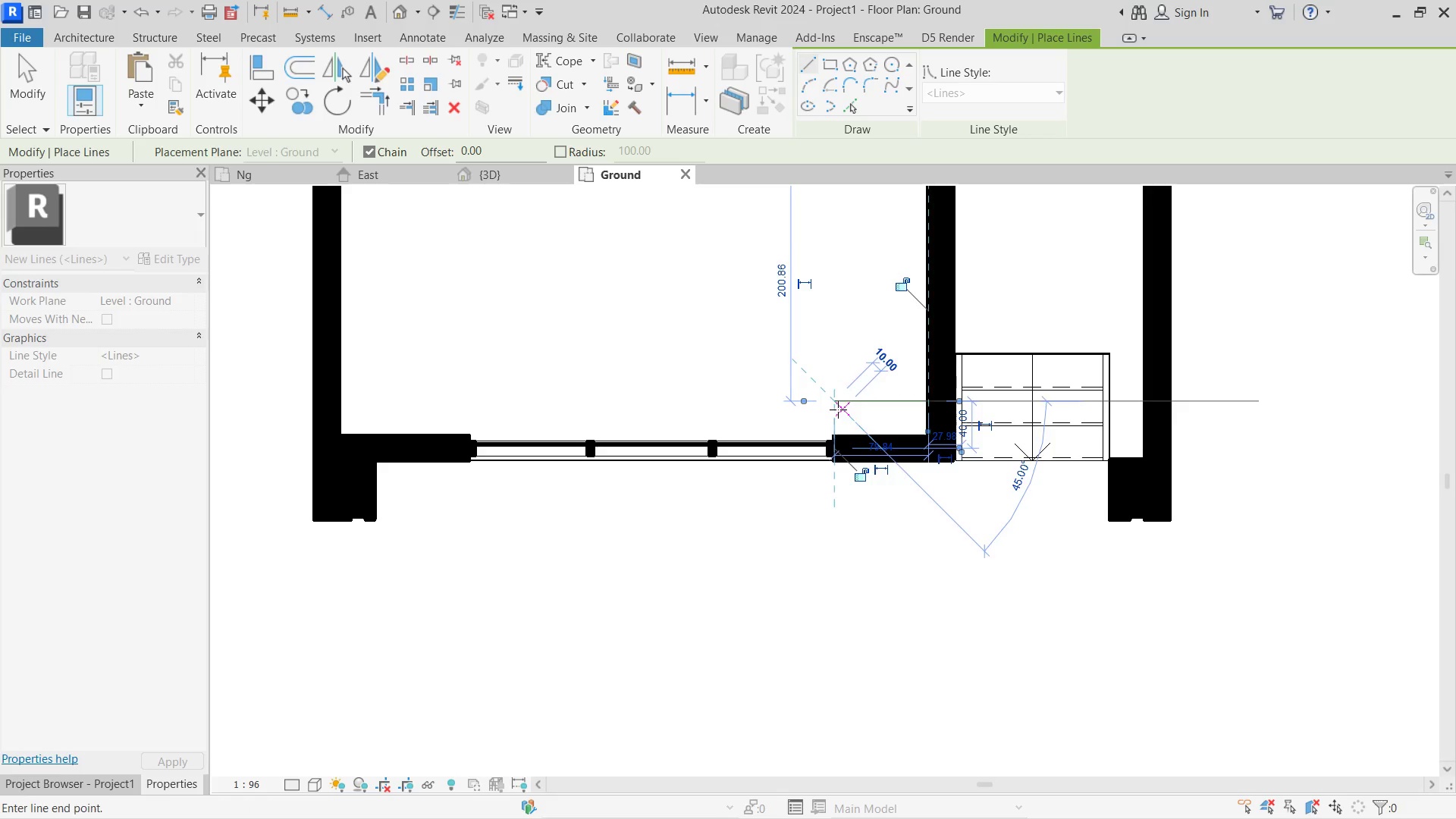 
key(Escape)
 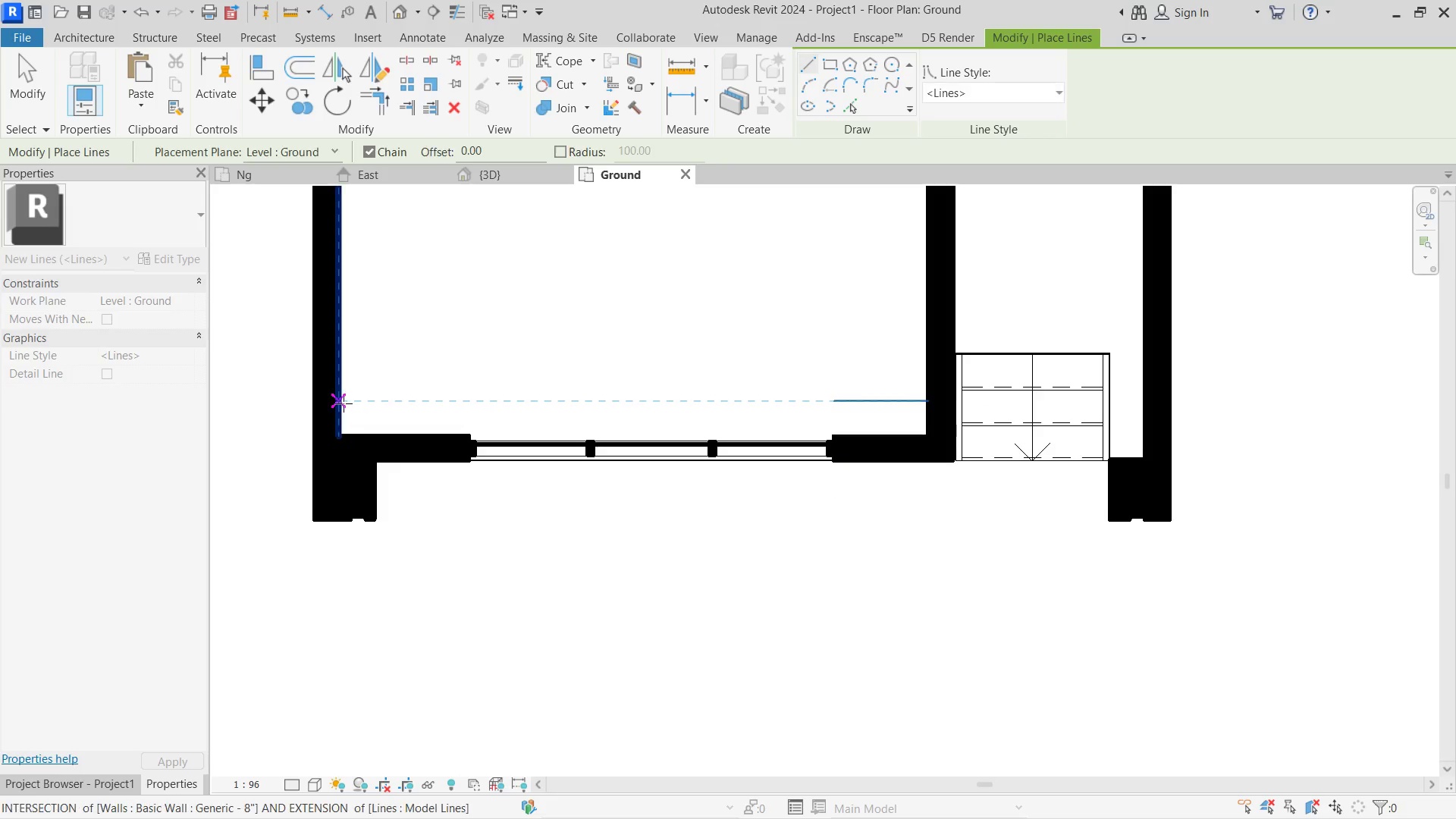 
left_click([344, 403])
 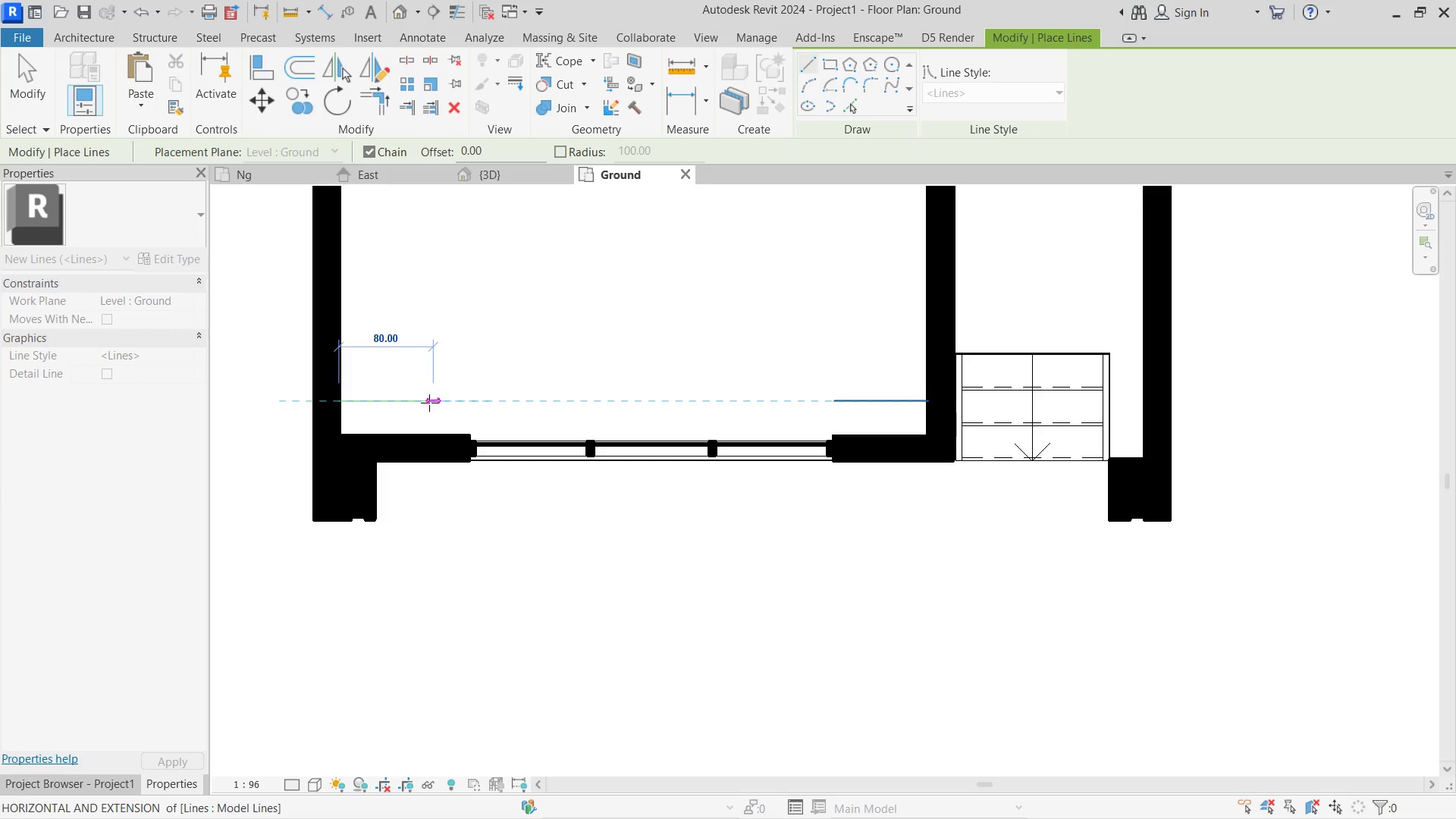 
left_click([429, 403])
 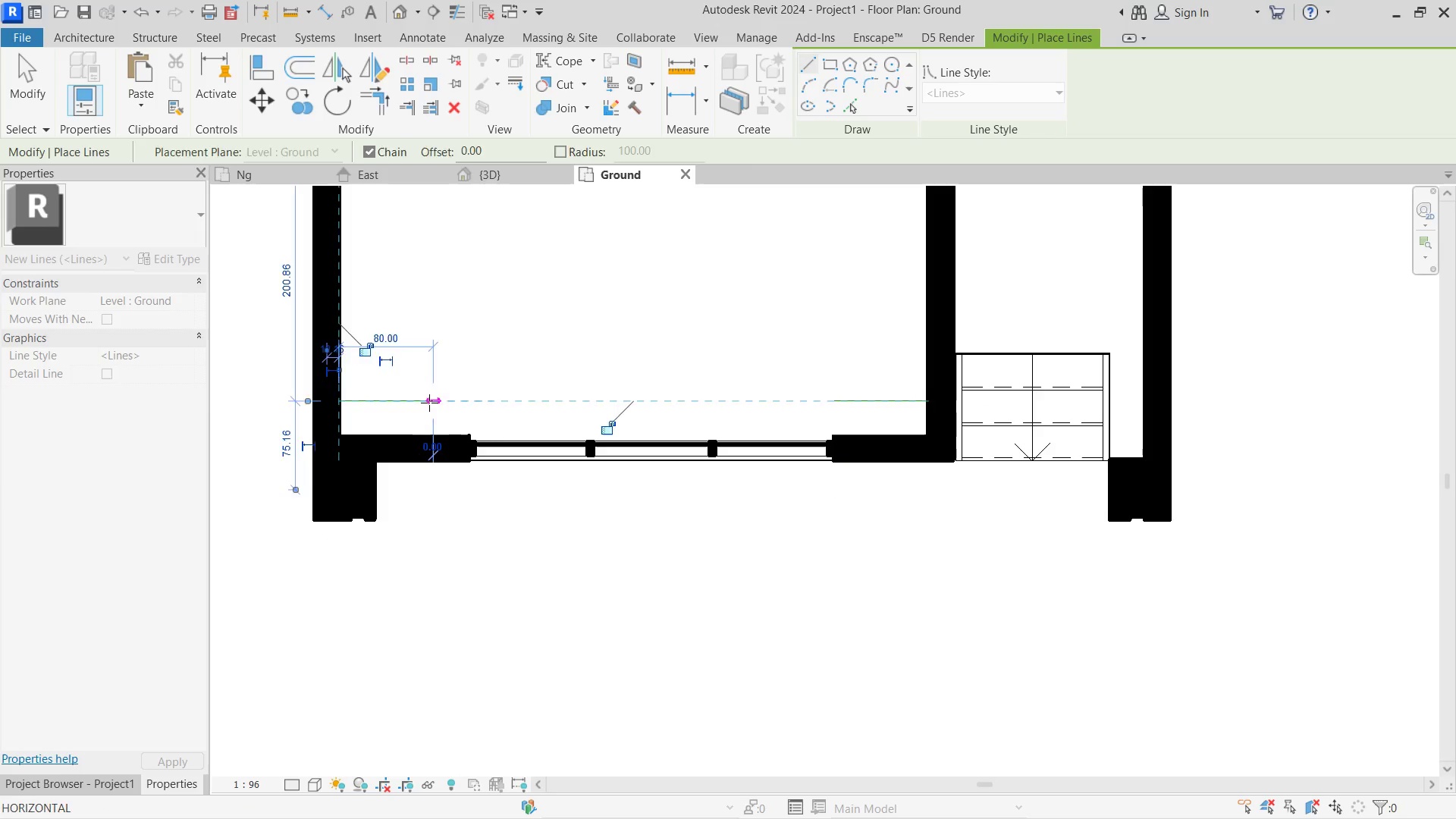 
key(Escape)
 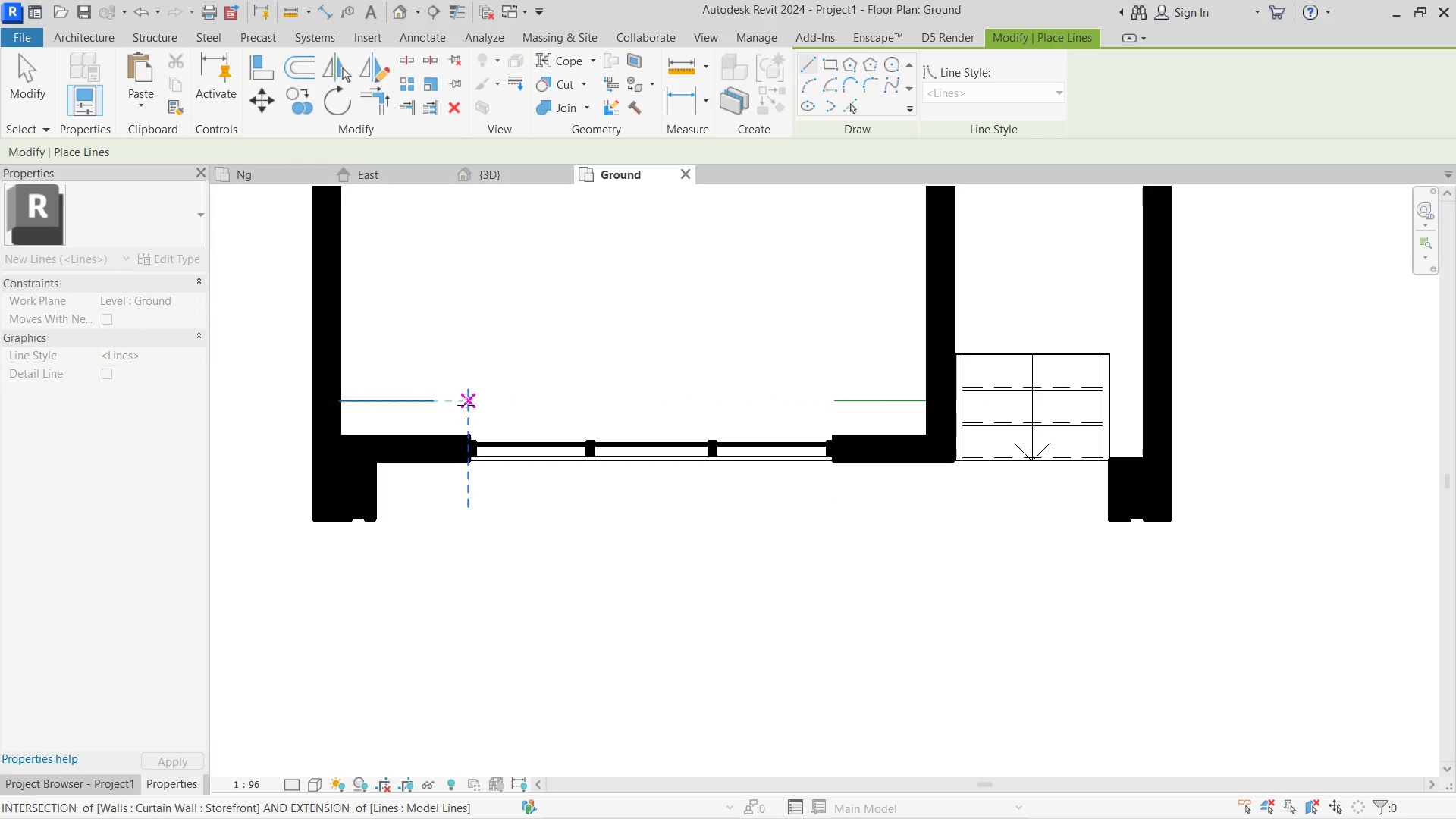 
key(Escape)
 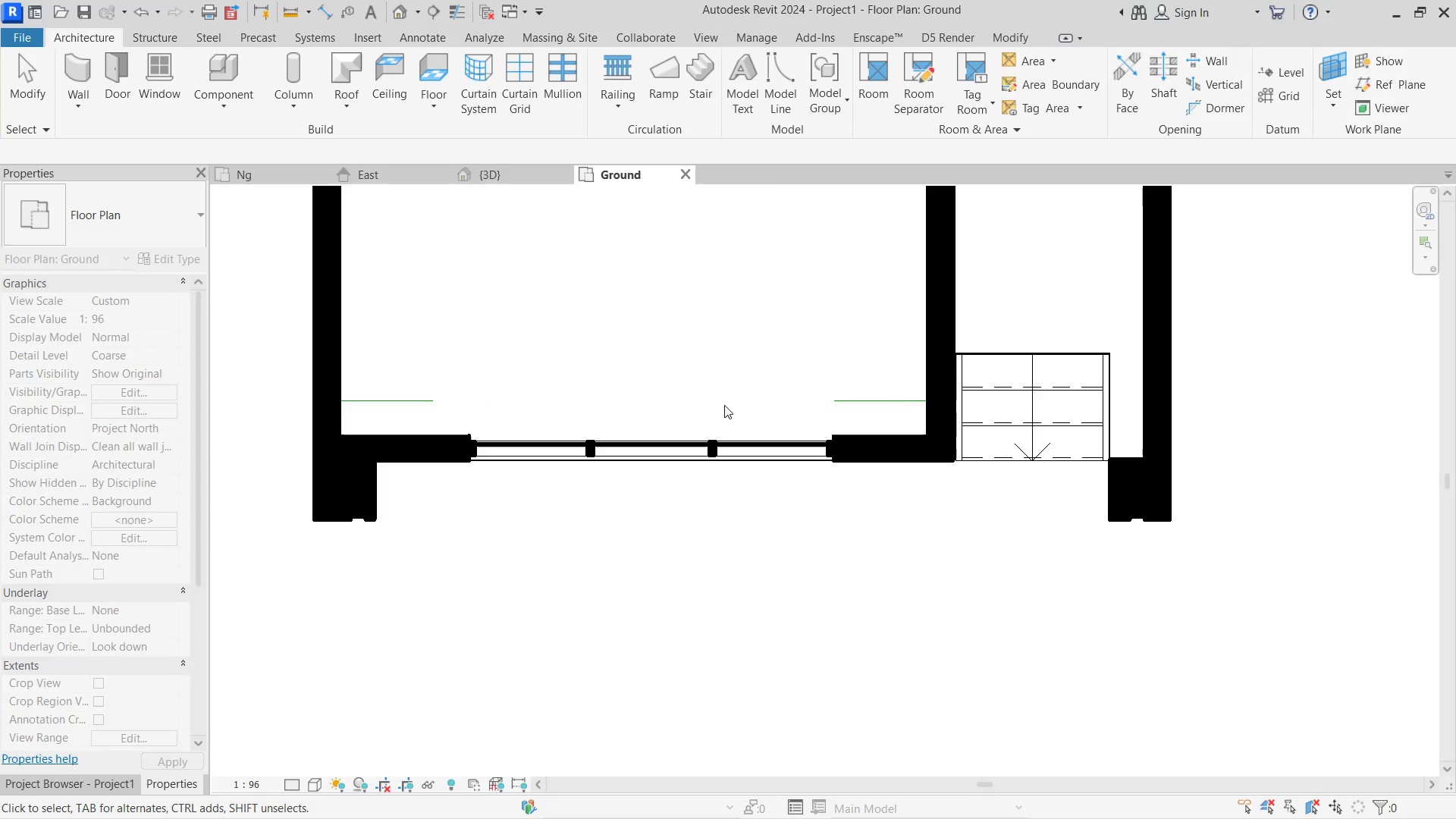 
key(Escape)
 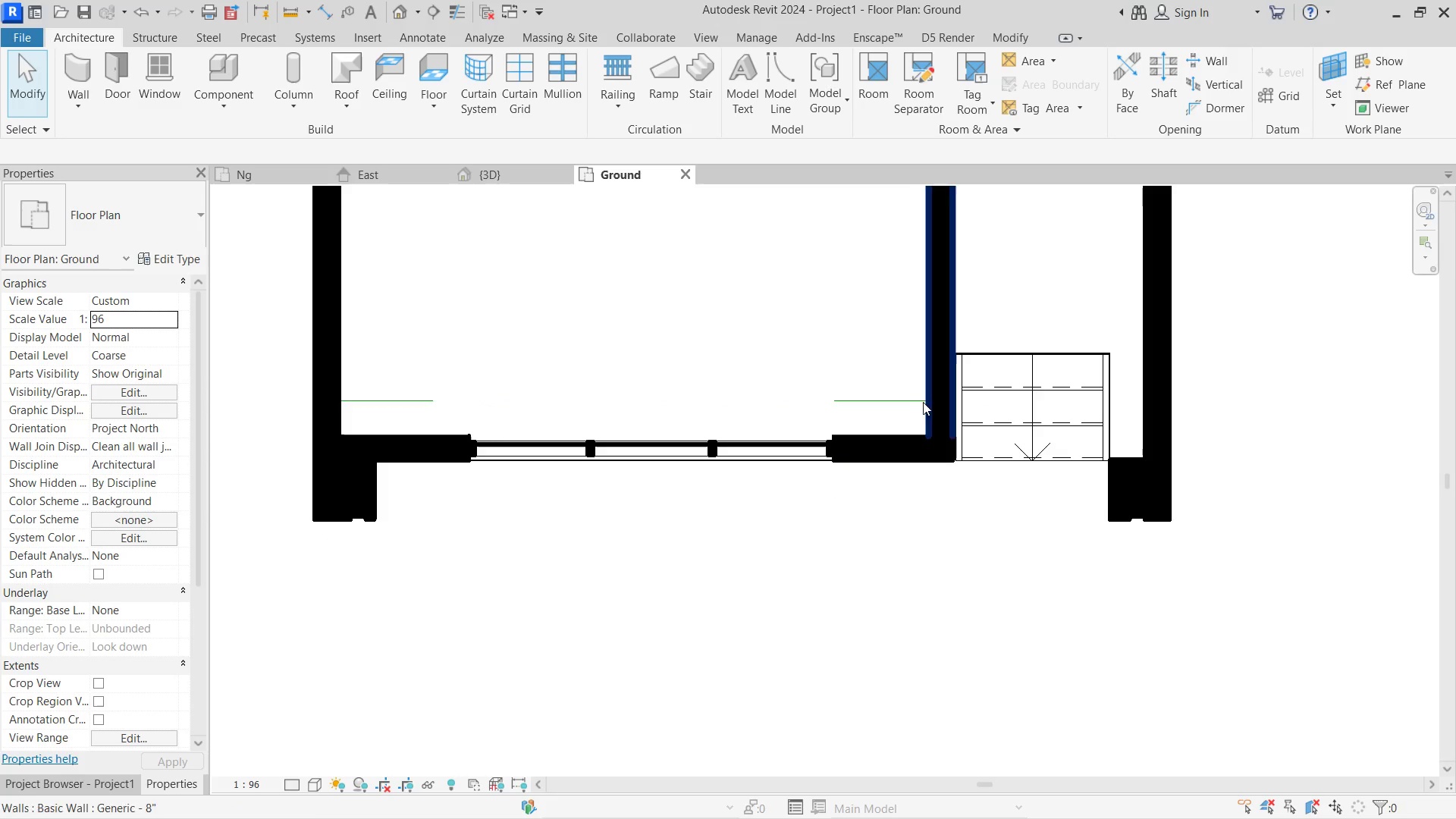 
left_click([900, 401])
 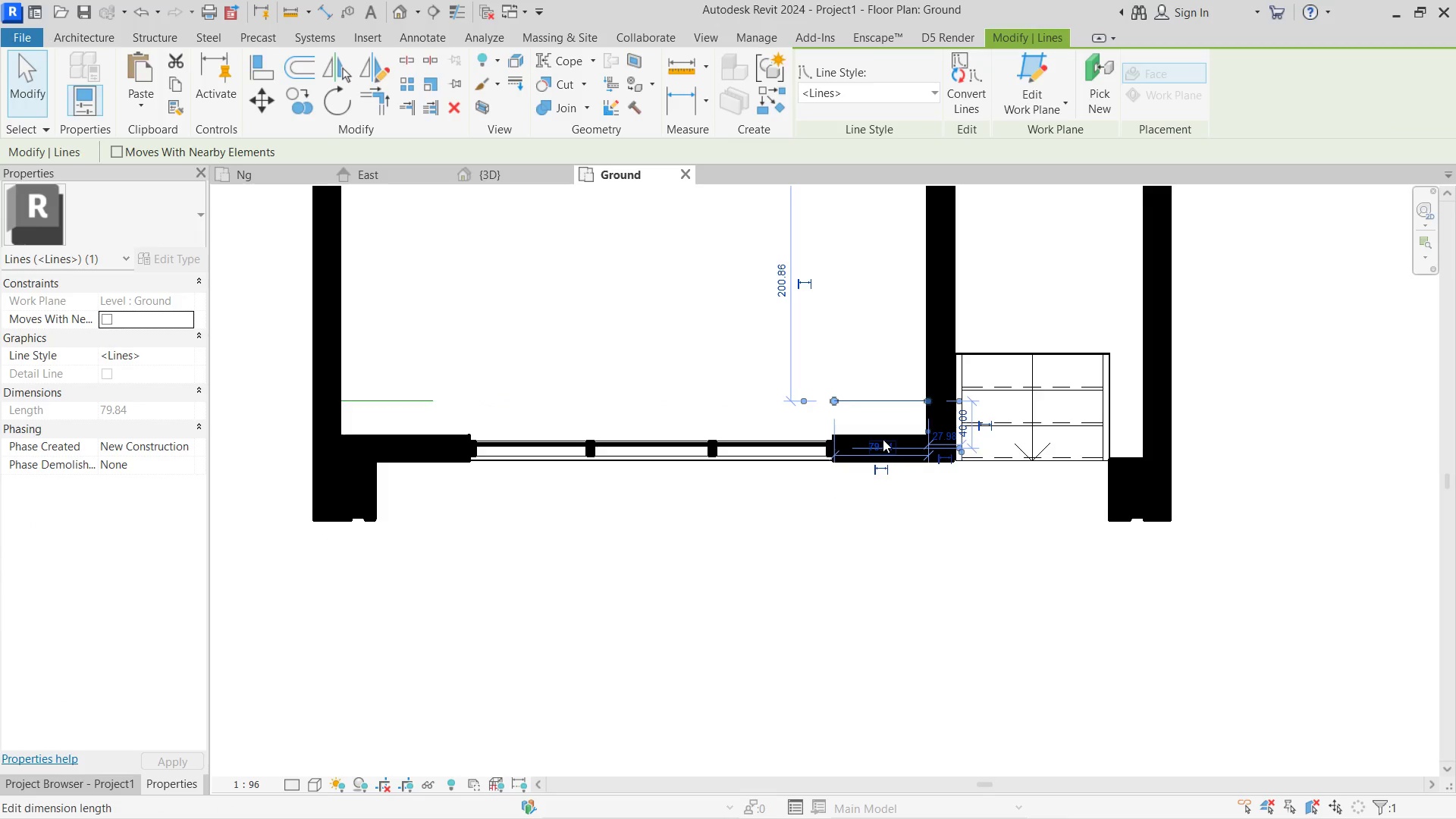 
left_click([878, 444])
 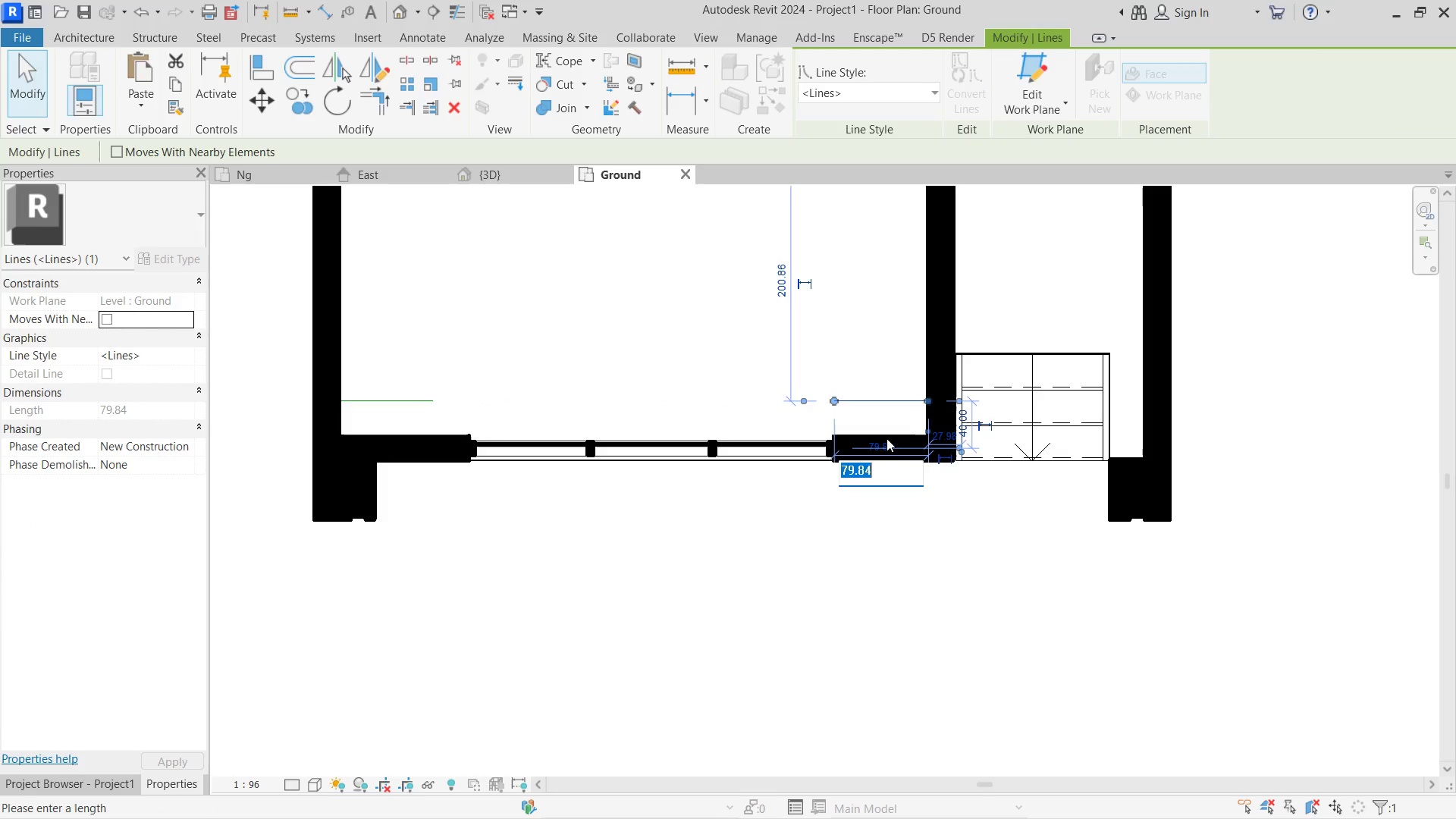 
key(Numpad8)
 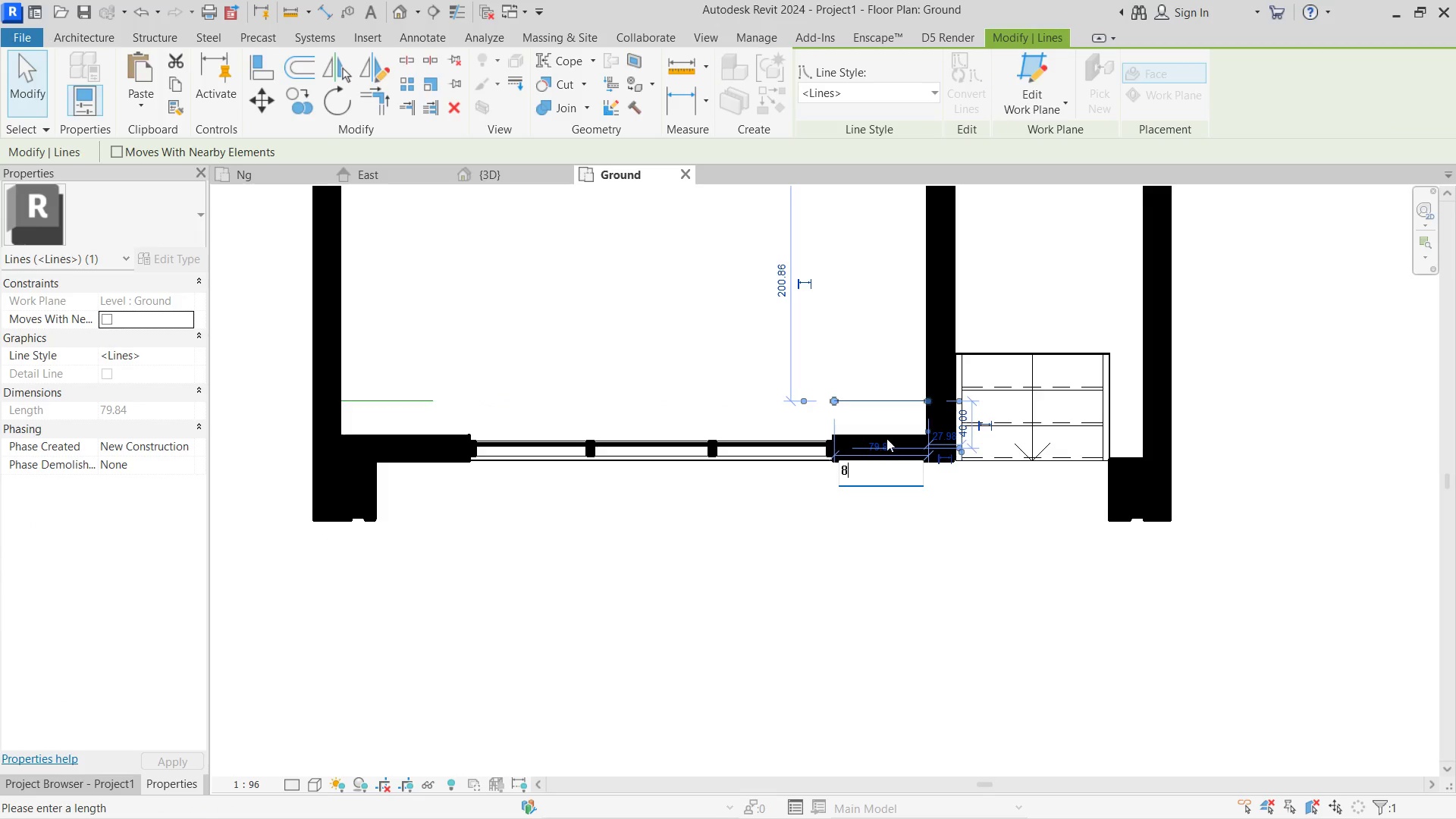 
key(Numpad0)
 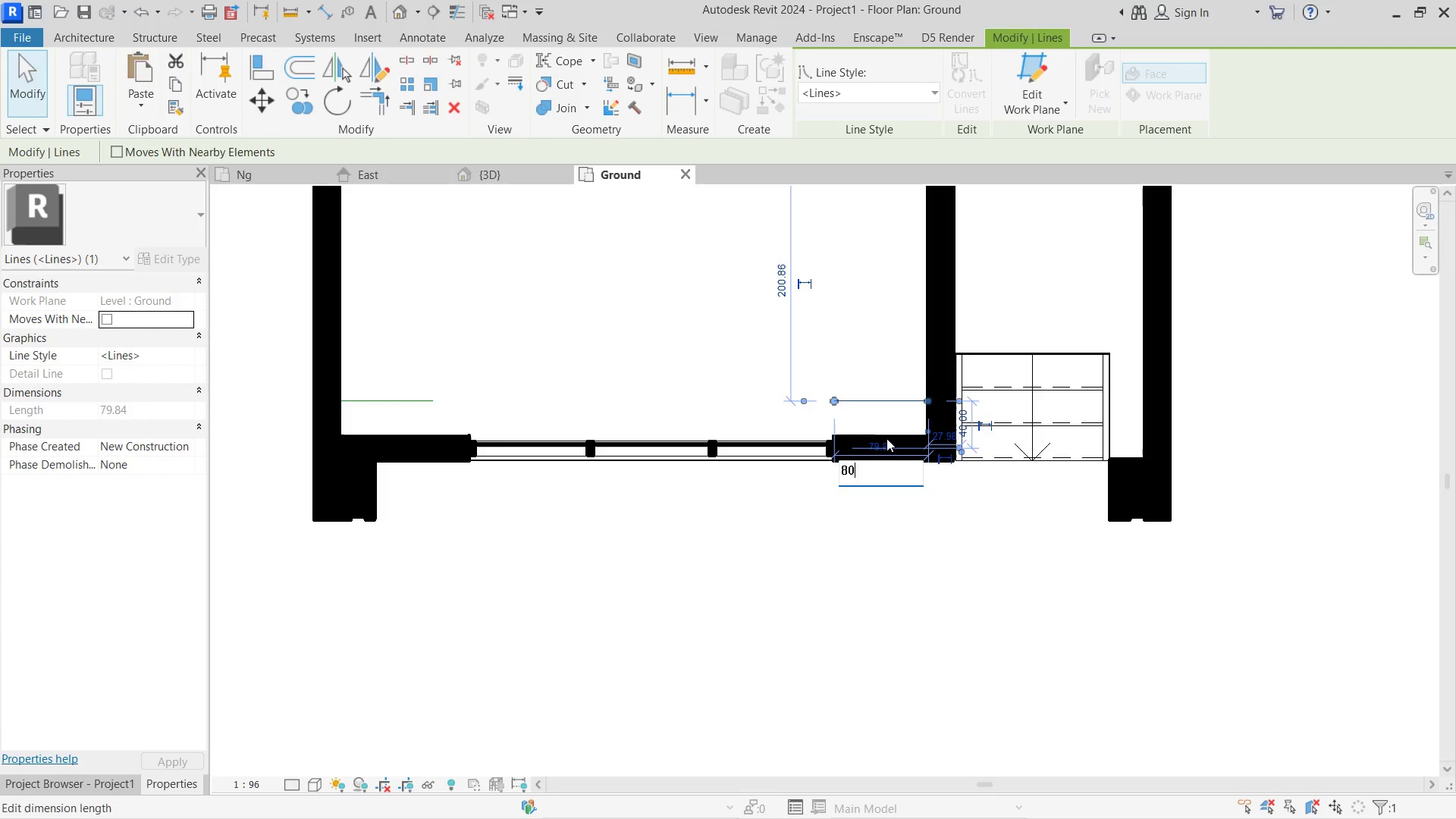 
key(NumpadEnter)
 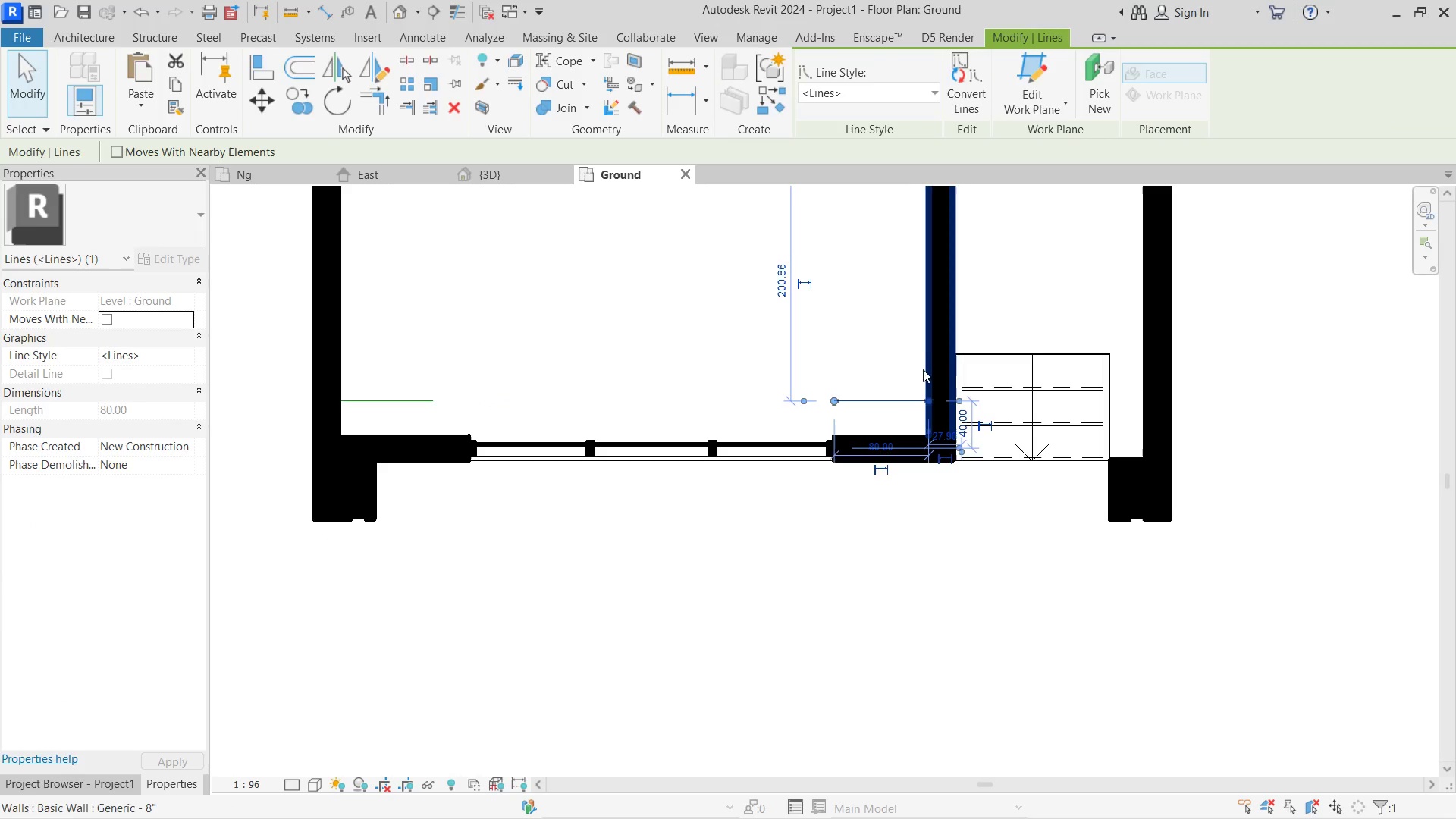 
key(ArrowLeft)
 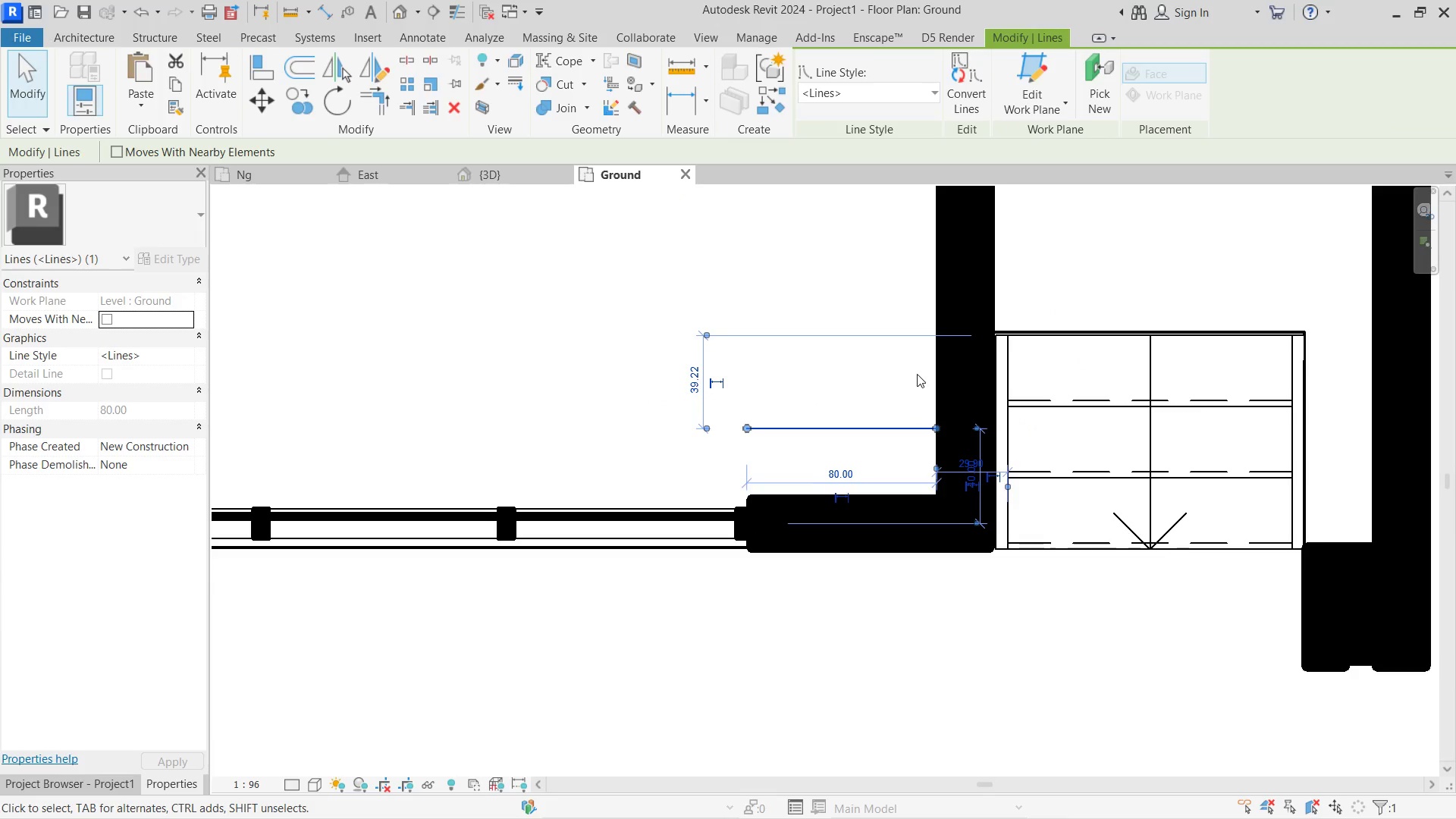 
scroll: coordinate [916, 374], scroll_direction: up, amount: 5.0
 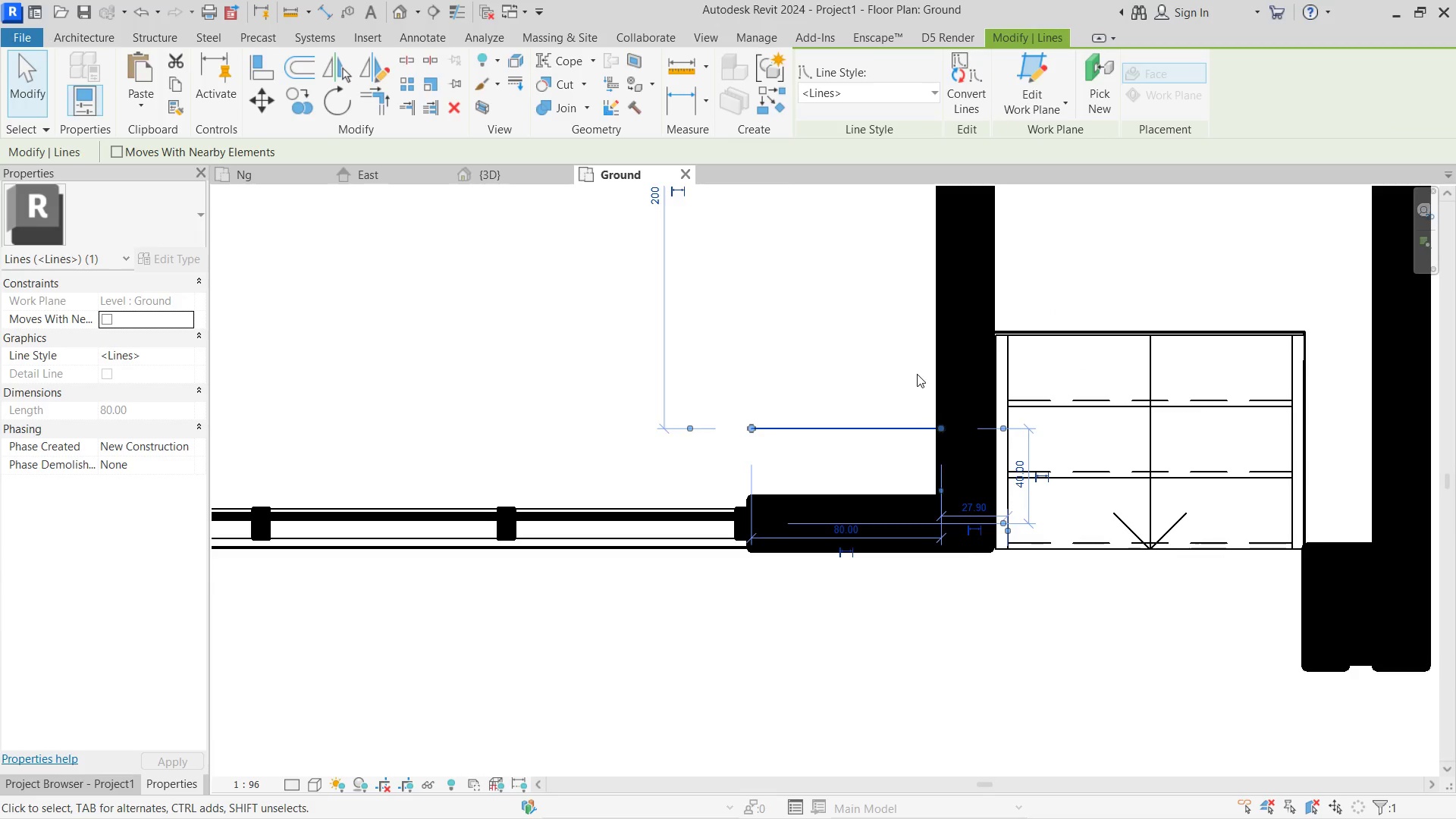 
key(ArrowLeft)
 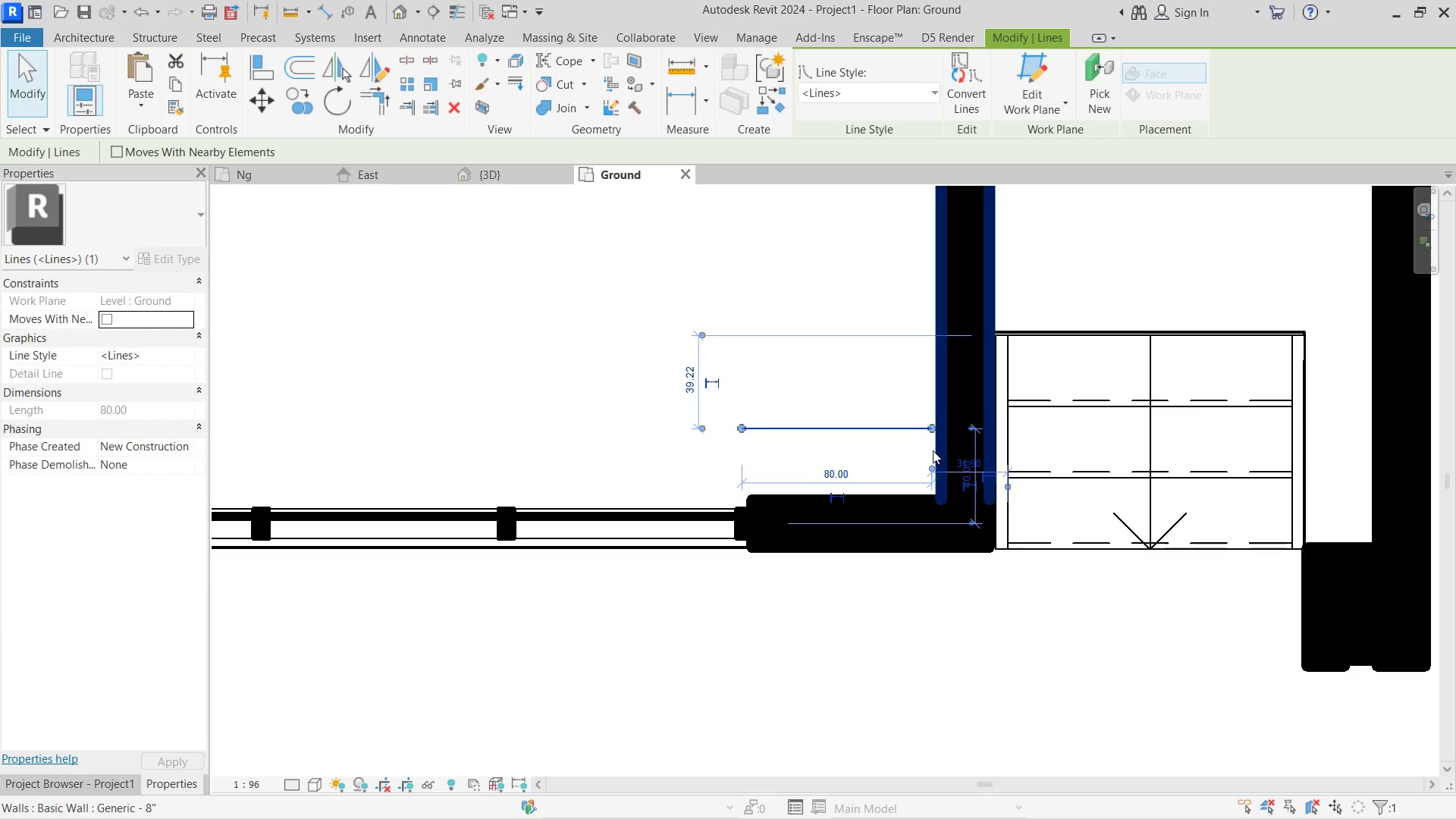 
key(ArrowRight)
 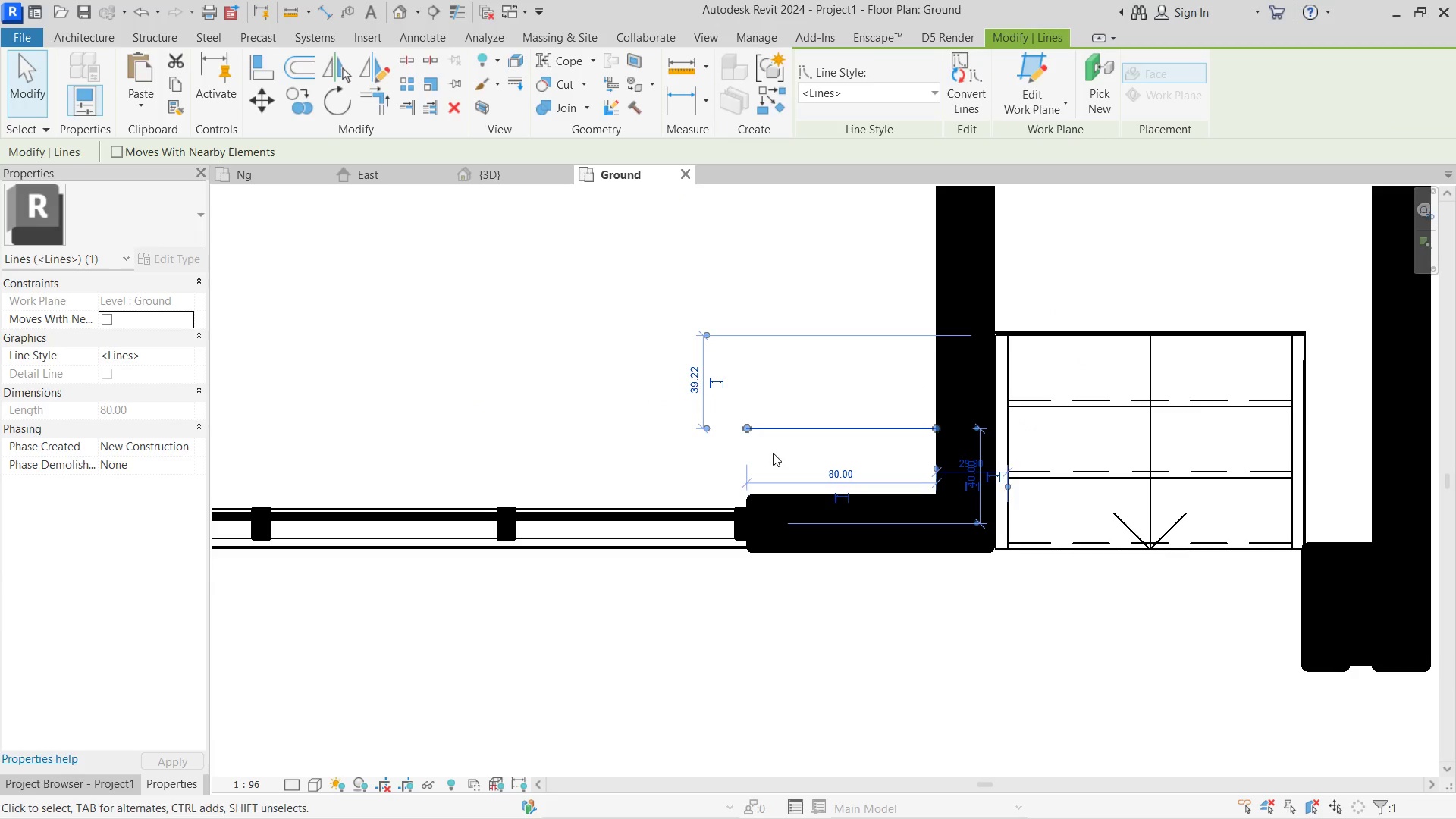 
left_click([828, 381])
 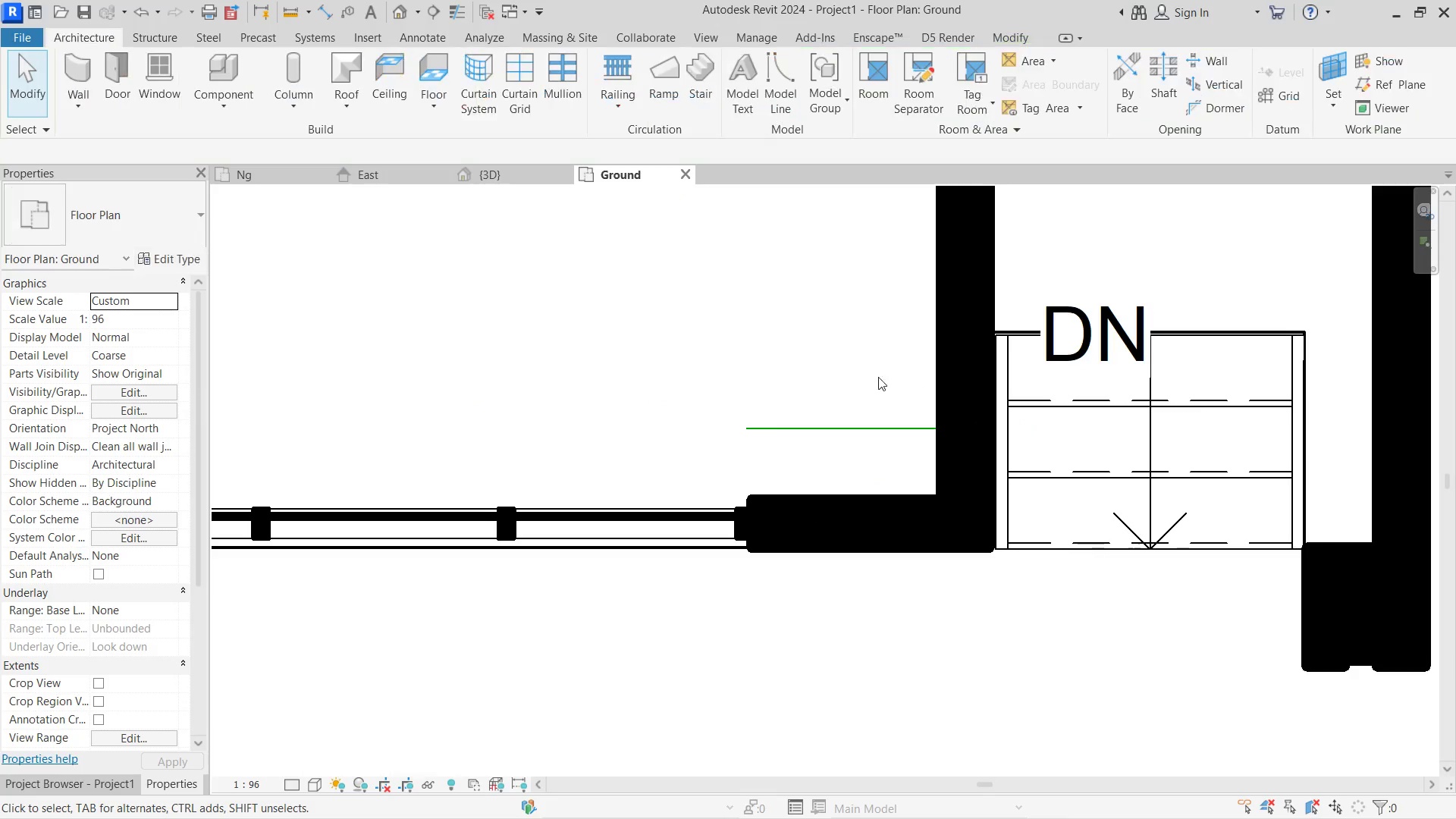 
left_click([501, 391])
 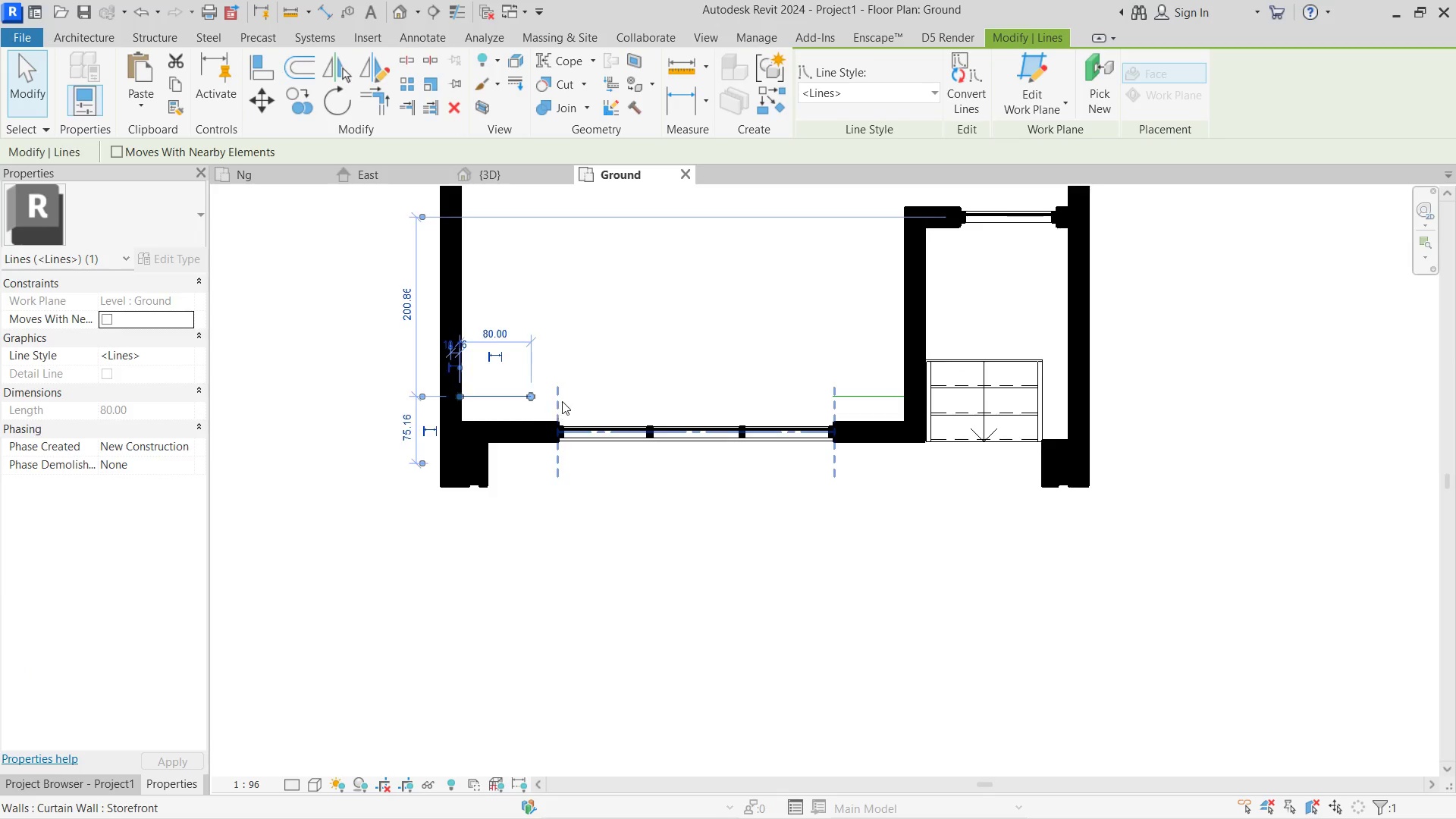 
scroll: coordinate [884, 377], scroll_direction: down, amount: 7.0
 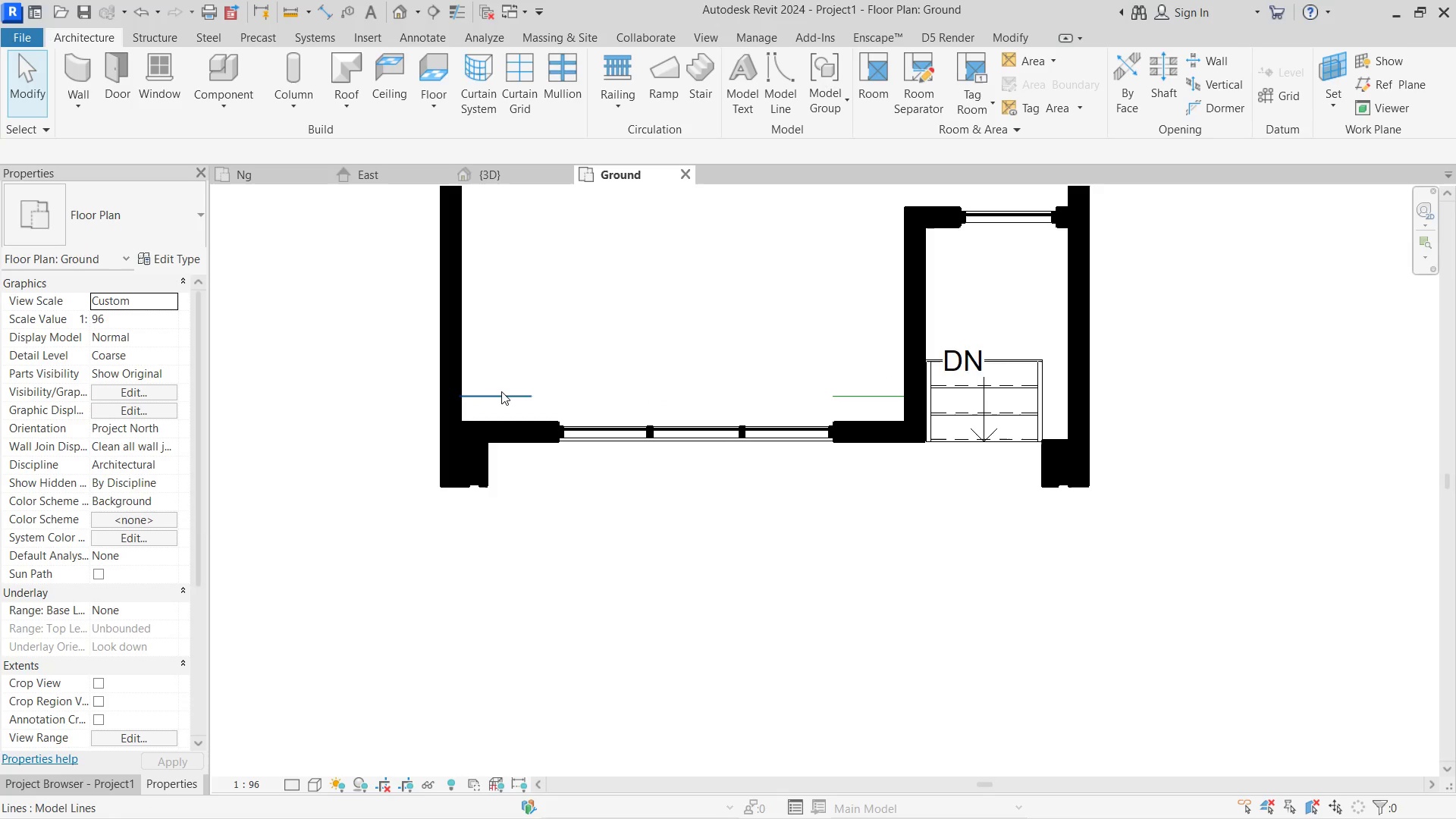 
double_click([516, 437])
 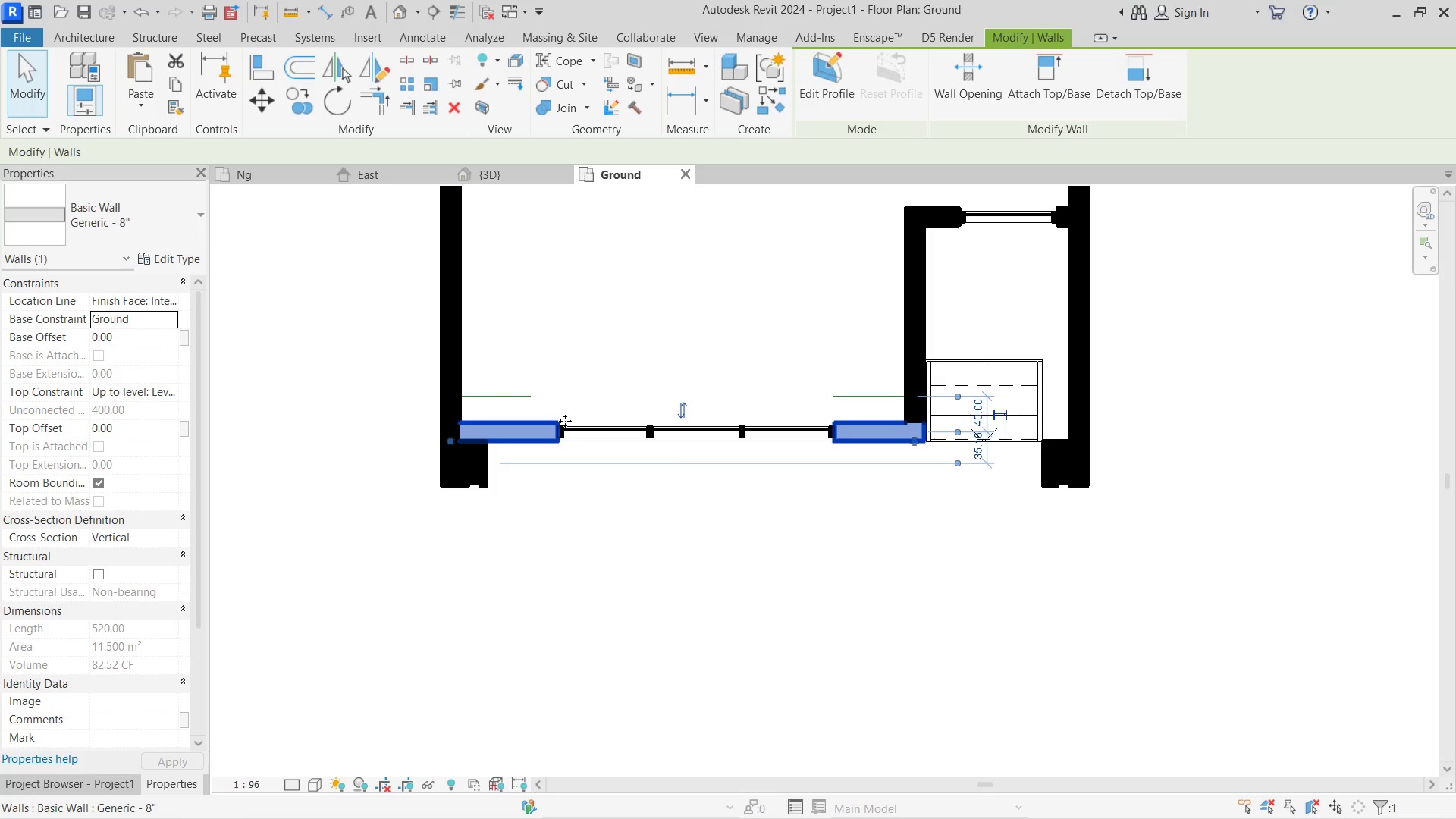 
scroll: coordinate [561, 422], scroll_direction: up, amount: 5.0
 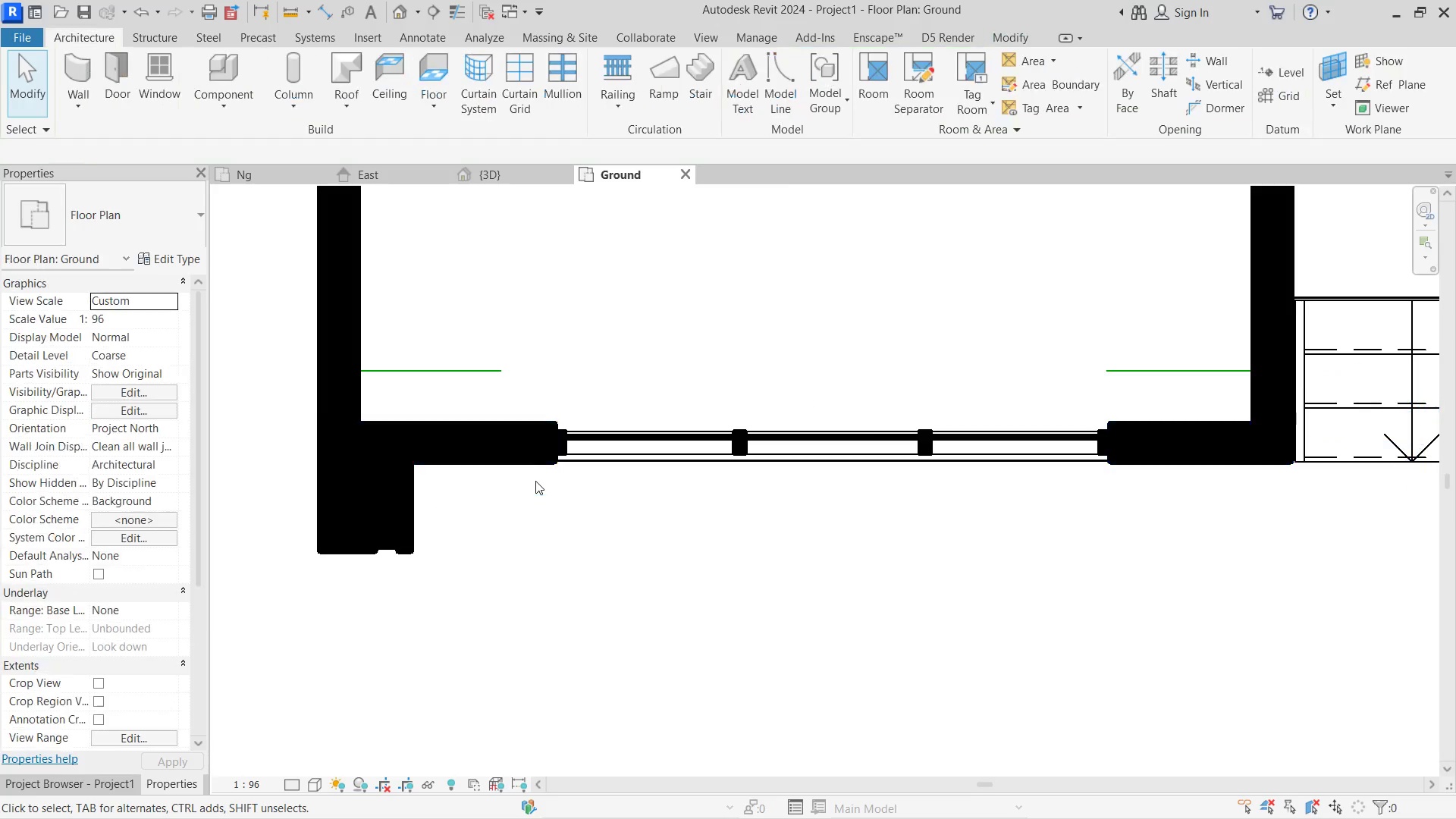 
double_click([530, 457])
 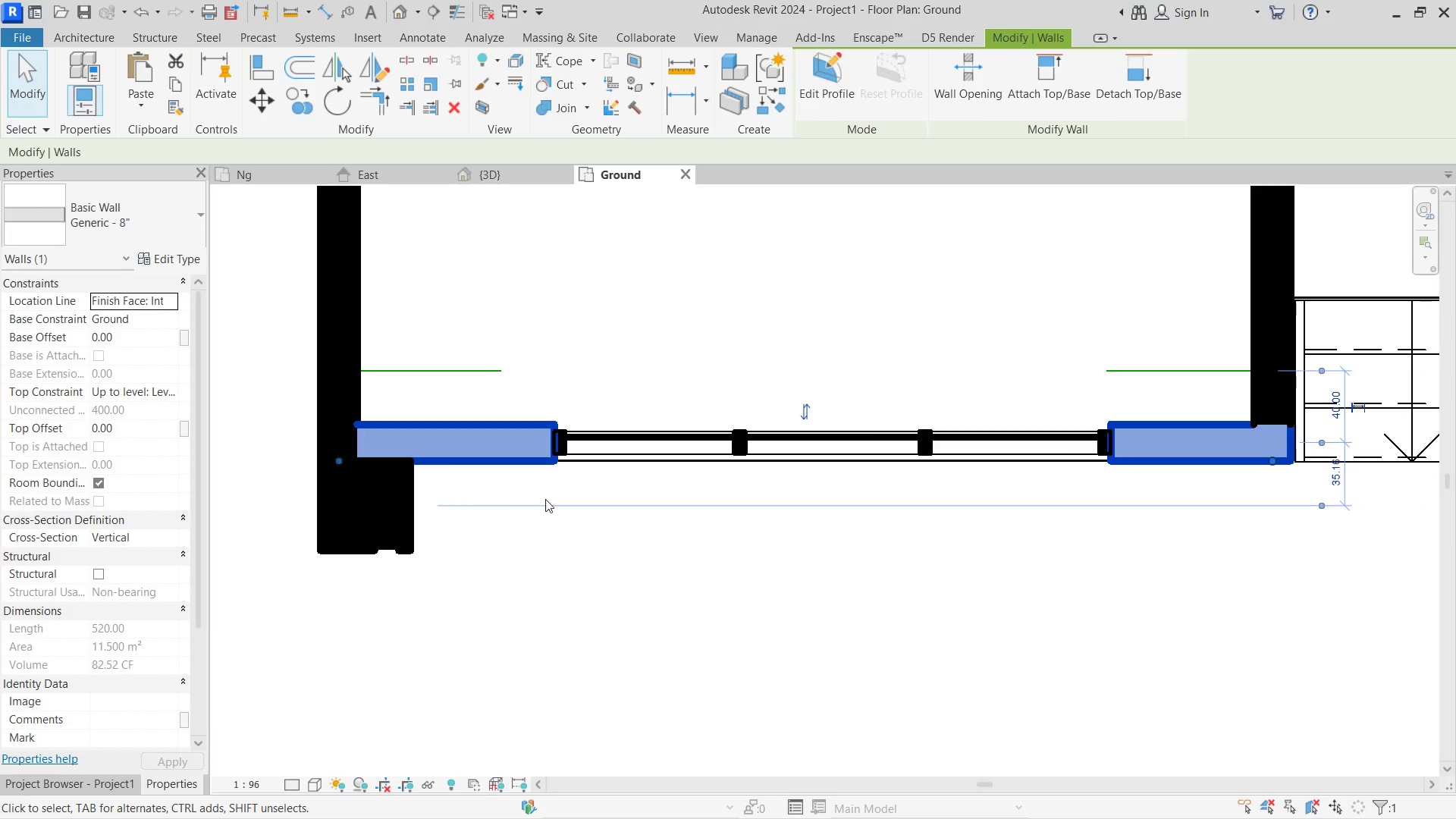 
double_click([670, 430])
 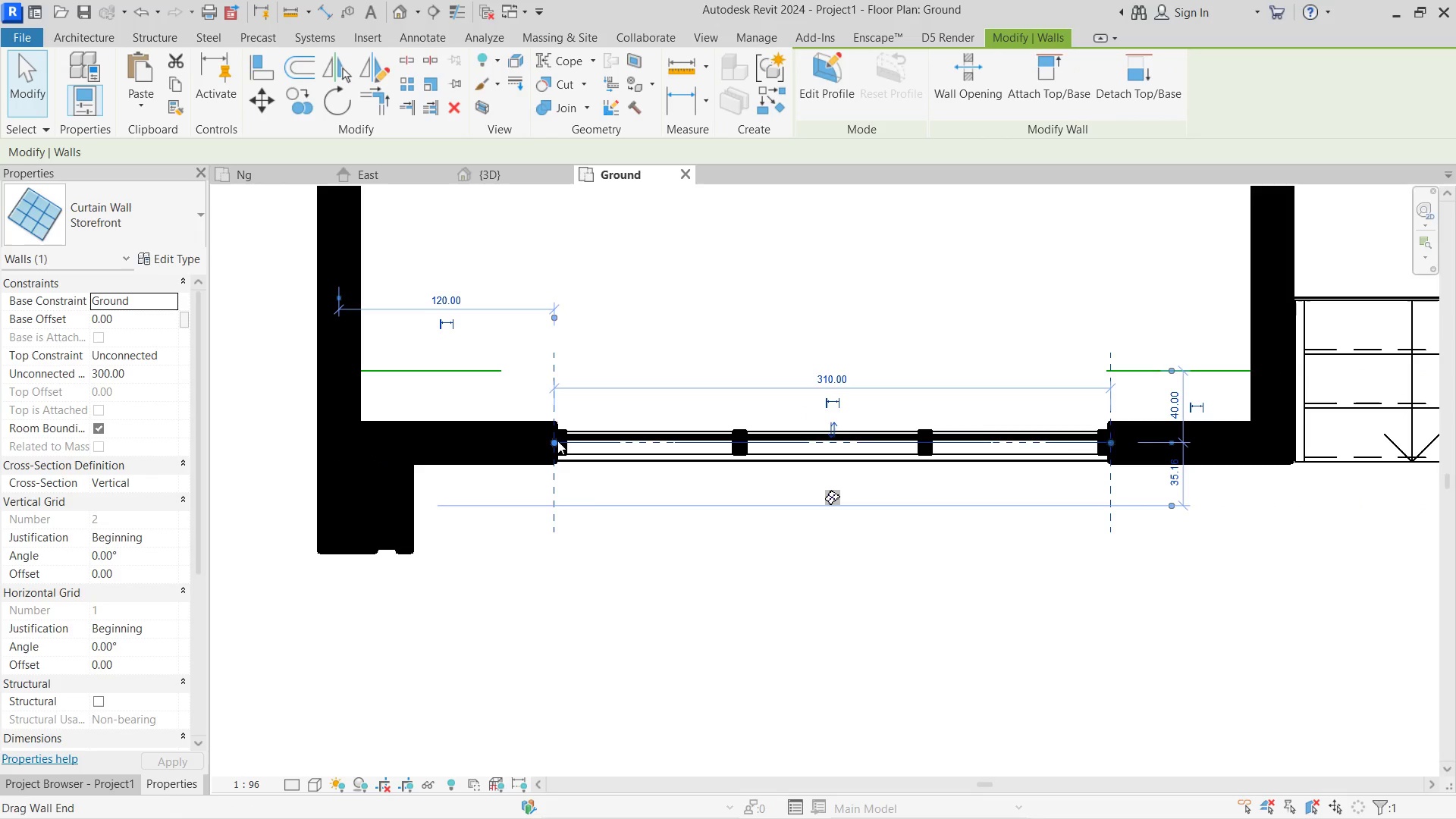 
left_click_drag(start_coordinate=[556, 441], to_coordinate=[511, 426])
 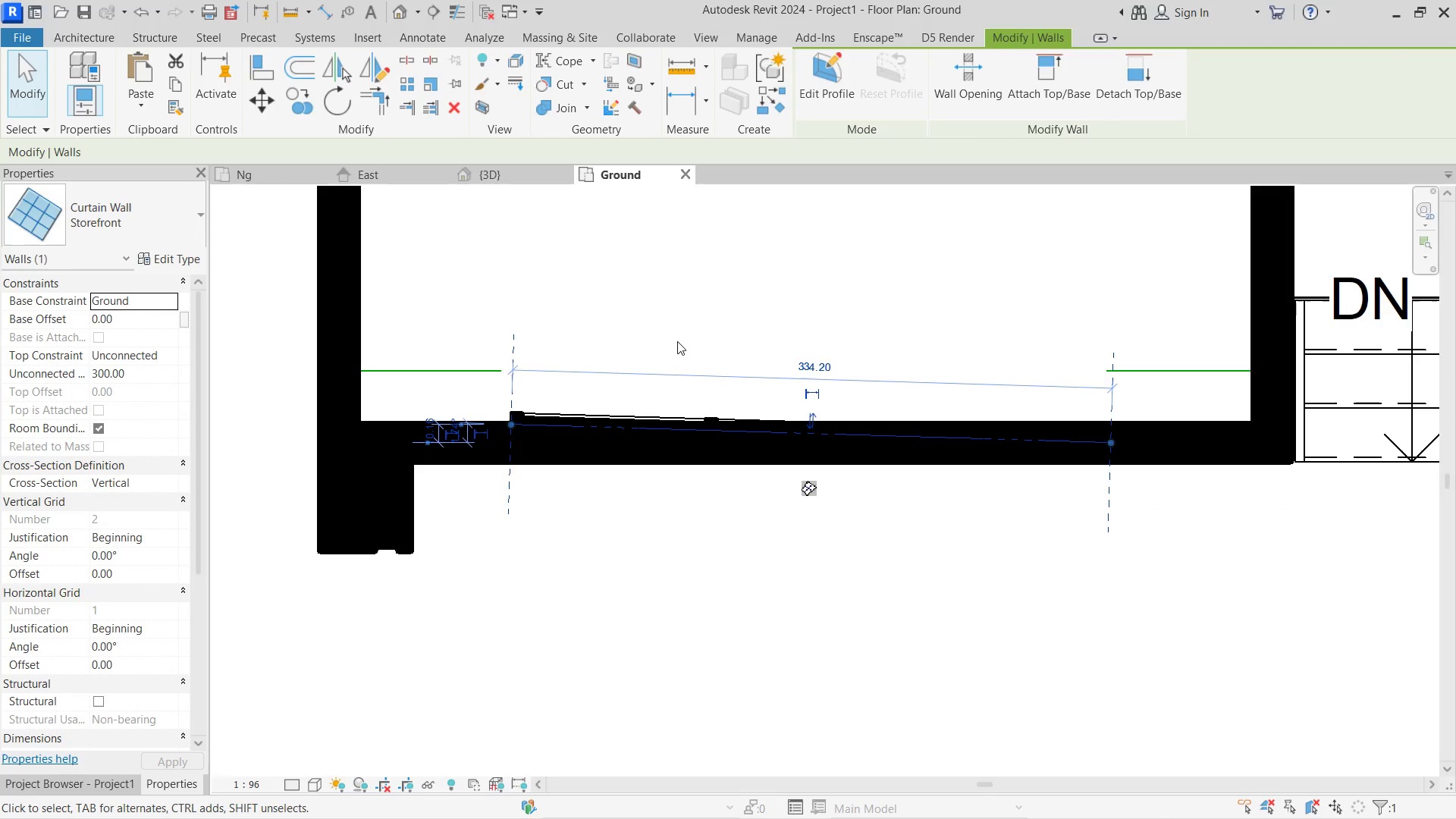 
key(Control+ControlLeft)
 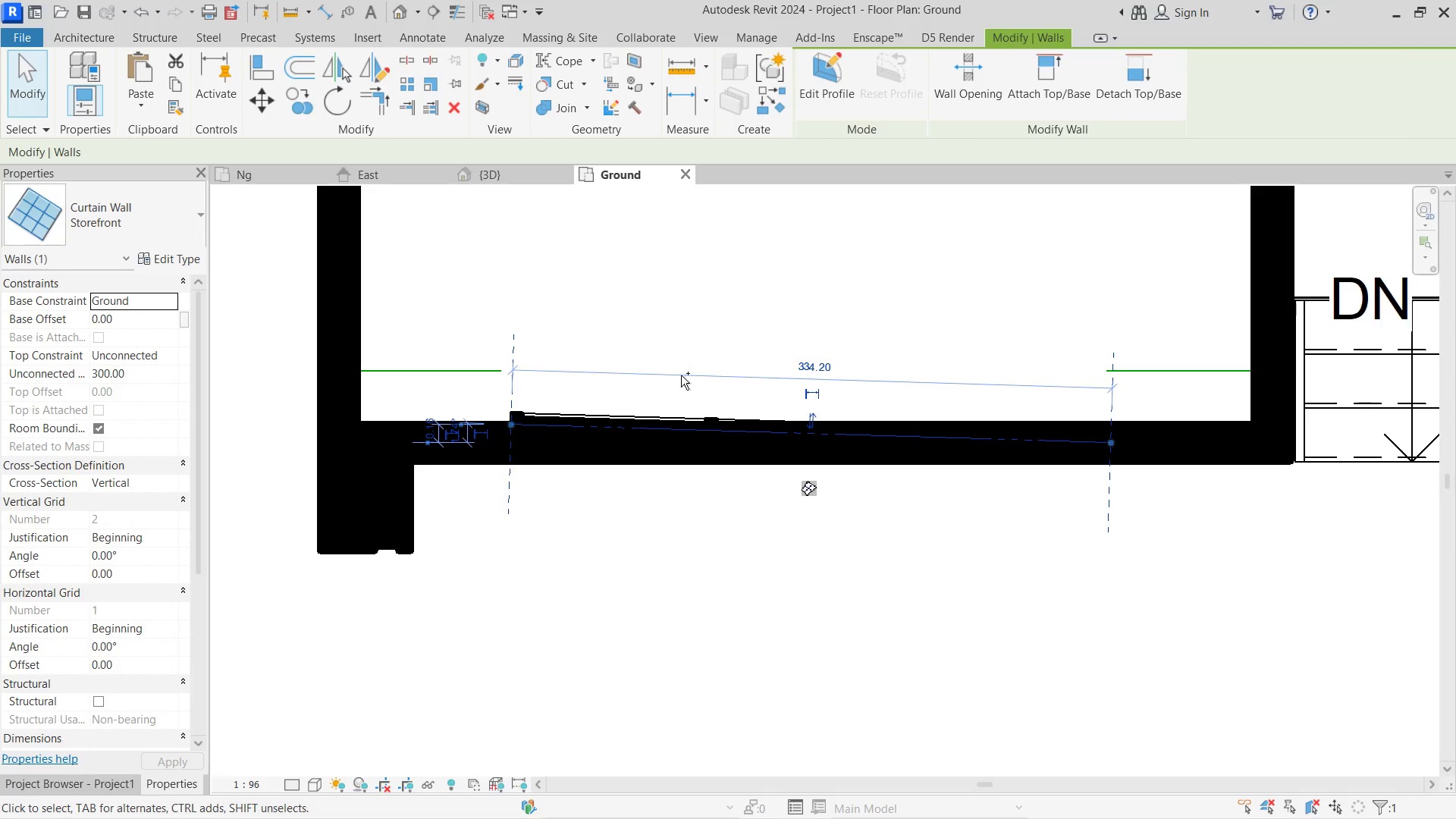 
key(Control+Z)
 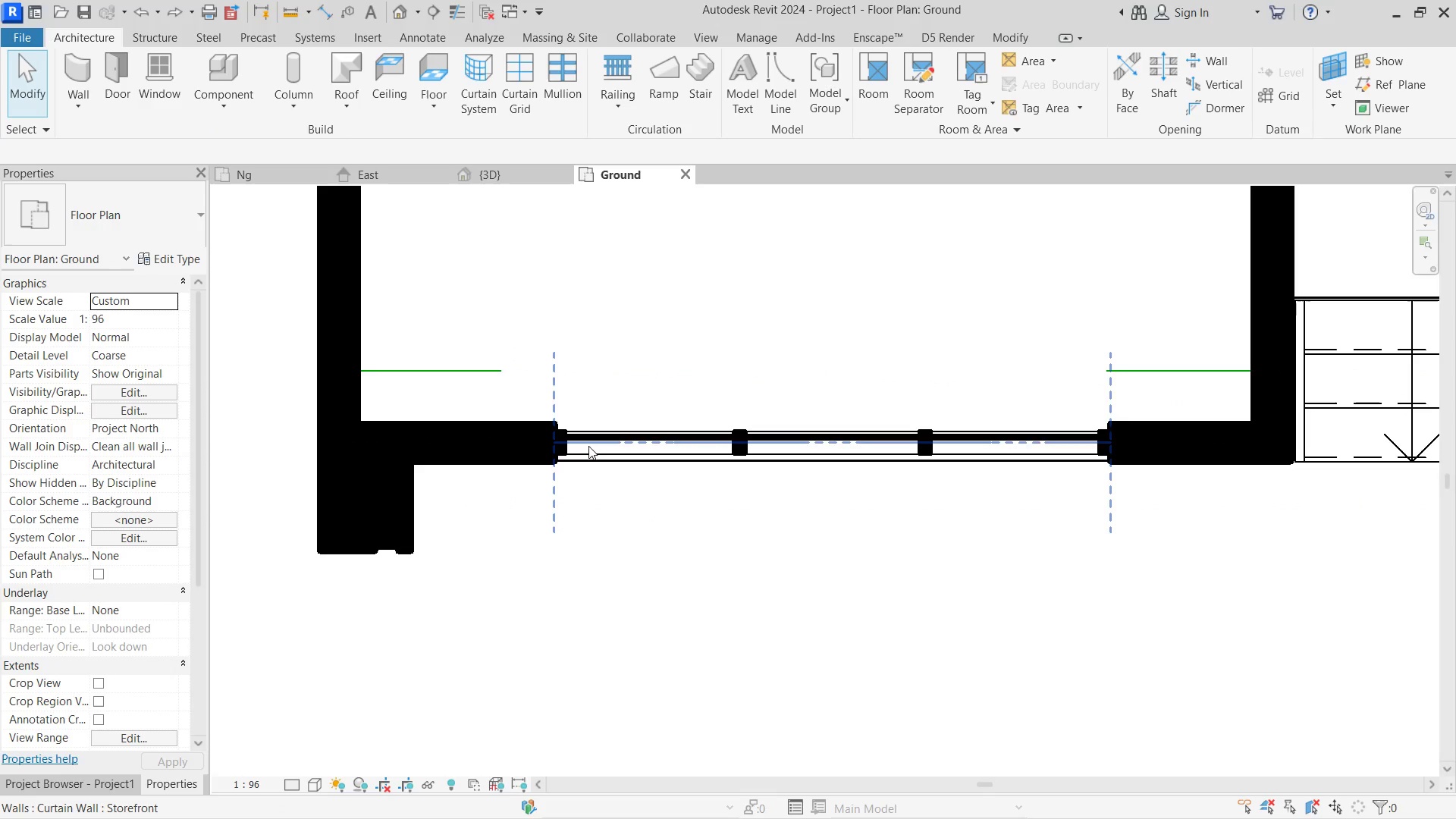 
left_click([609, 447])
 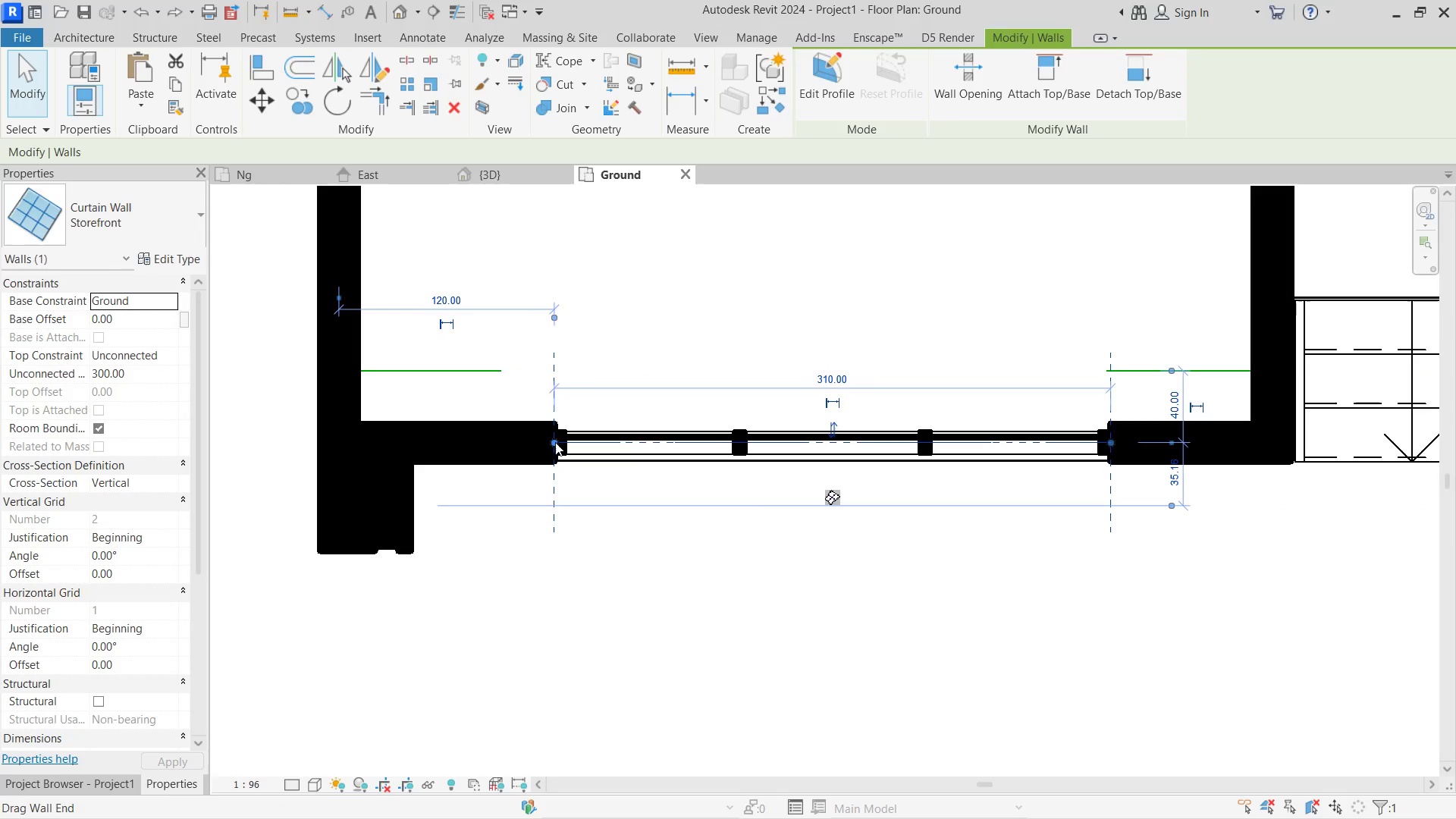 
left_click_drag(start_coordinate=[552, 443], to_coordinate=[507, 443])
 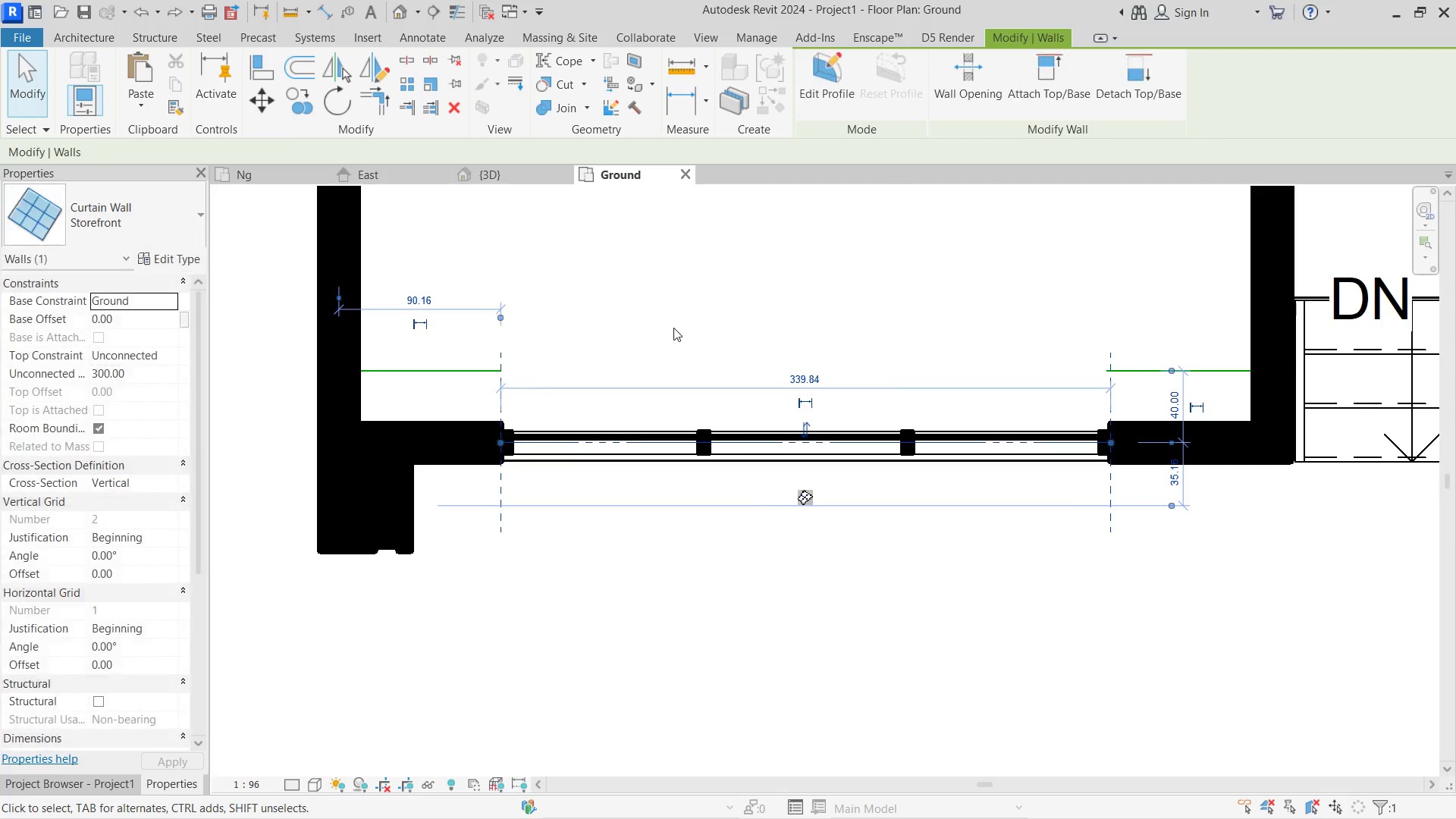 
left_click([673, 328])
 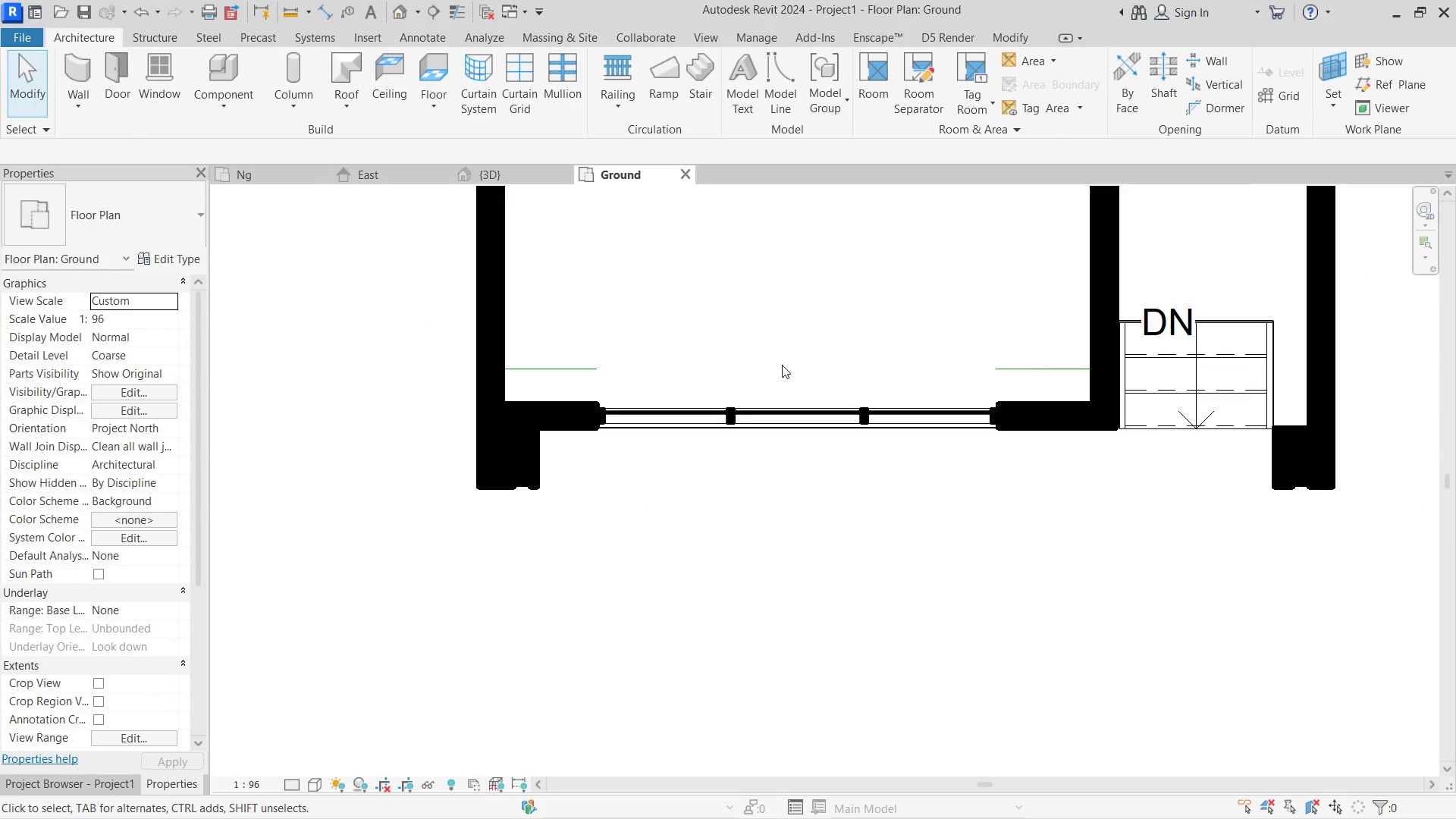 
scroll: coordinate [856, 365], scroll_direction: down, amount: 9.0
 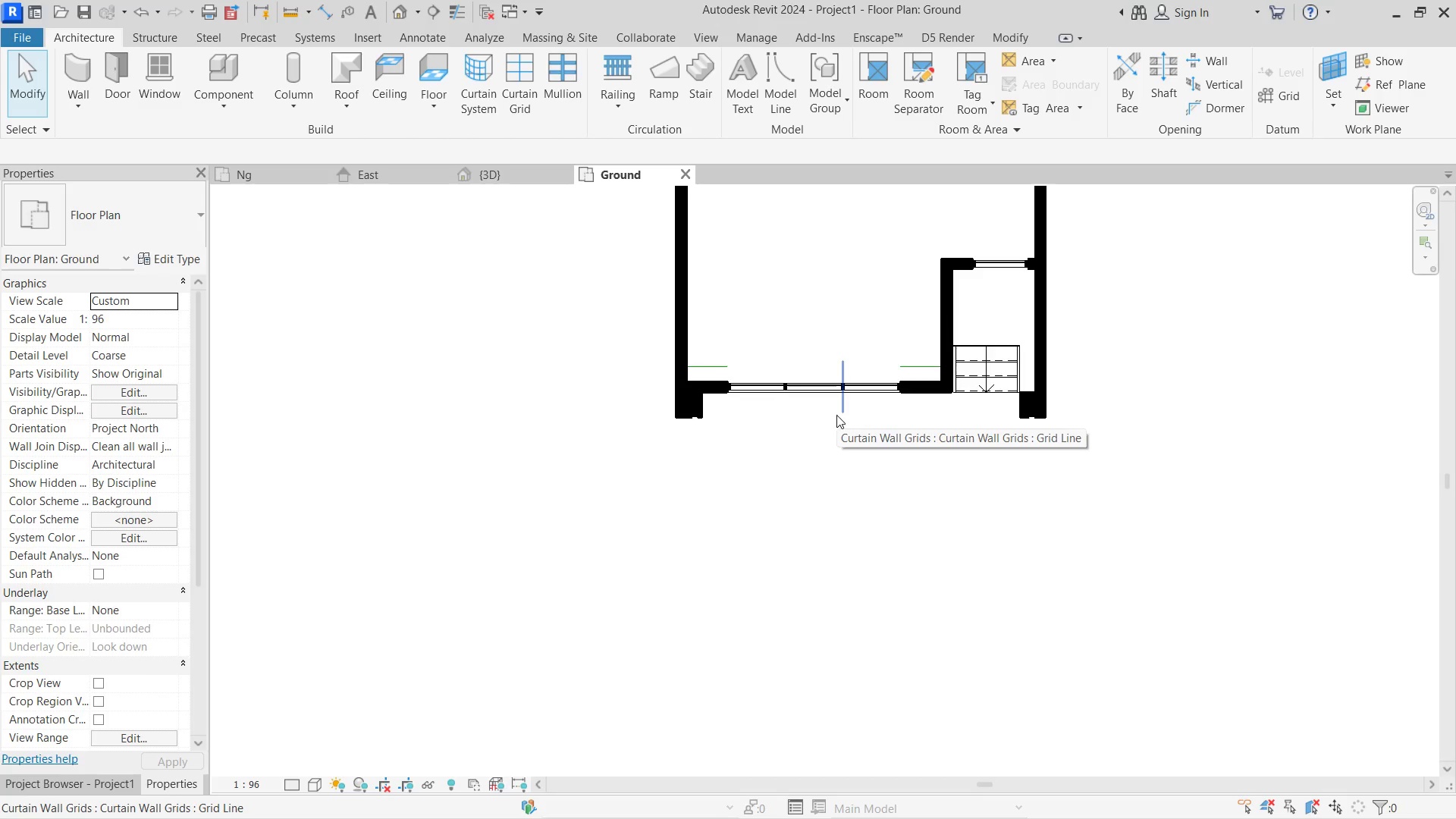 
wait(8.59)
 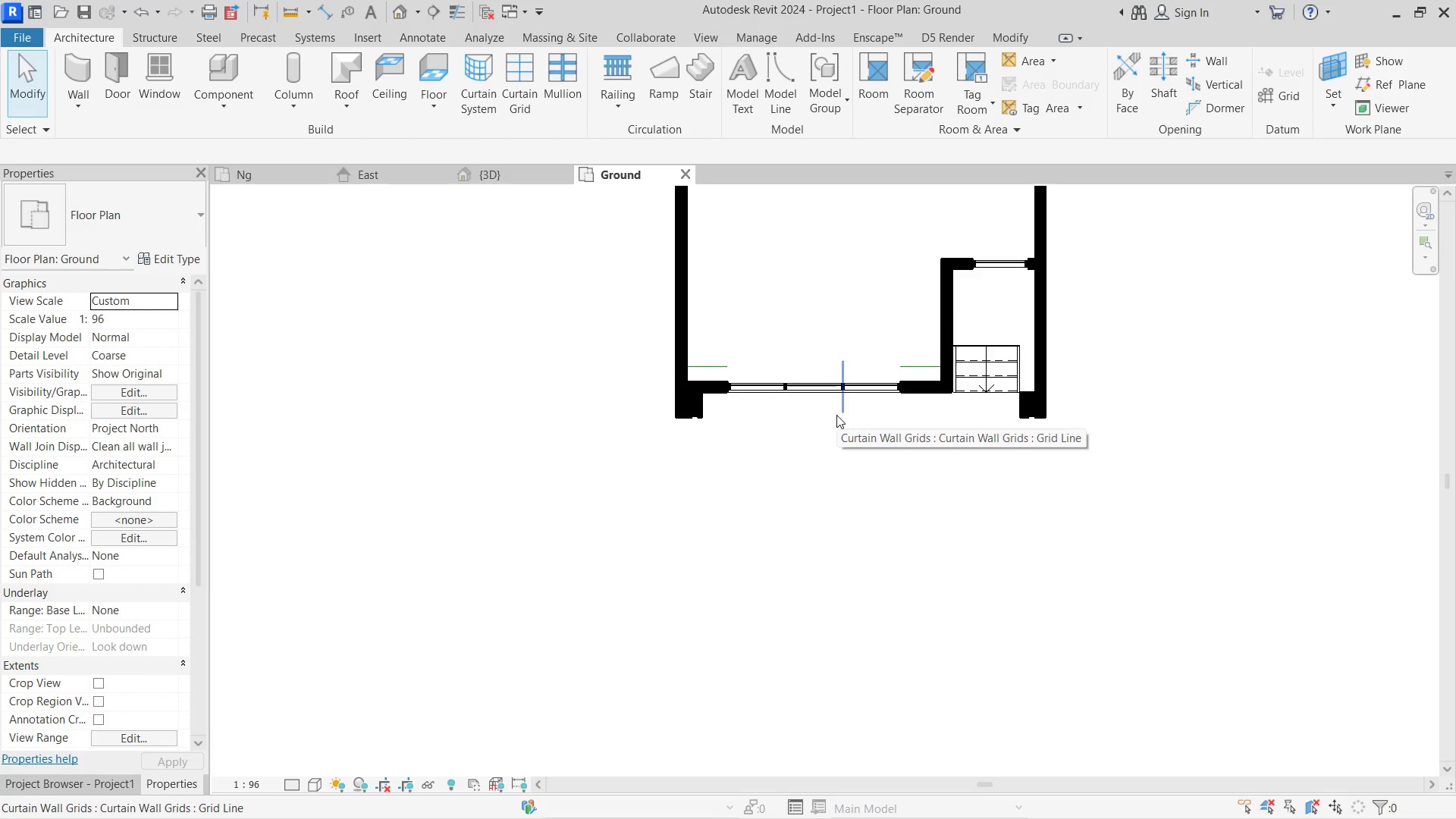 
left_click([523, 174])
 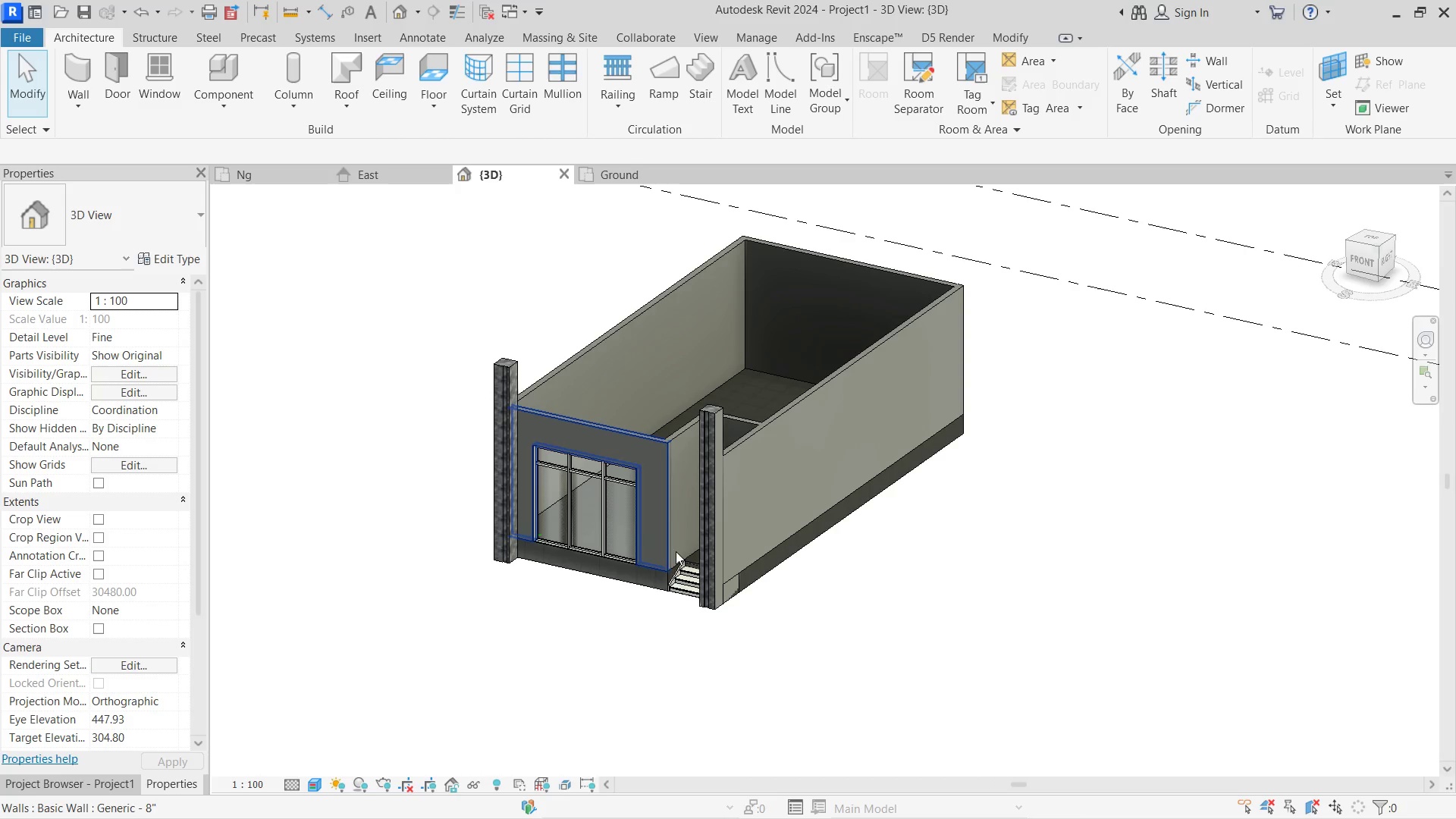 
hold_key(key=ShiftLeft, duration=0.47)
 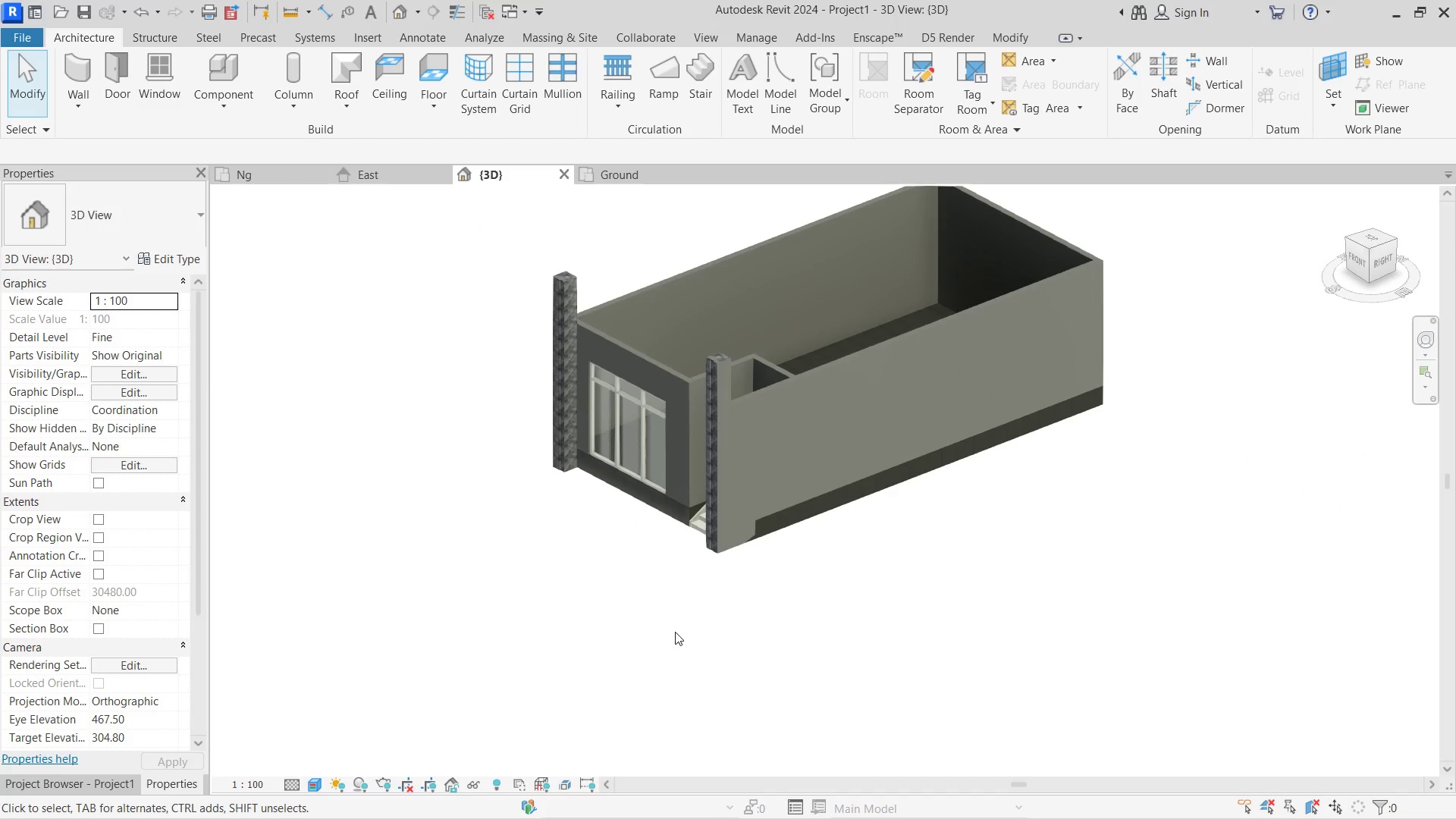 
scroll: coordinate [686, 557], scroll_direction: down, amount: 4.0
 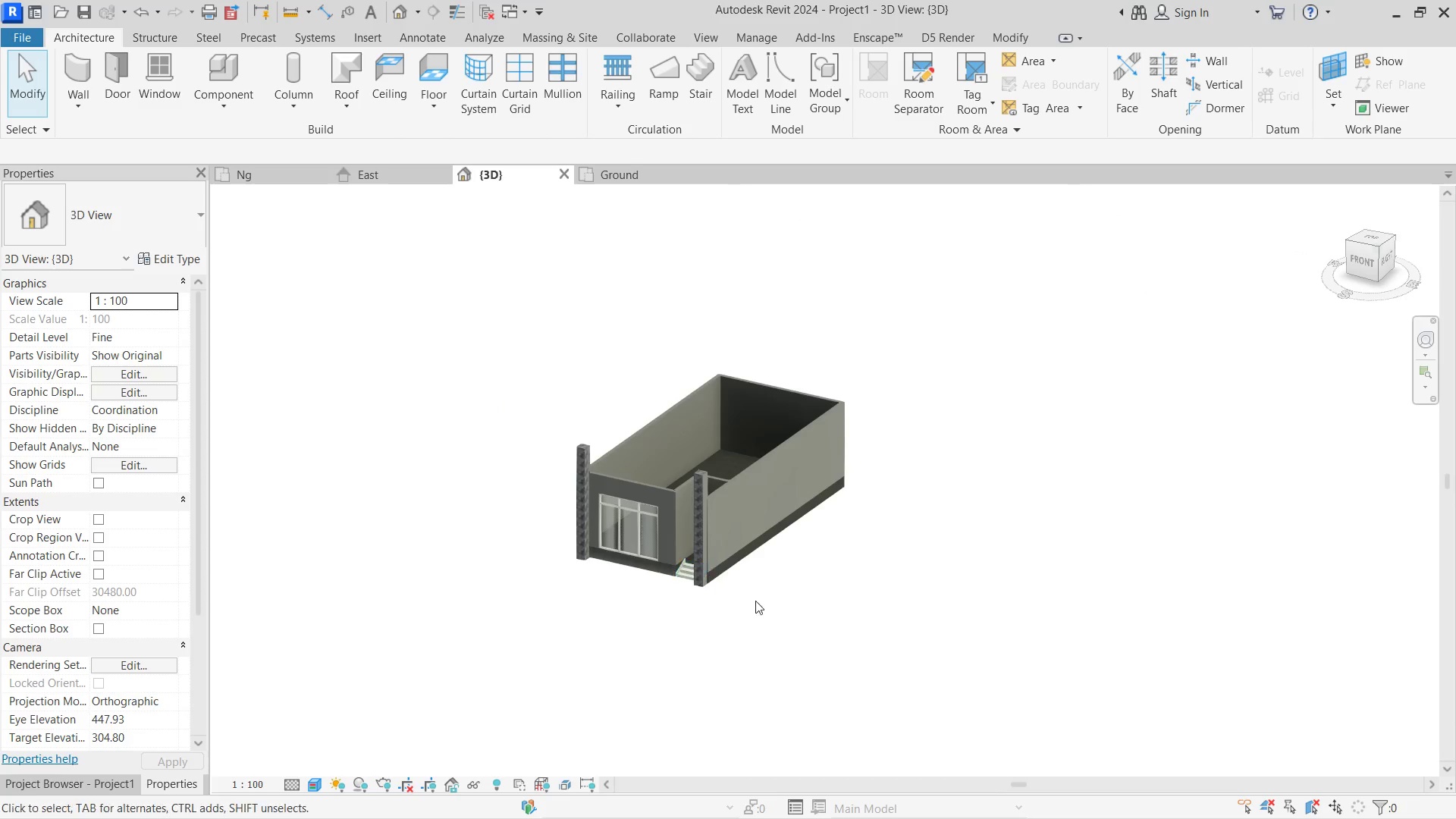 
double_click([693, 633])
 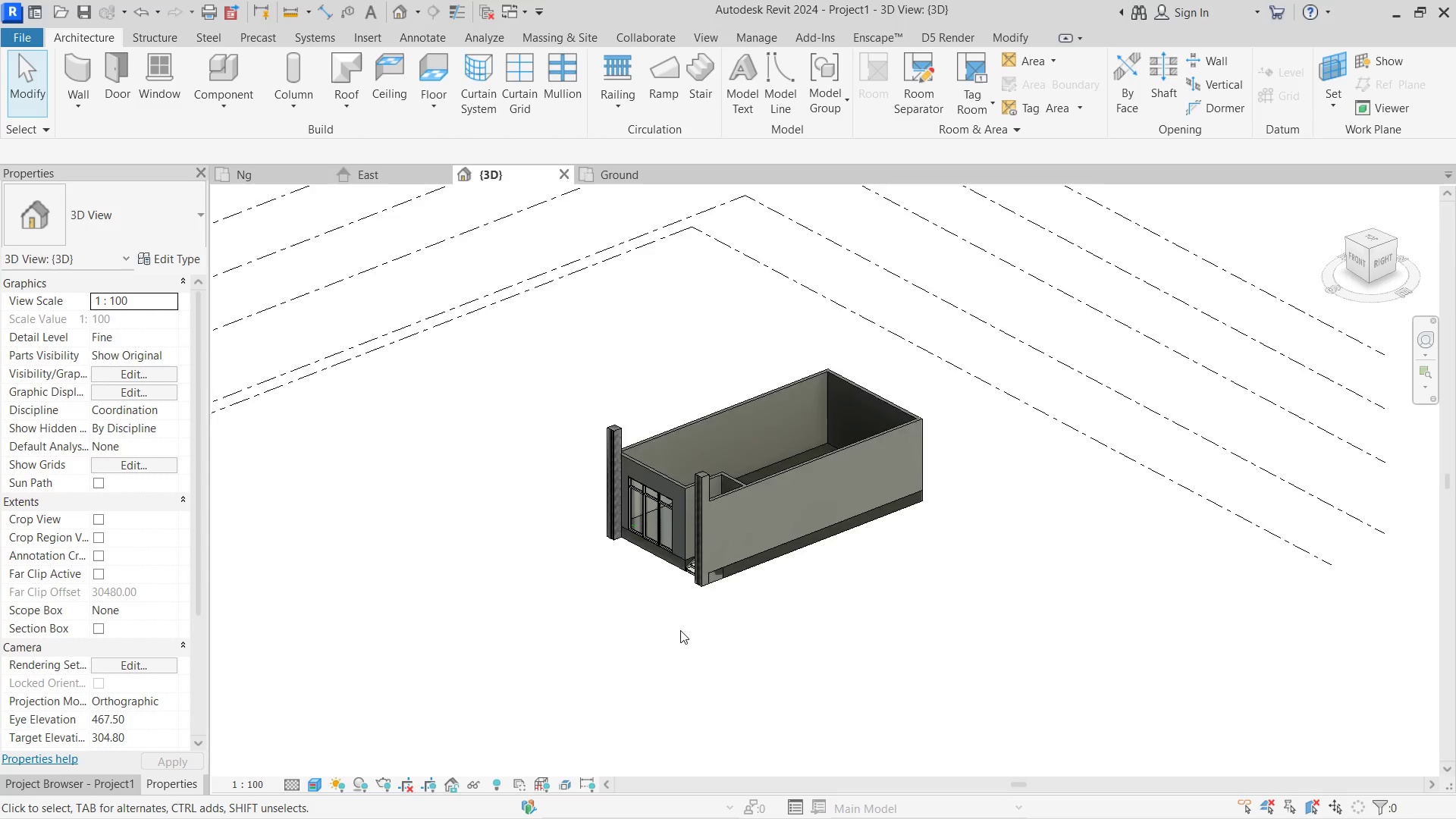 
hold_key(key=ShiftLeft, duration=0.52)
 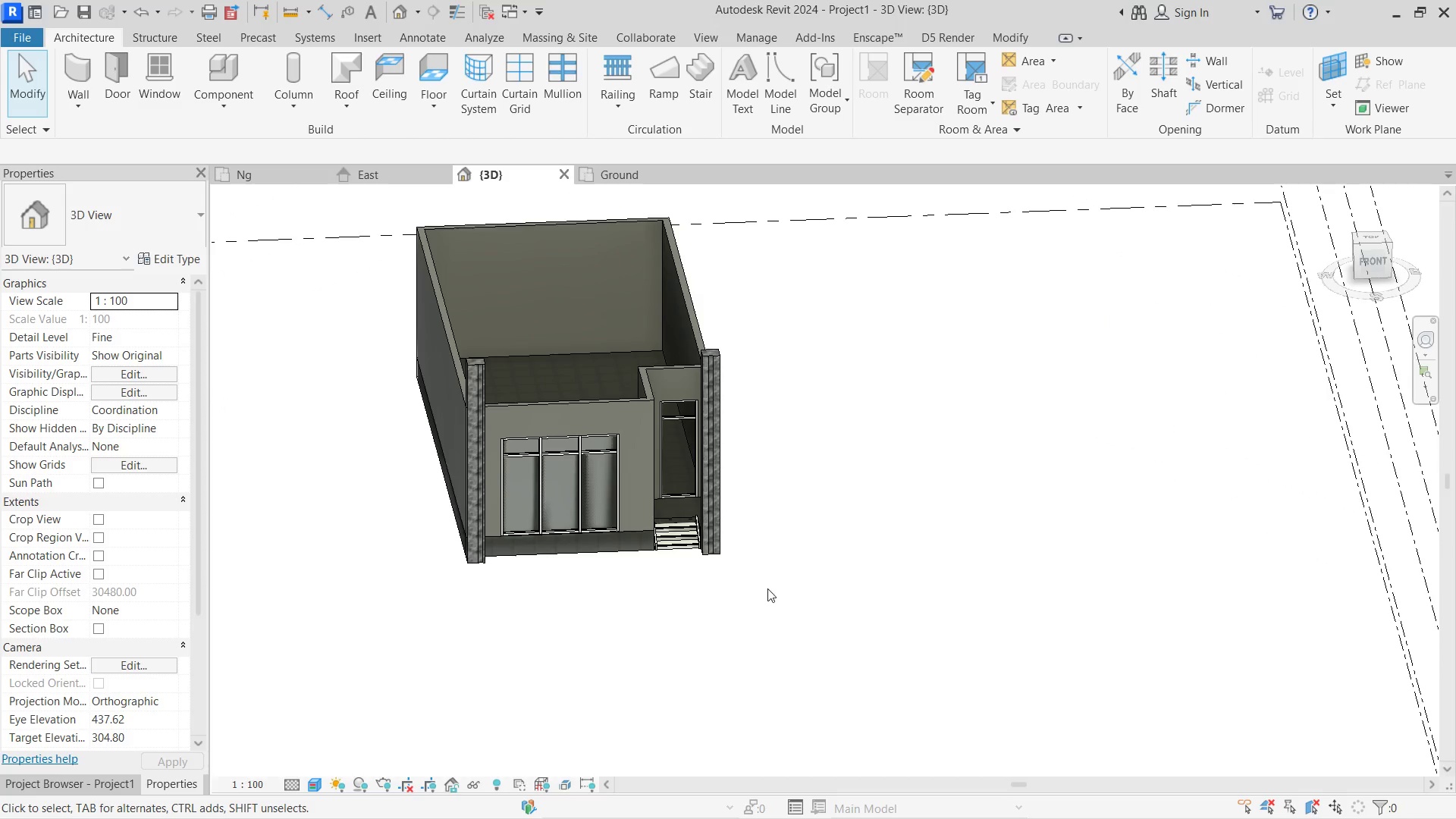 
scroll: coordinate [680, 630], scroll_direction: up, amount: 4.0
 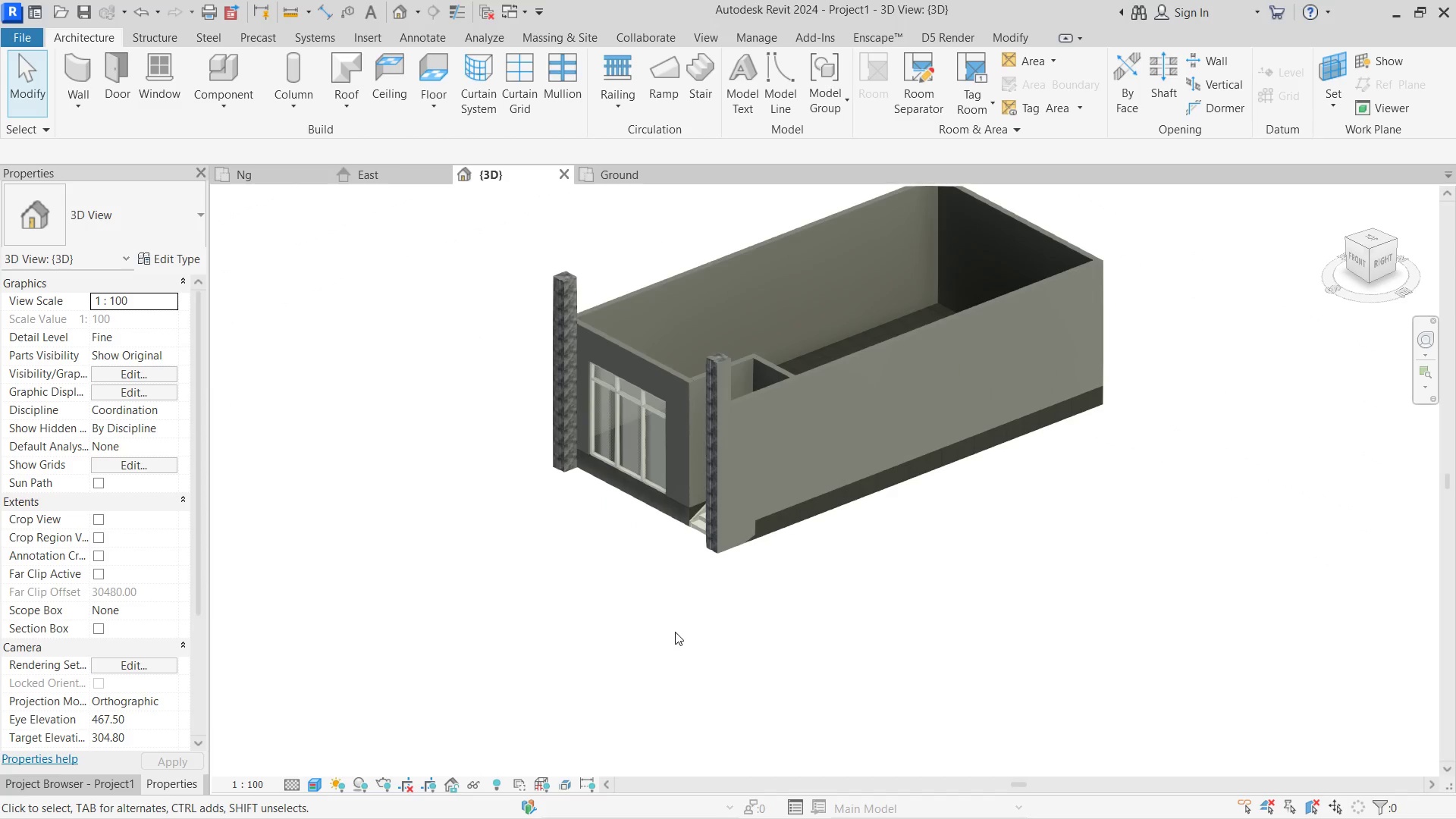 
hold_key(key=ShiftLeft, duration=0.59)
 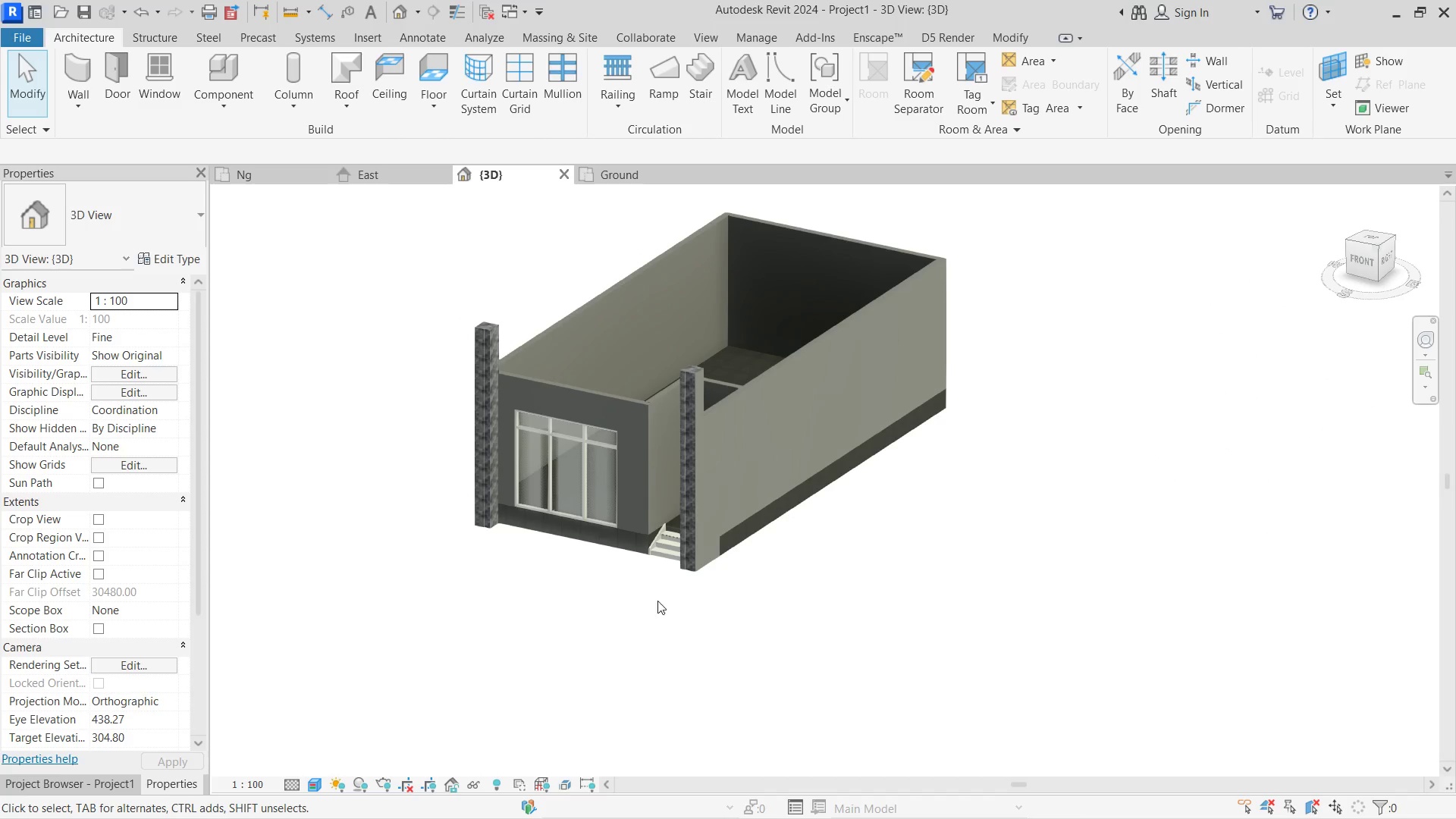 
scroll: coordinate [739, 570], scroll_direction: up, amount: 4.0
 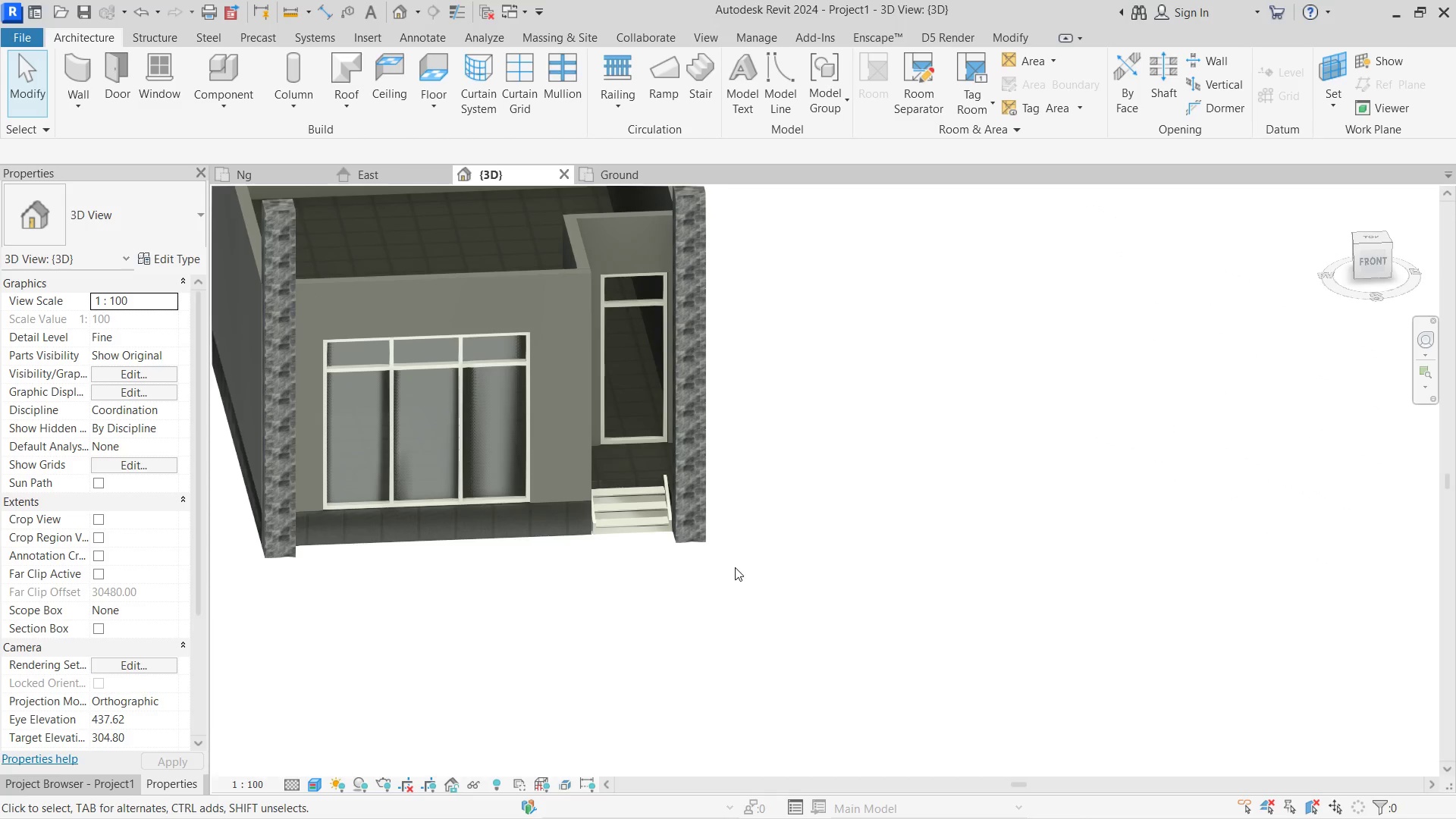 
double_click([682, 607])
 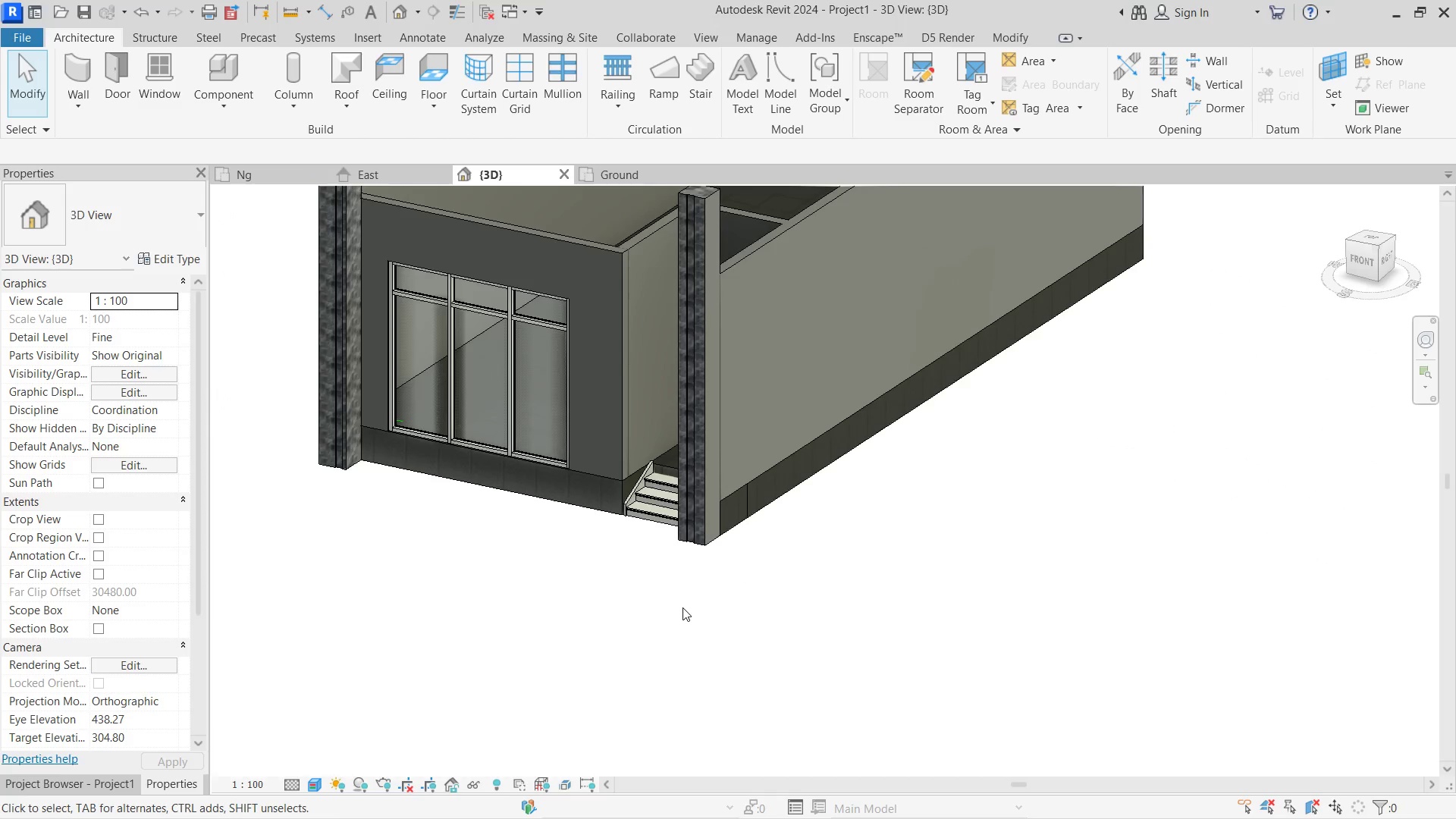 
scroll: coordinate [682, 607], scroll_direction: down, amount: 4.0
 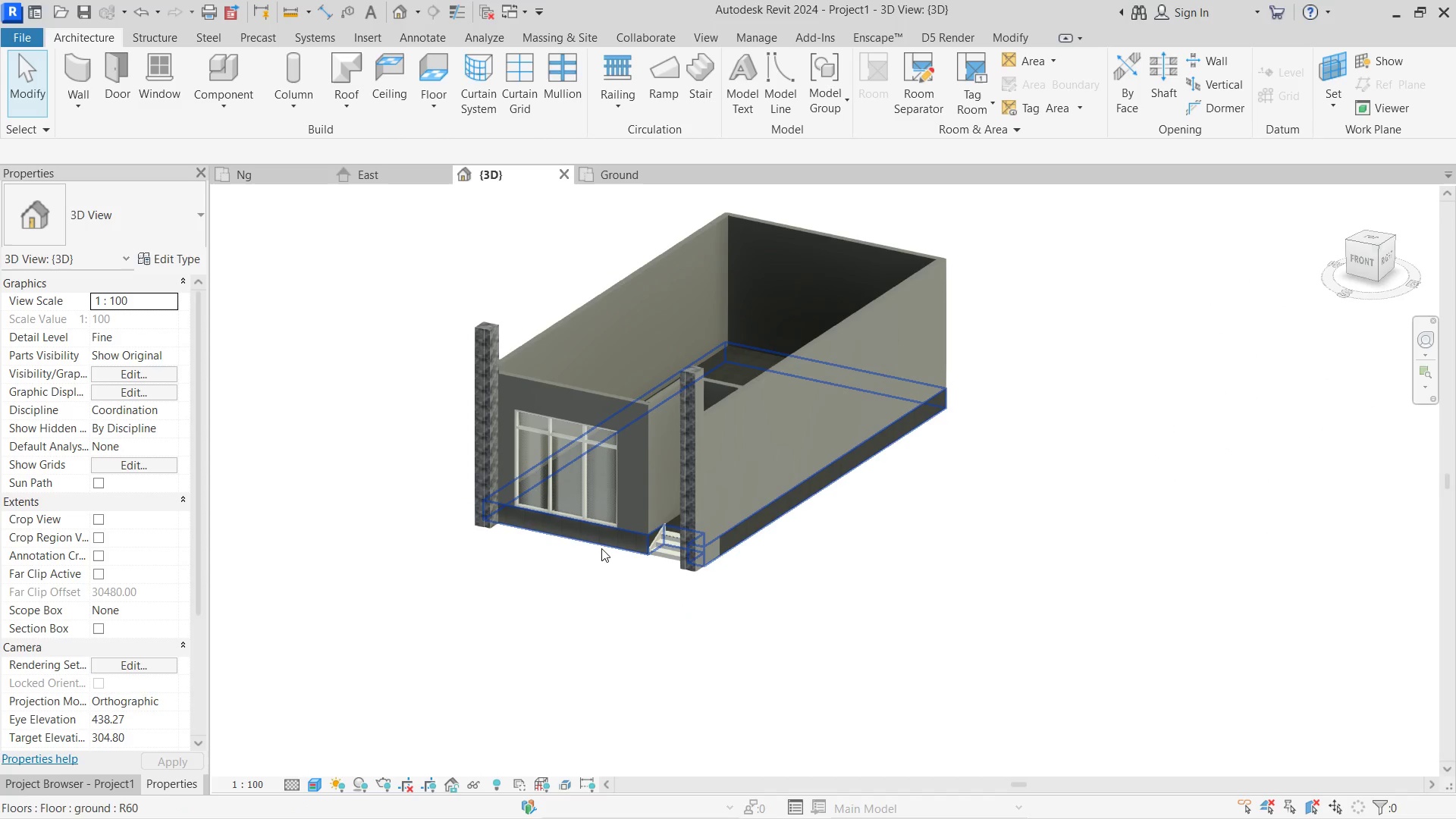 
left_click([601, 548])
 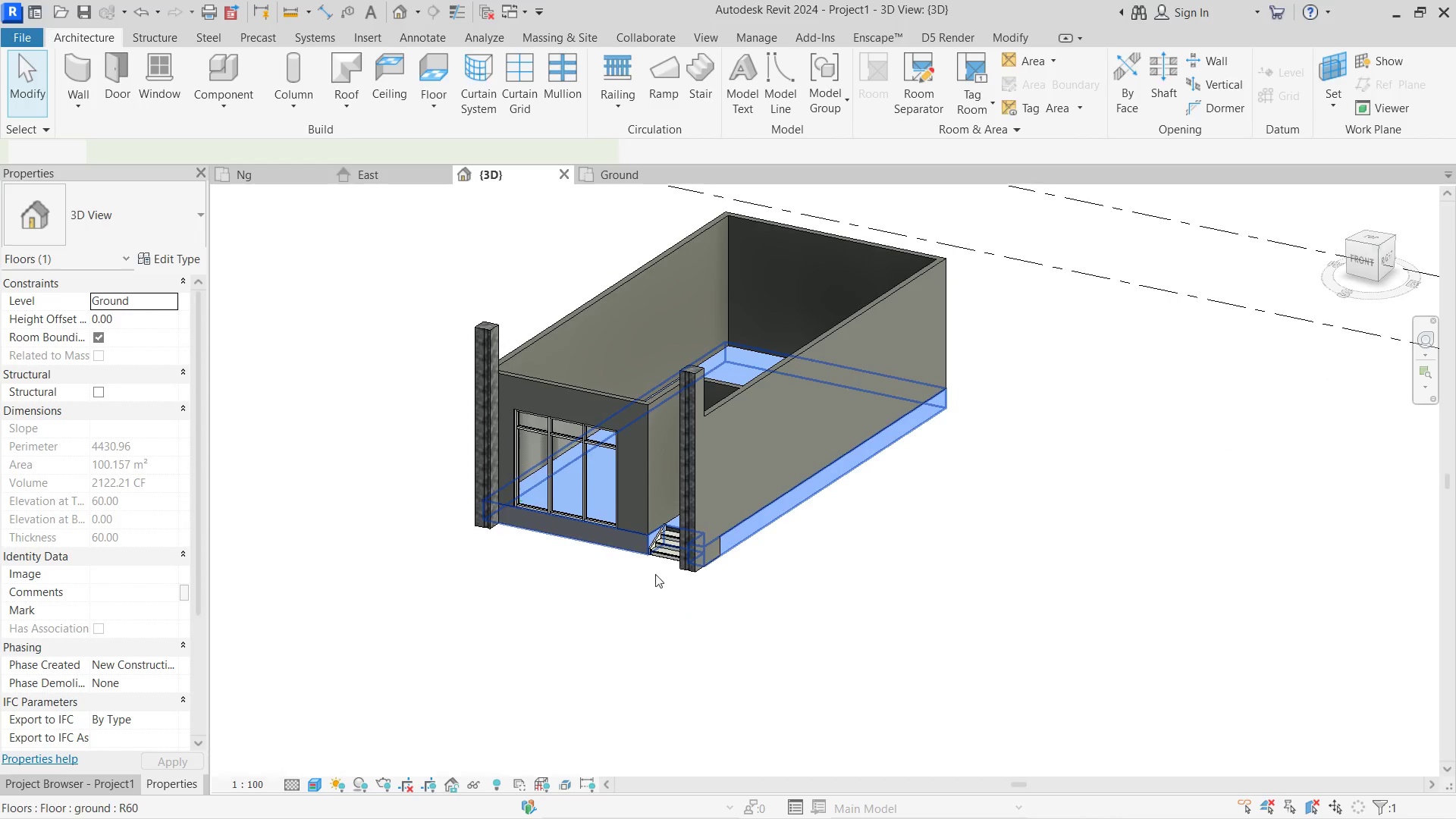 
hold_key(key=ShiftLeft, duration=1.95)
 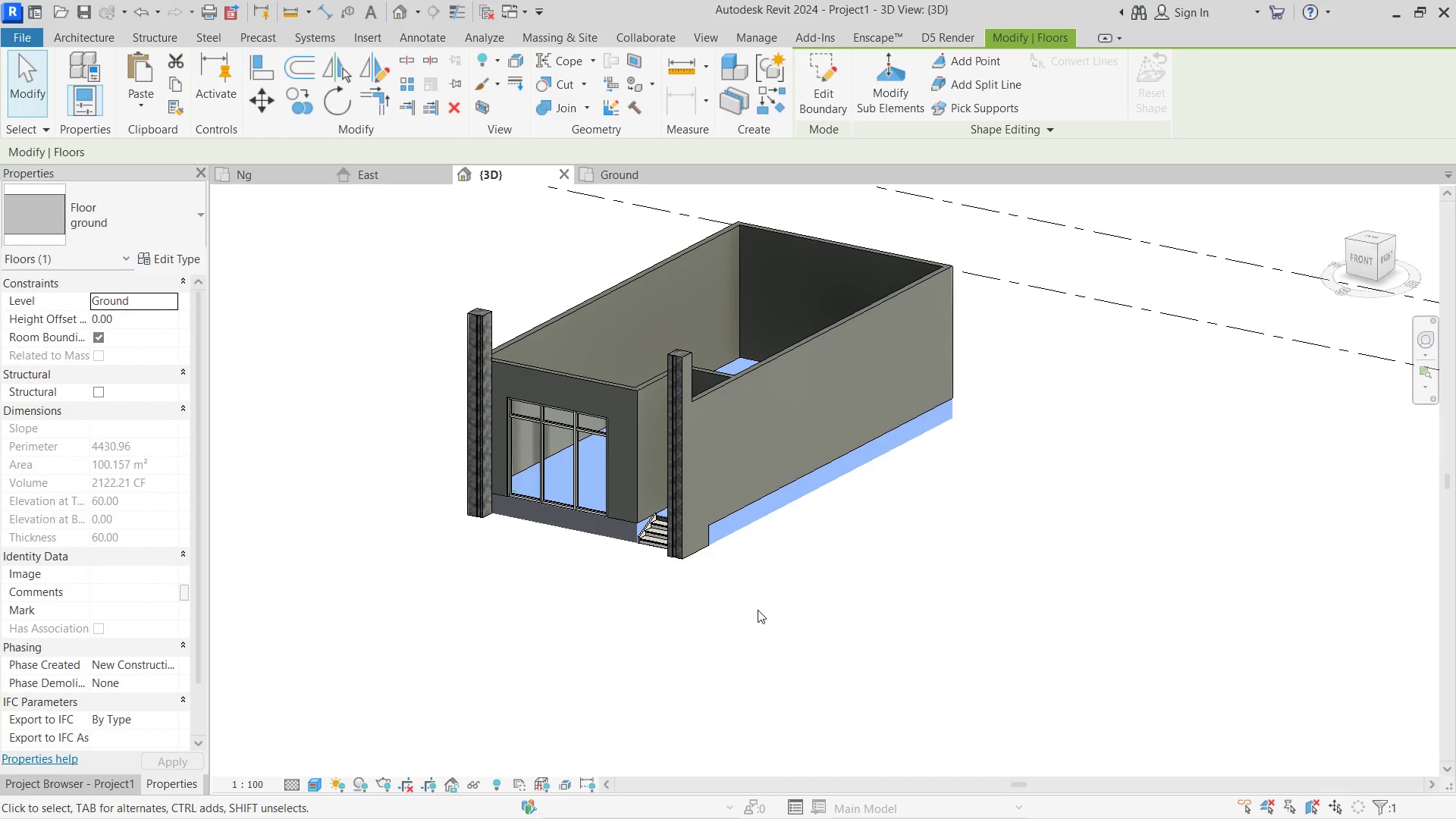 
key(Alt+Tab)